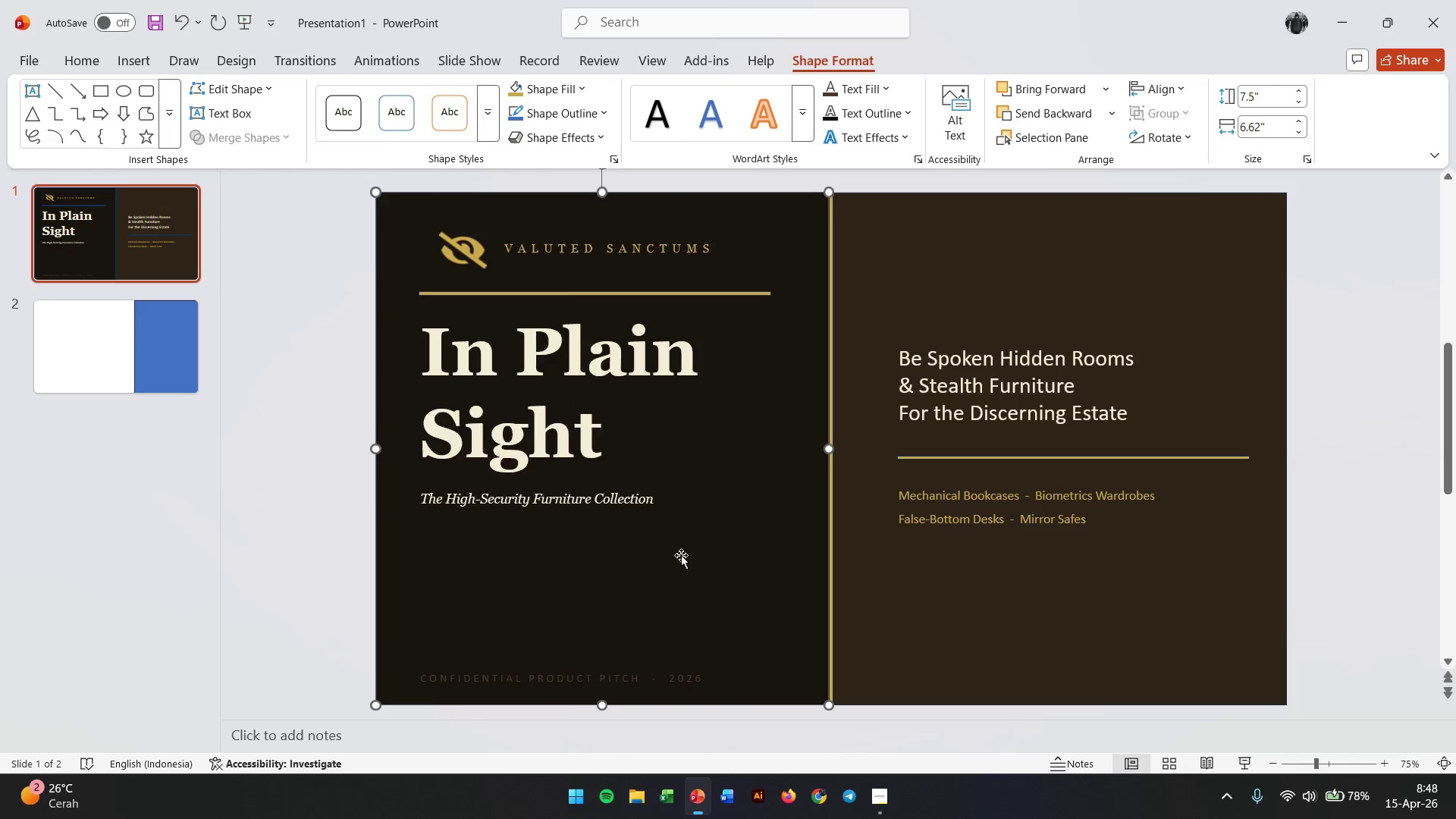 
right_click([681, 555])
 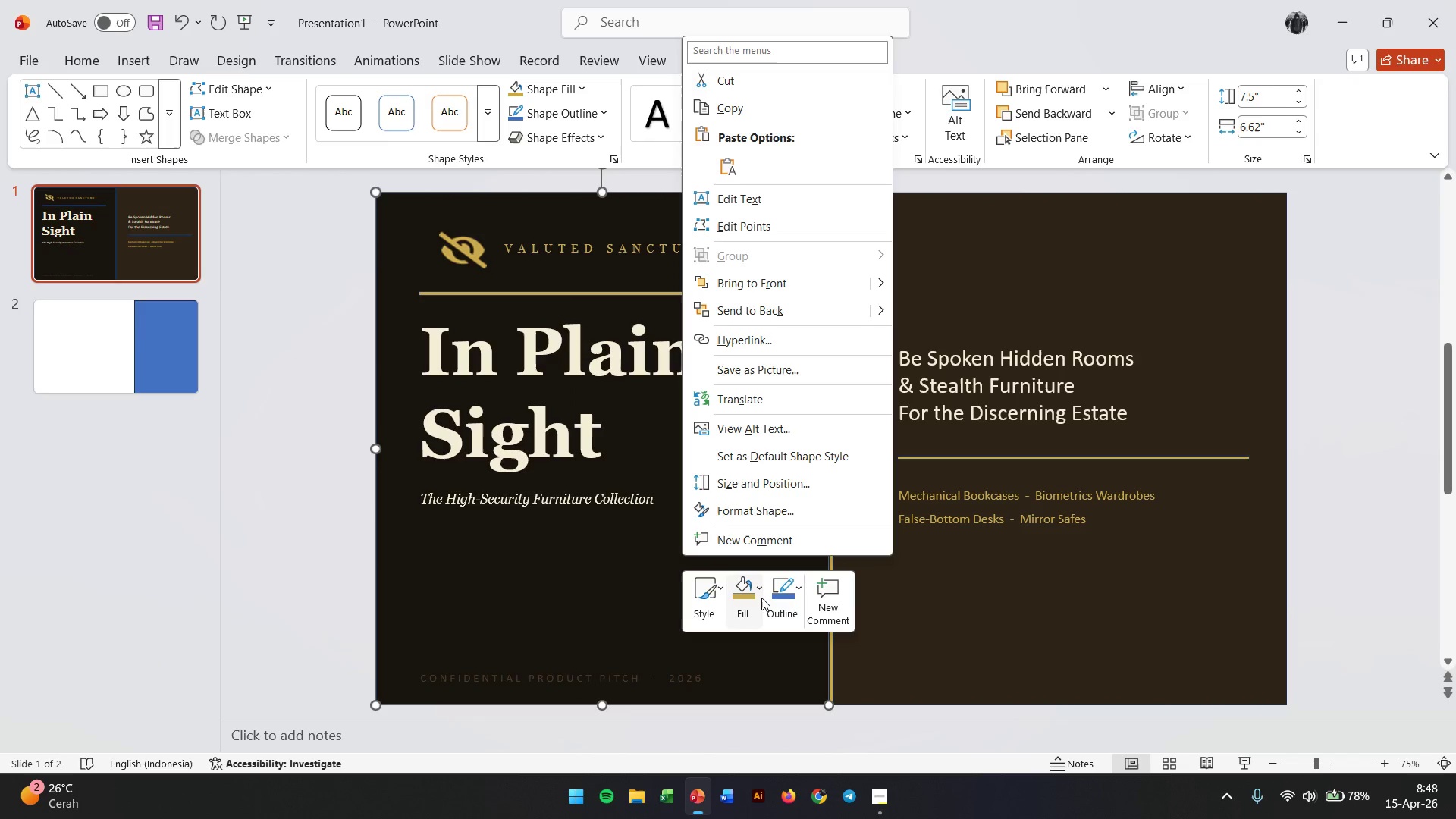 
left_click([762, 589])
 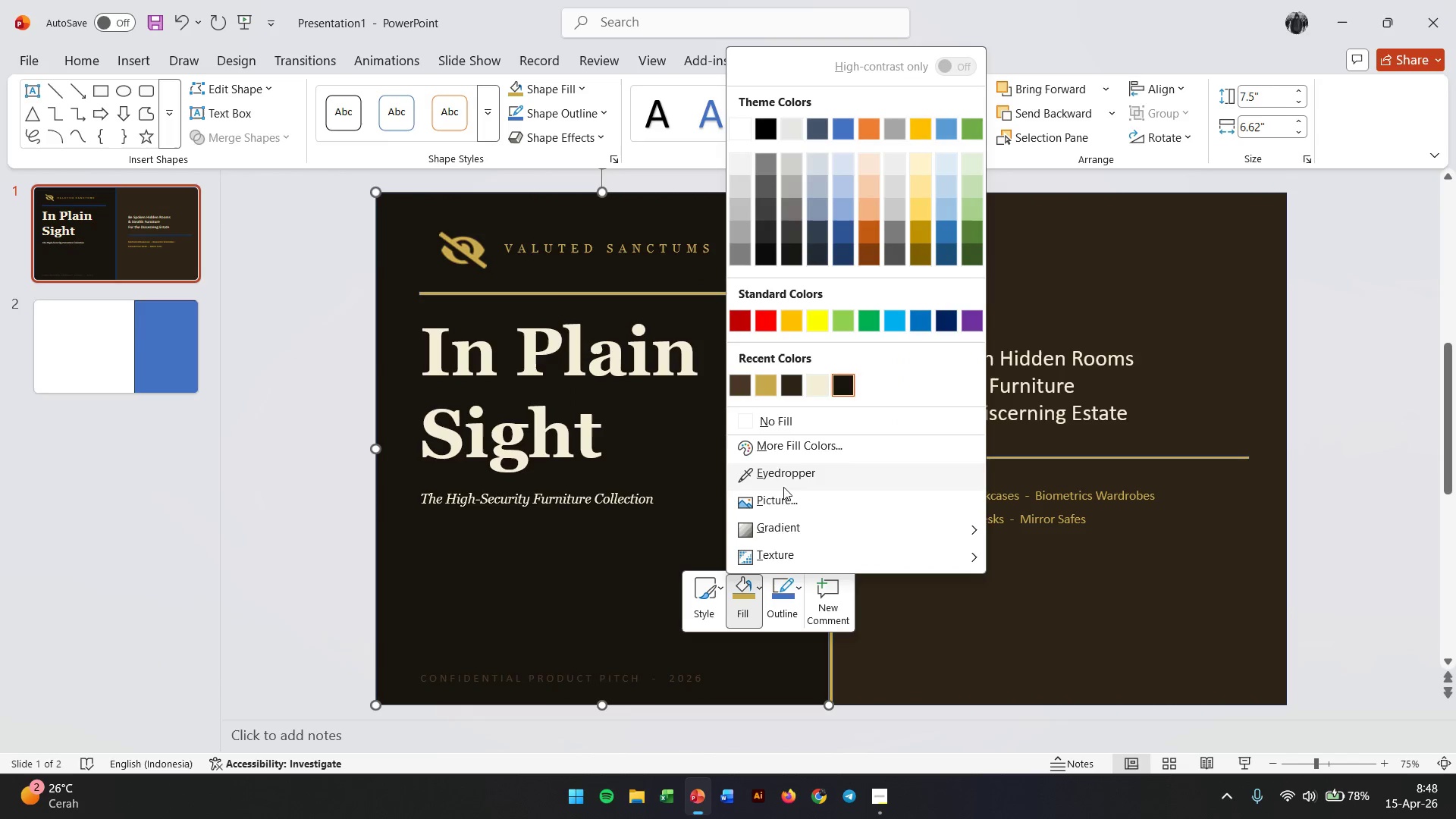 
left_click([790, 447])
 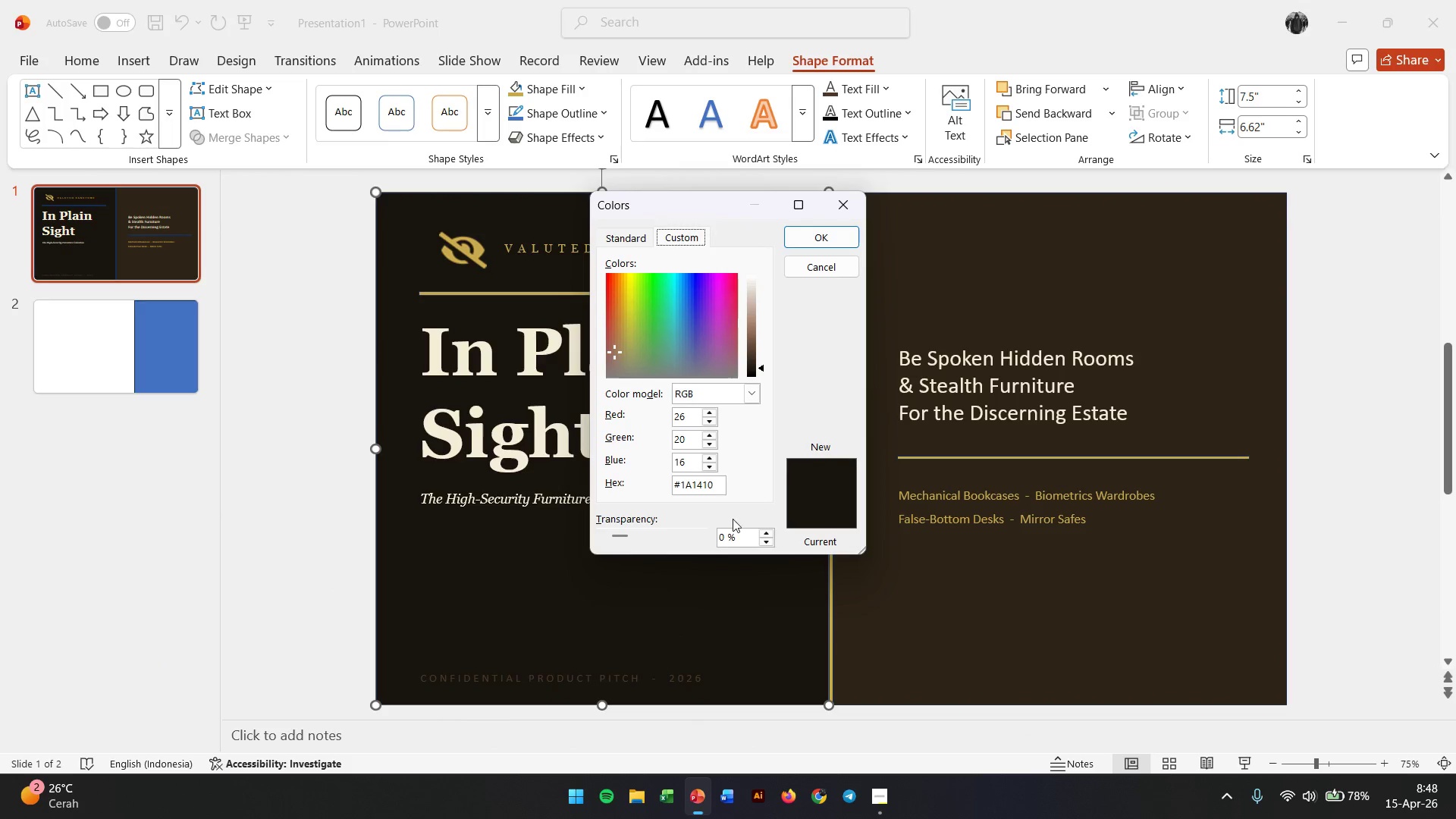 
double_click([700, 489])
 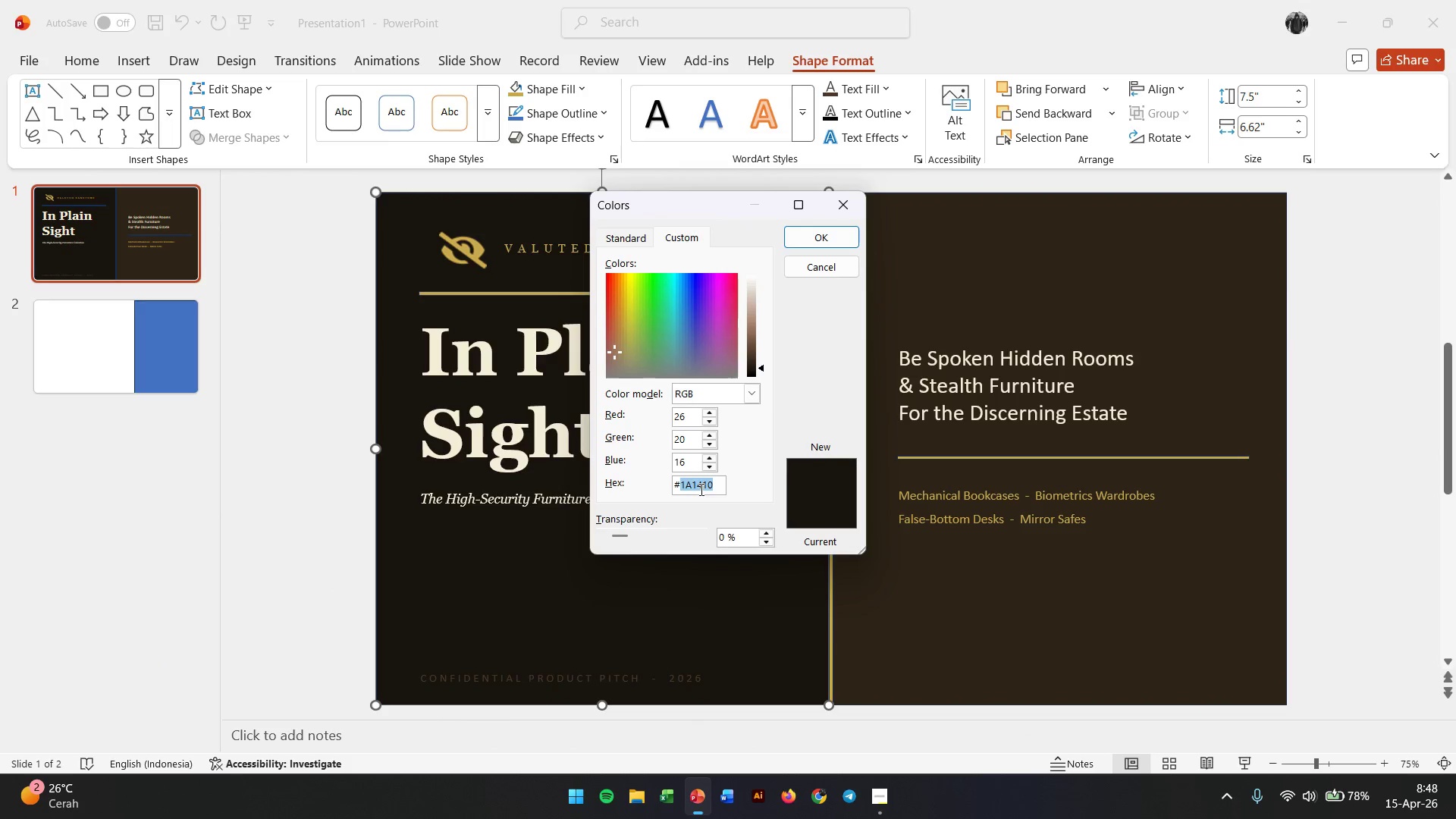 
right_click([700, 489])
 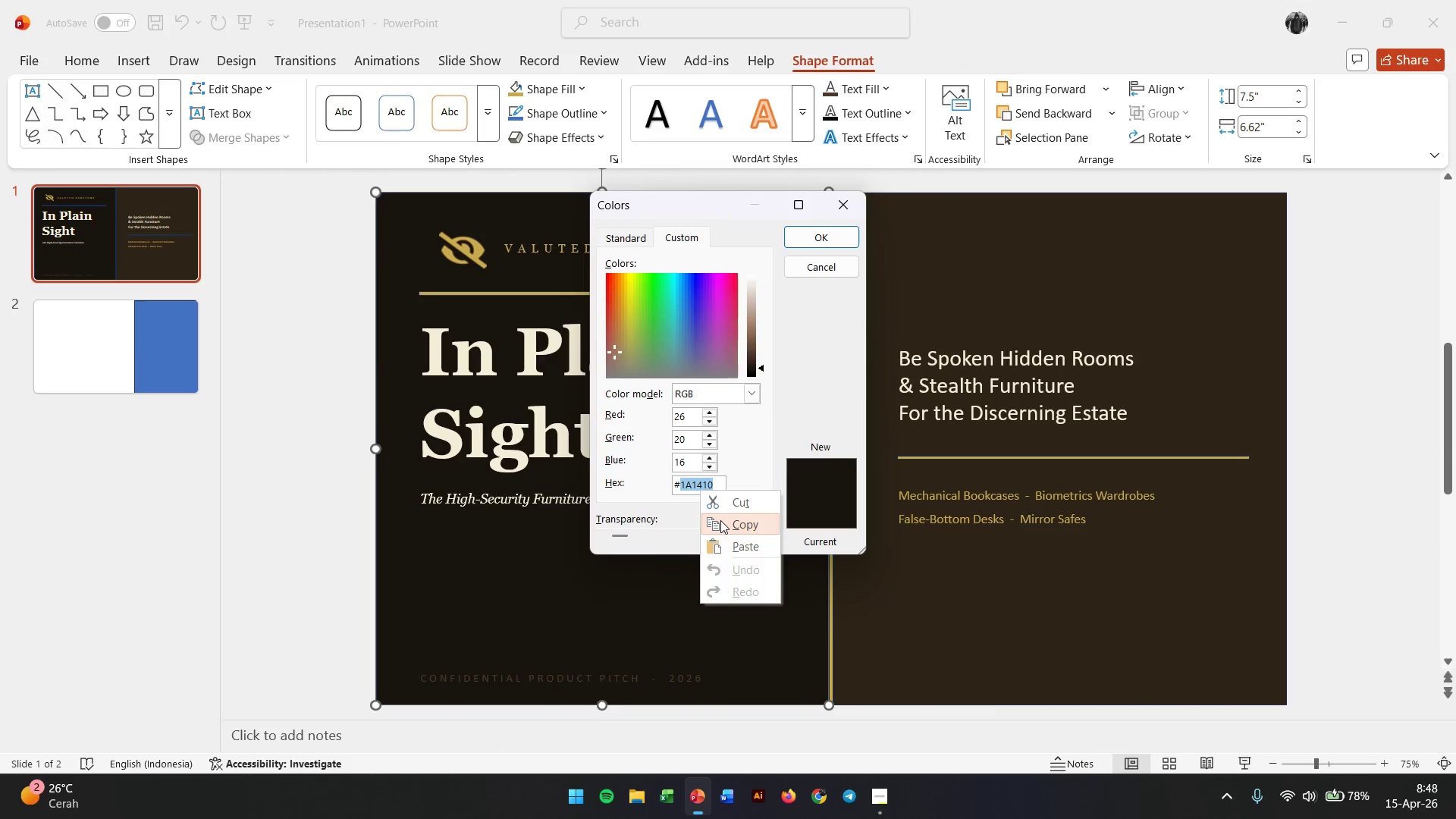 
left_click([720, 520])
 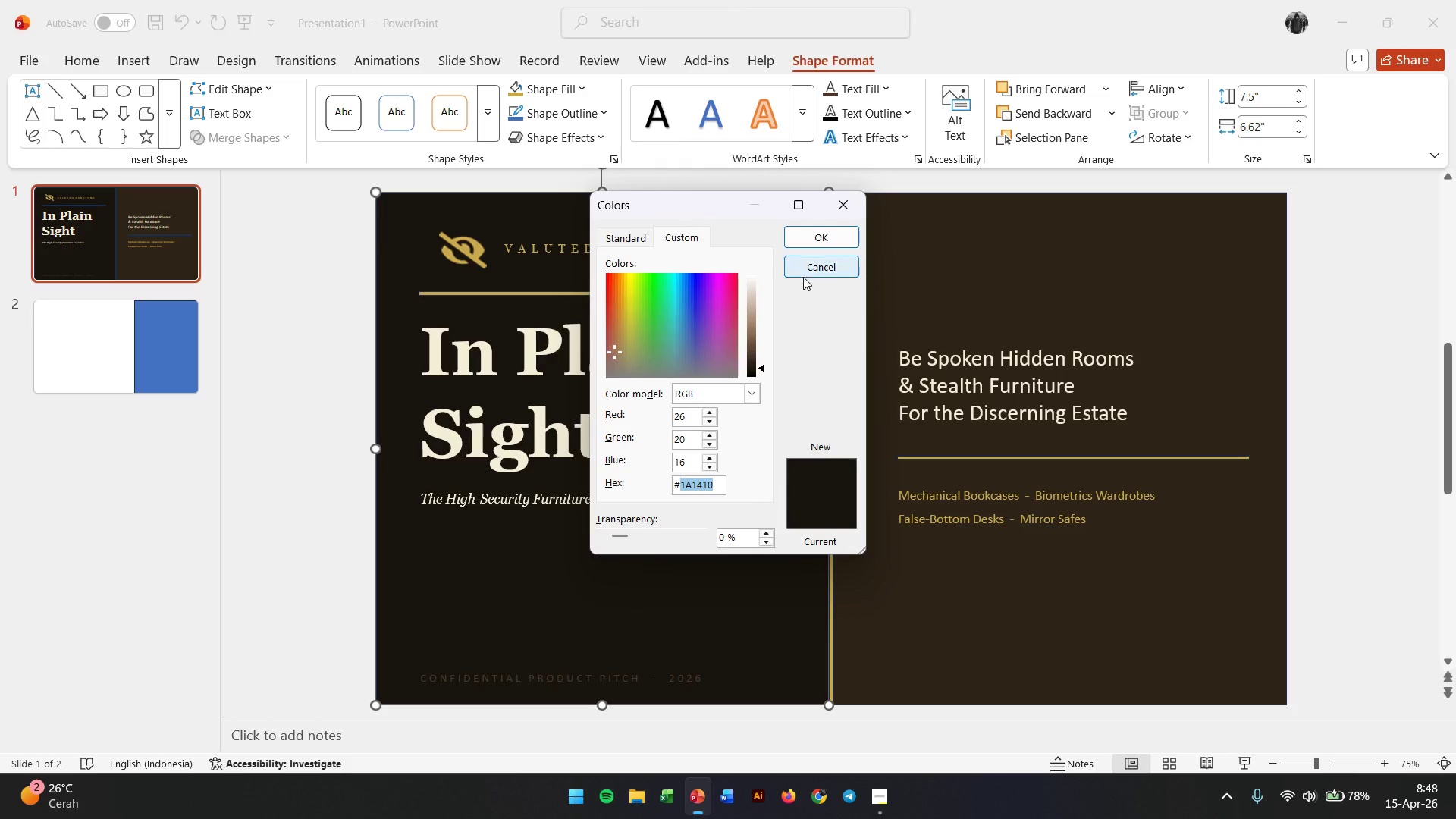 
left_click([808, 265])
 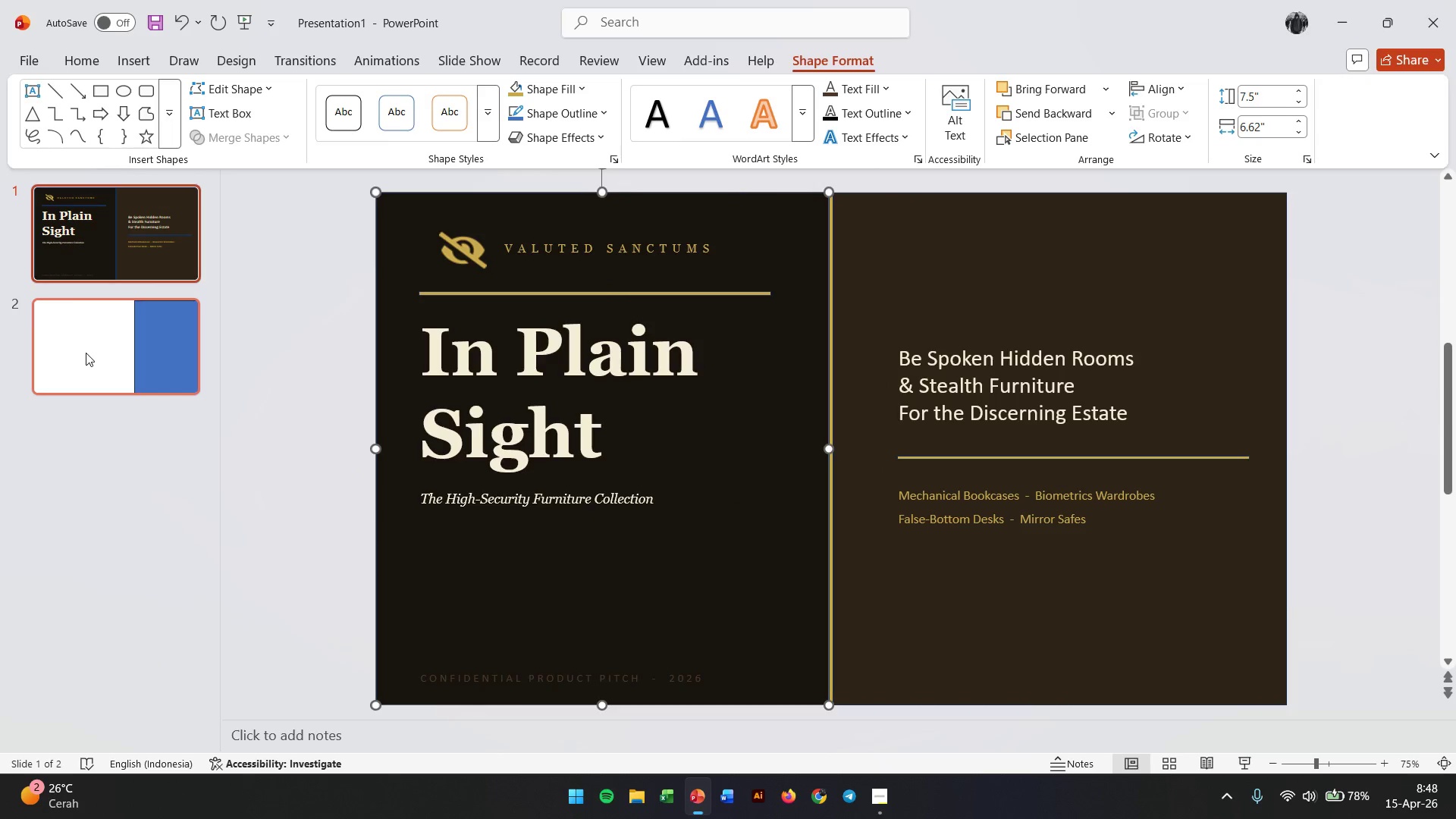 
left_click([90, 351])
 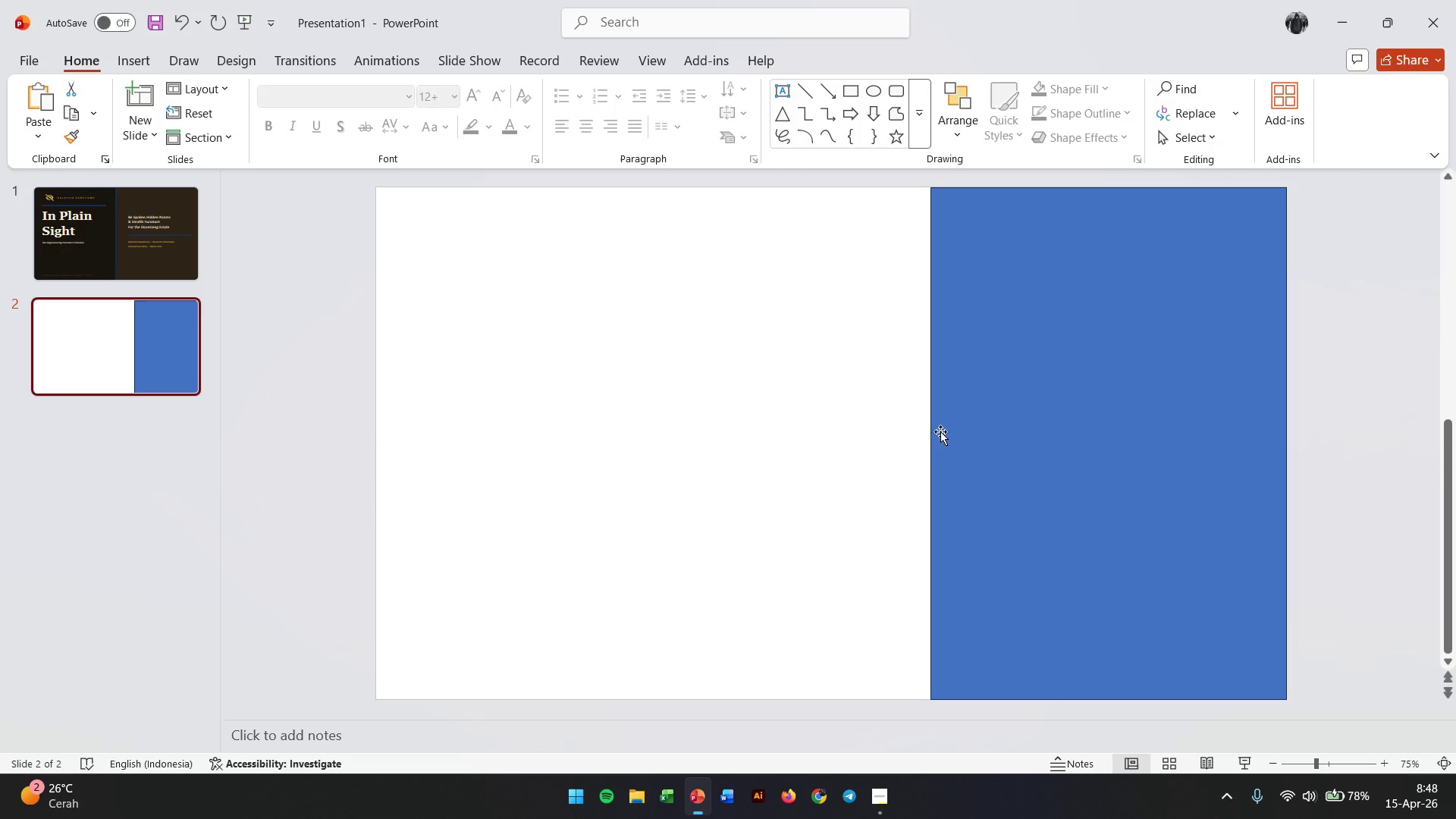 
left_click([1009, 424])
 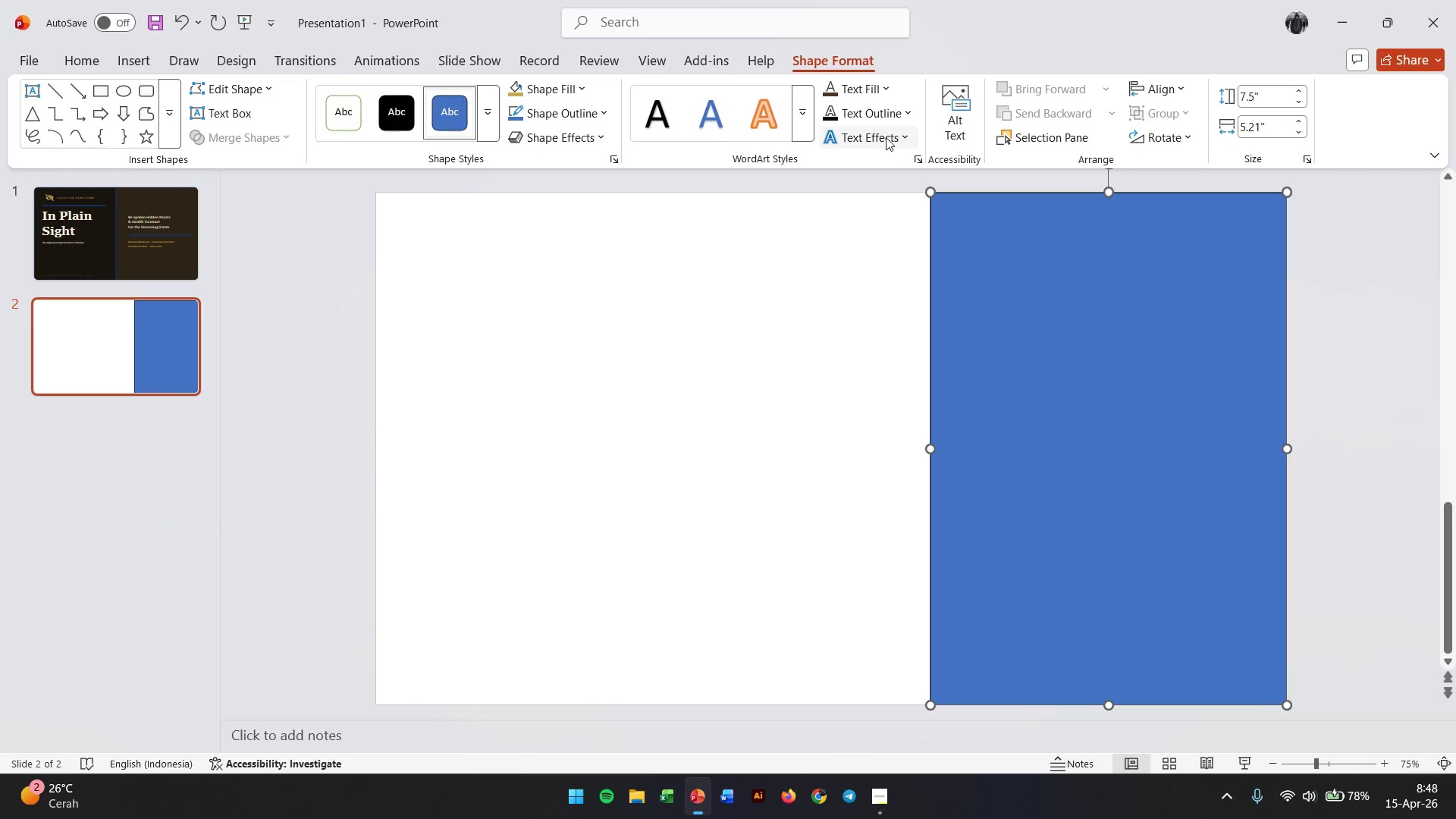 
right_click([1149, 295])
 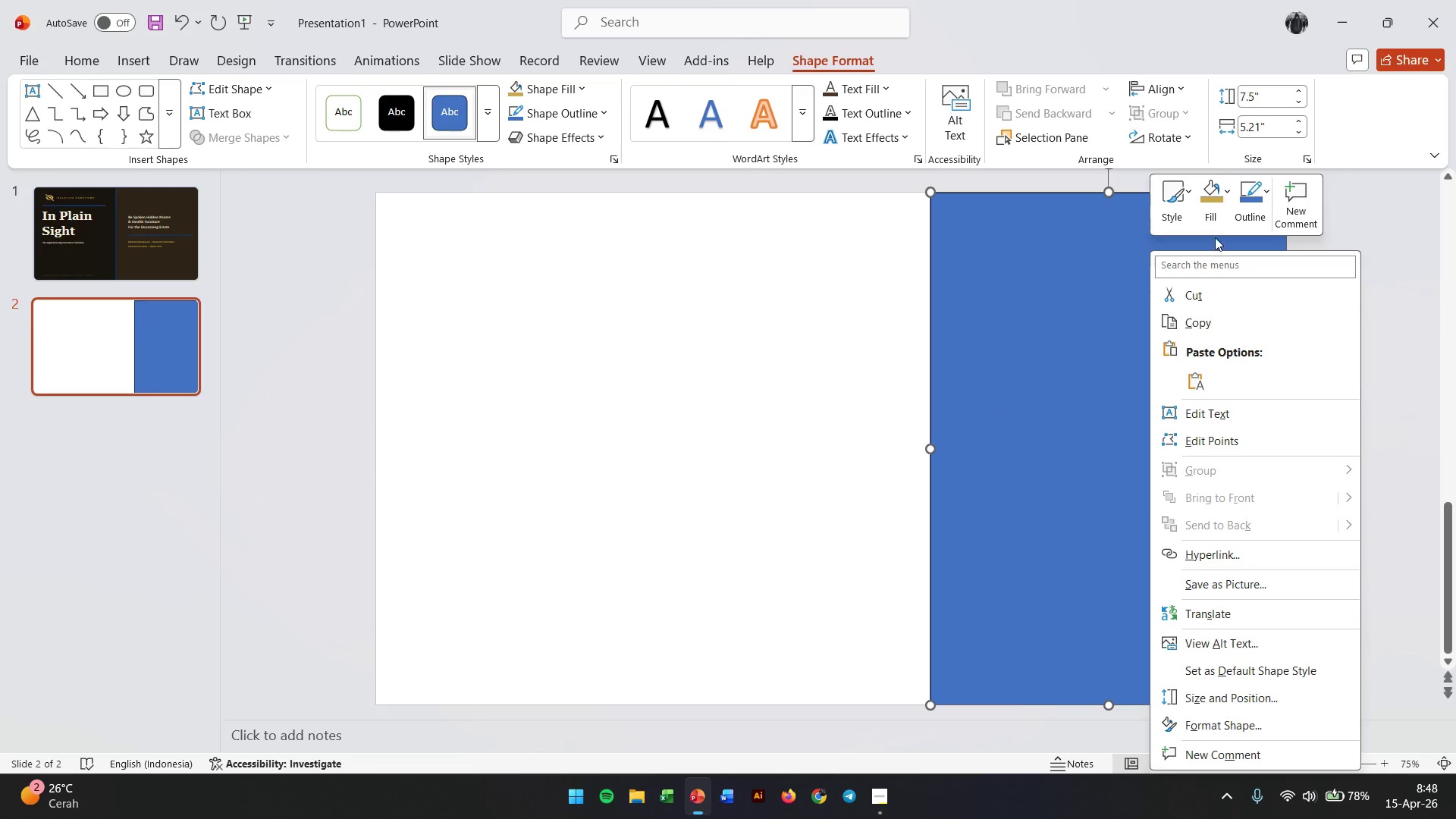 
left_click([1222, 201])
 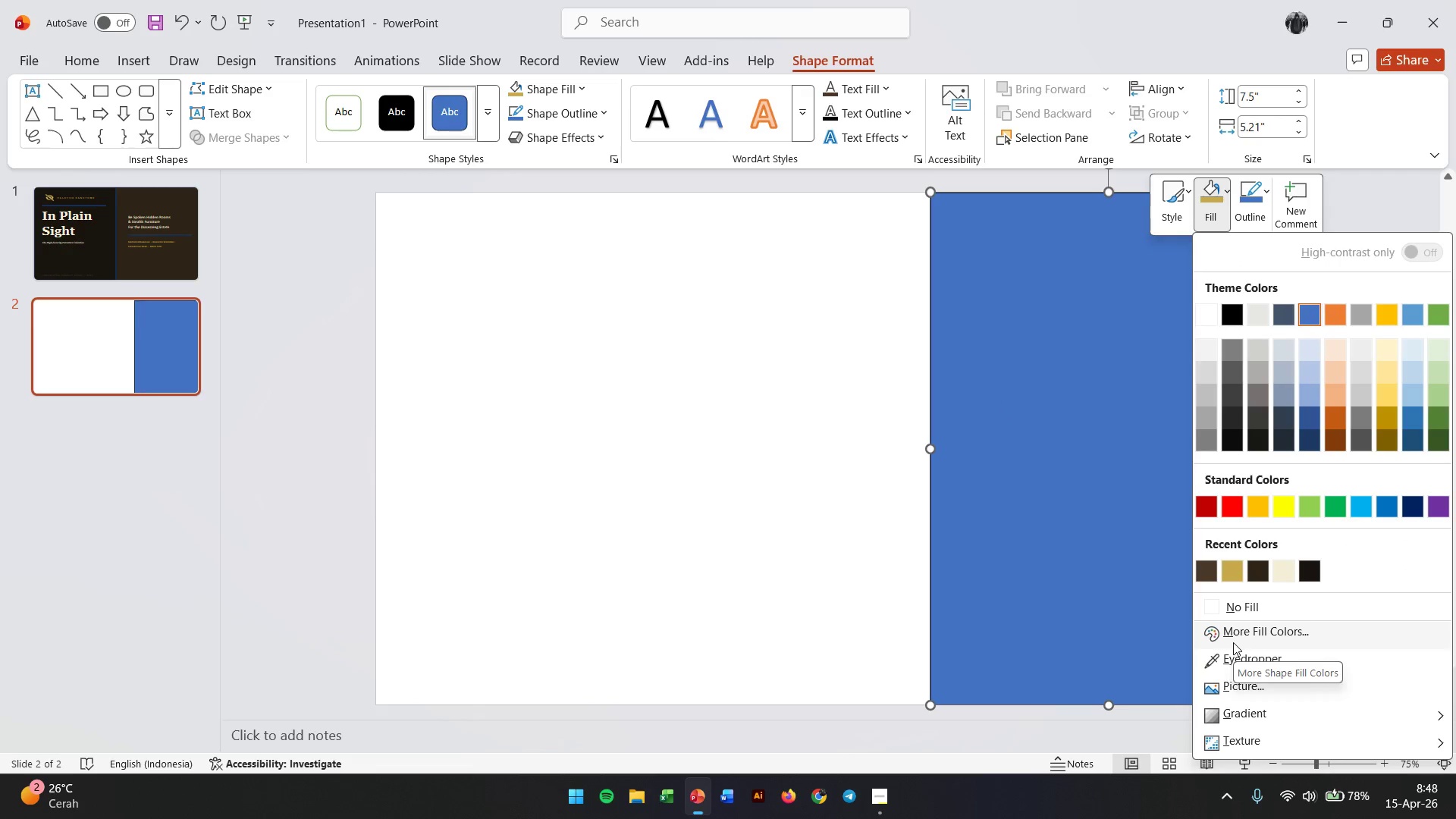 
left_click([1233, 642])
 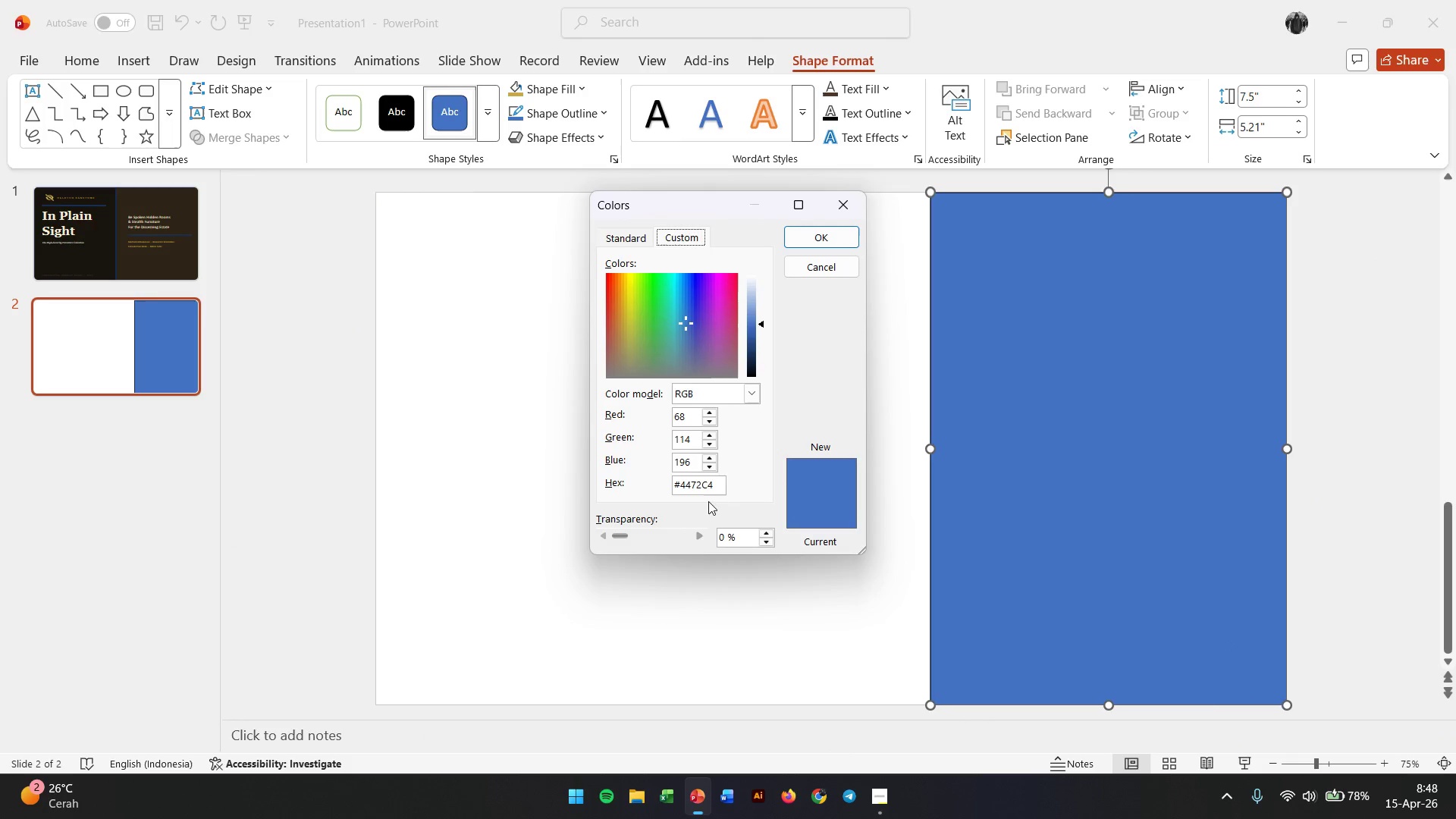 
double_click([704, 475])
 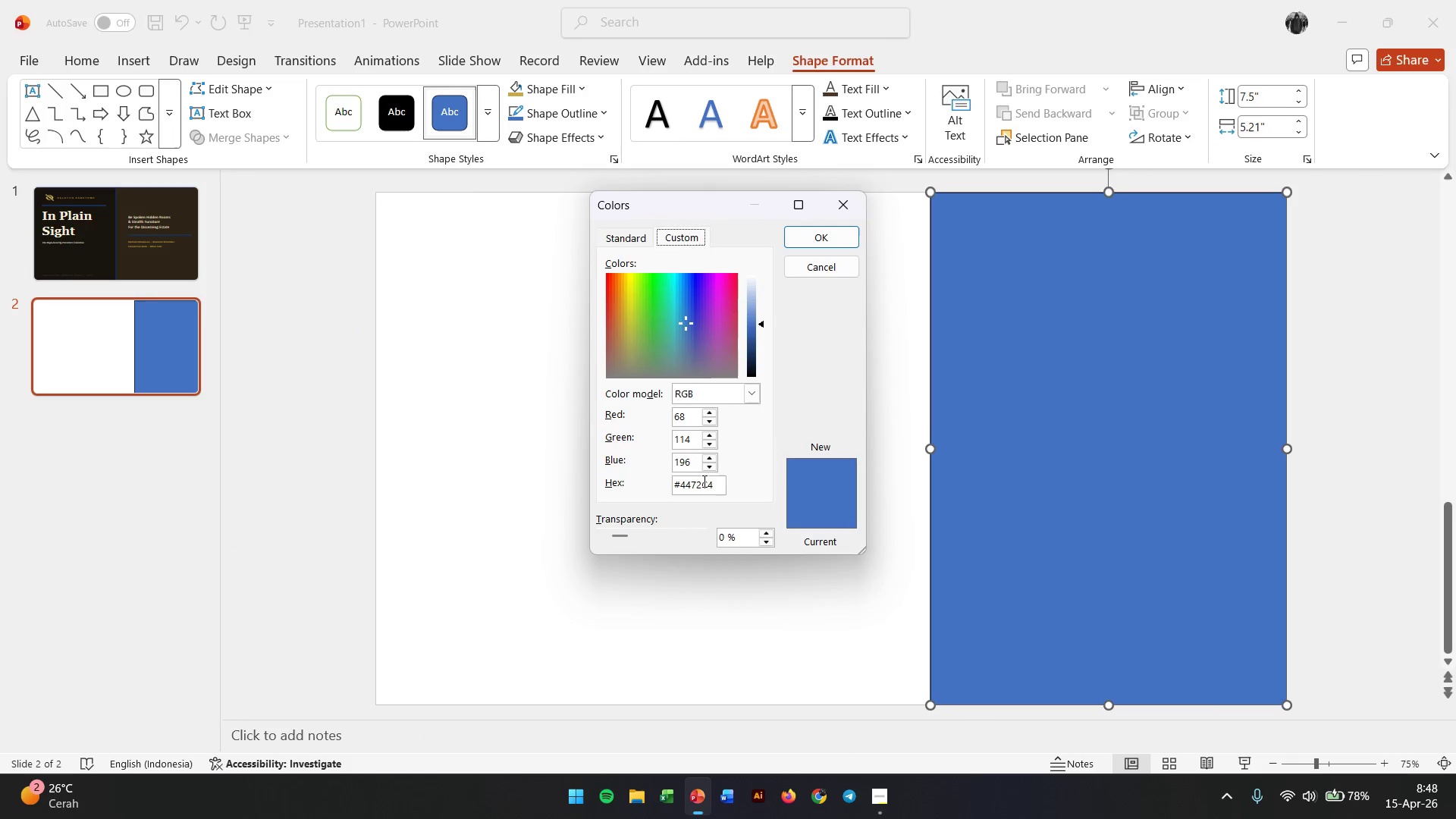 
double_click([703, 481])
 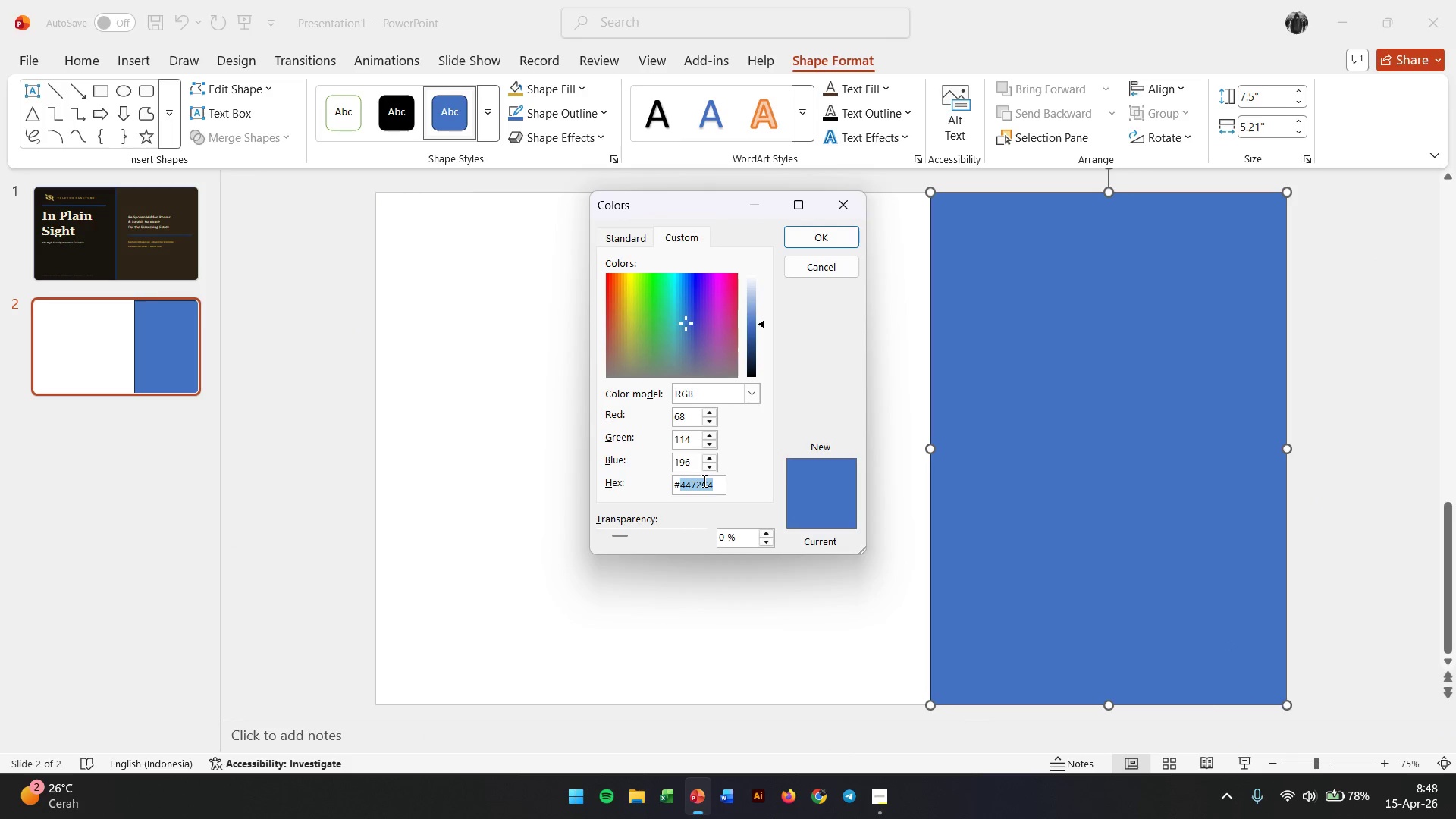 
key(Control+V)
 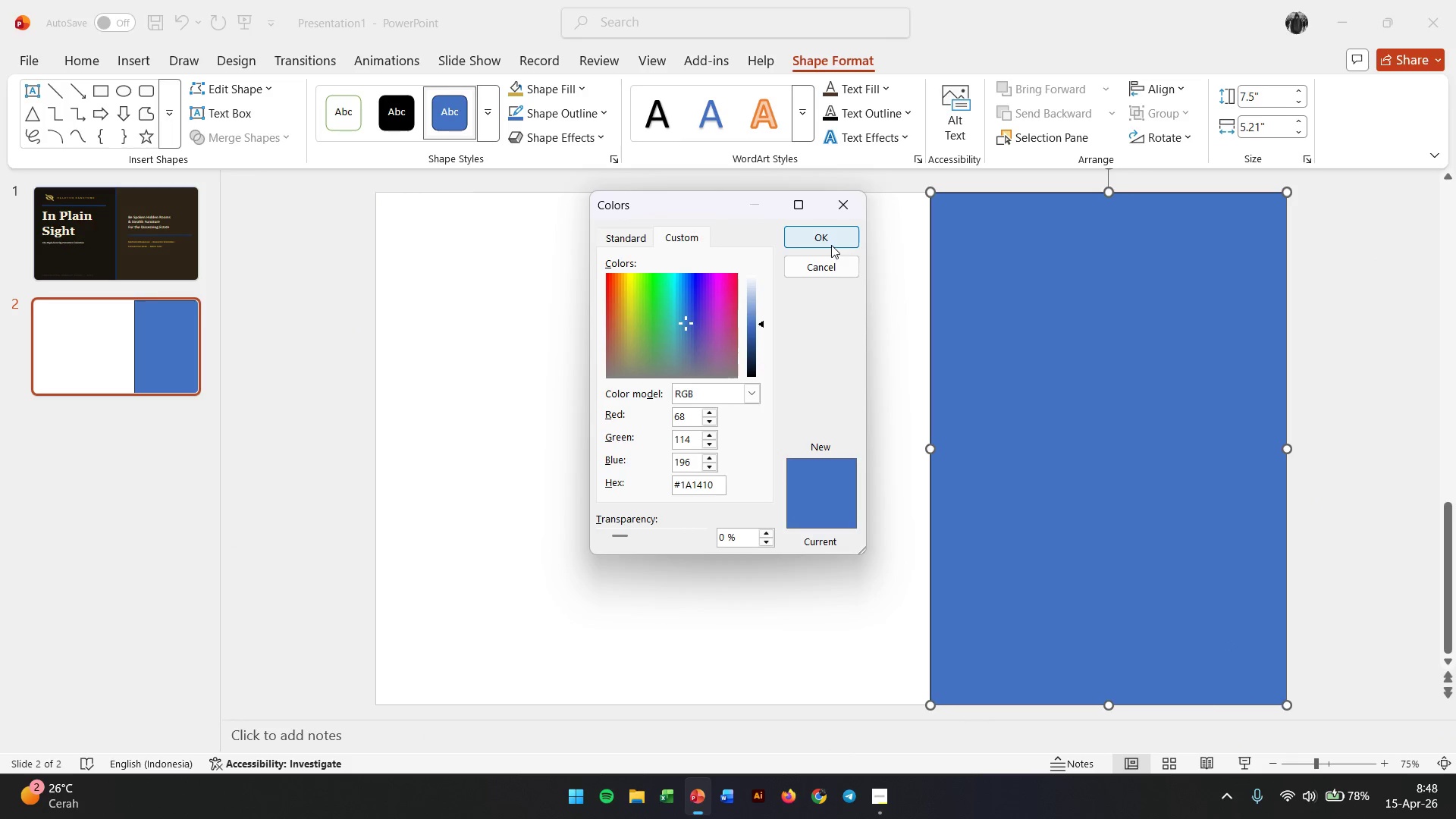 
left_click([833, 239])
 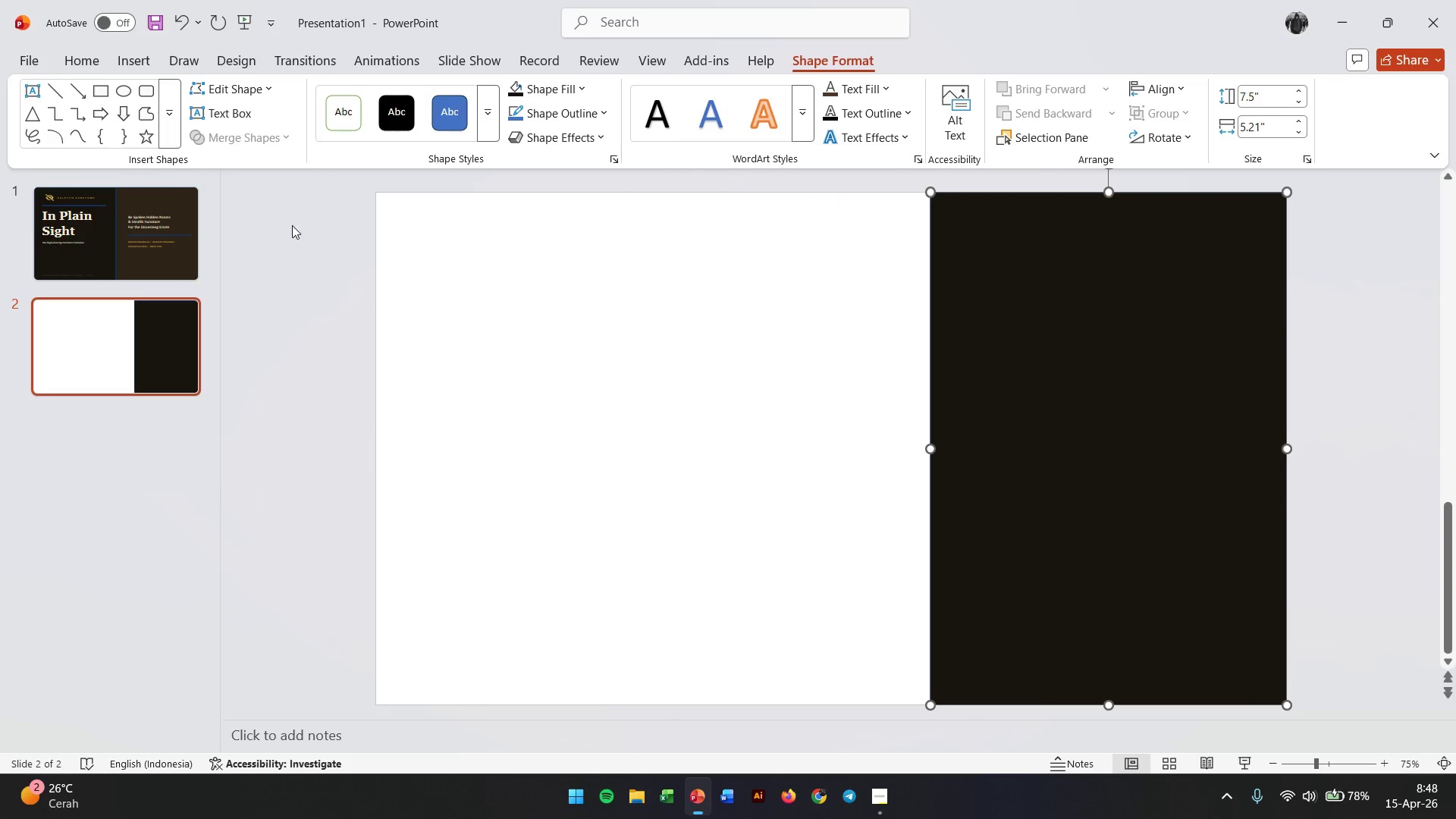 
wait(5.2)
 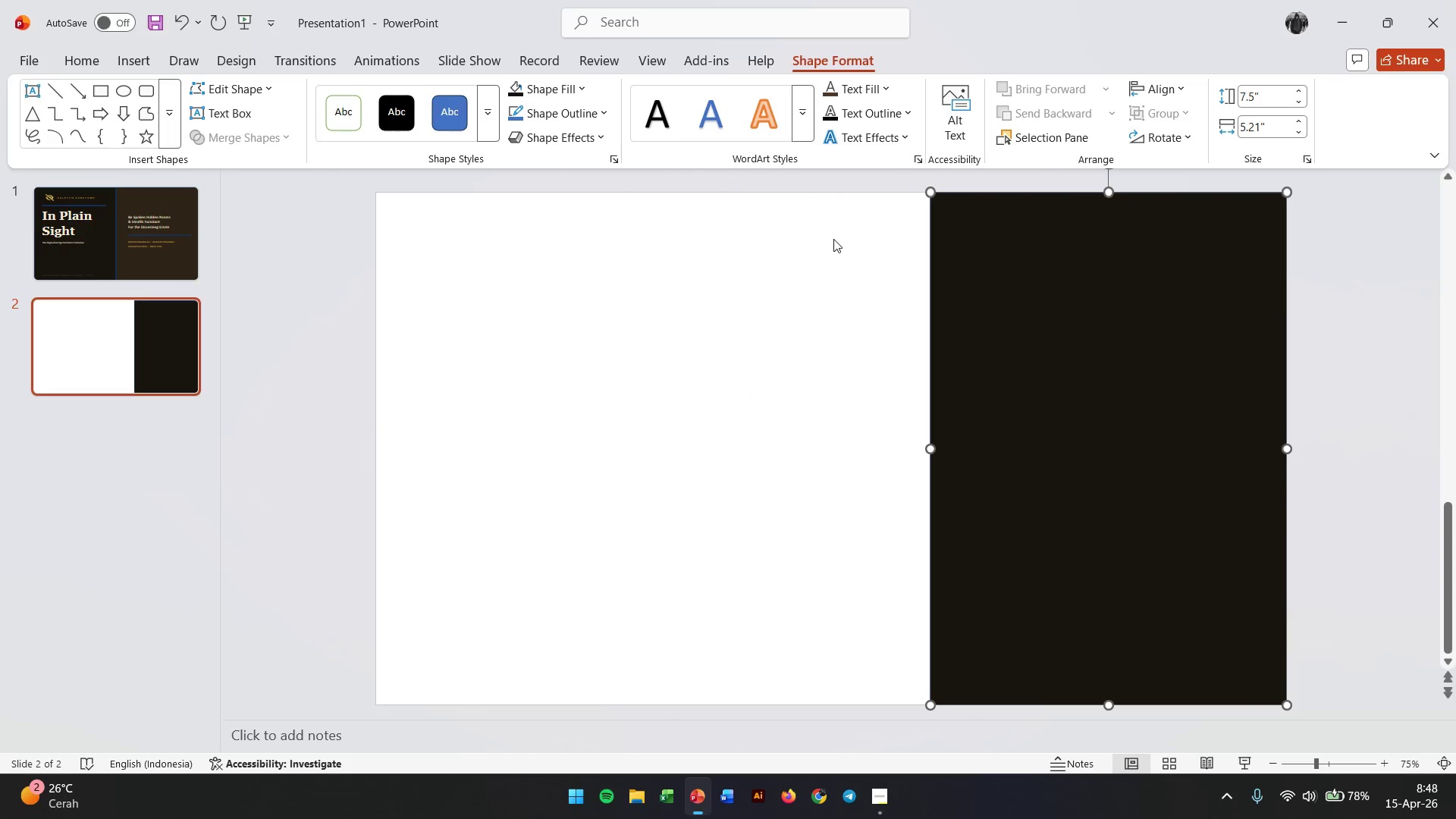 
left_click([129, 55])
 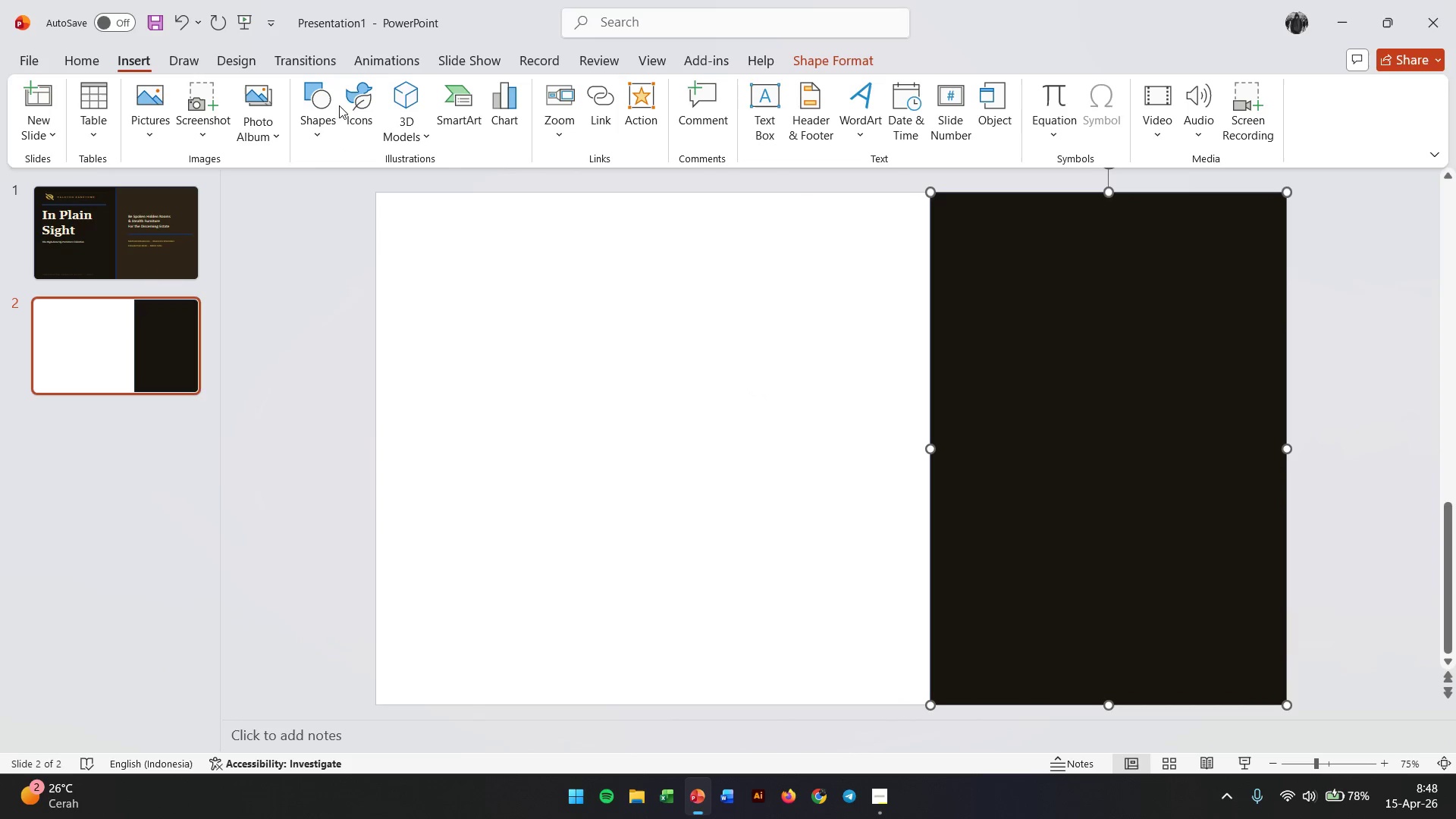 
left_click([325, 103])
 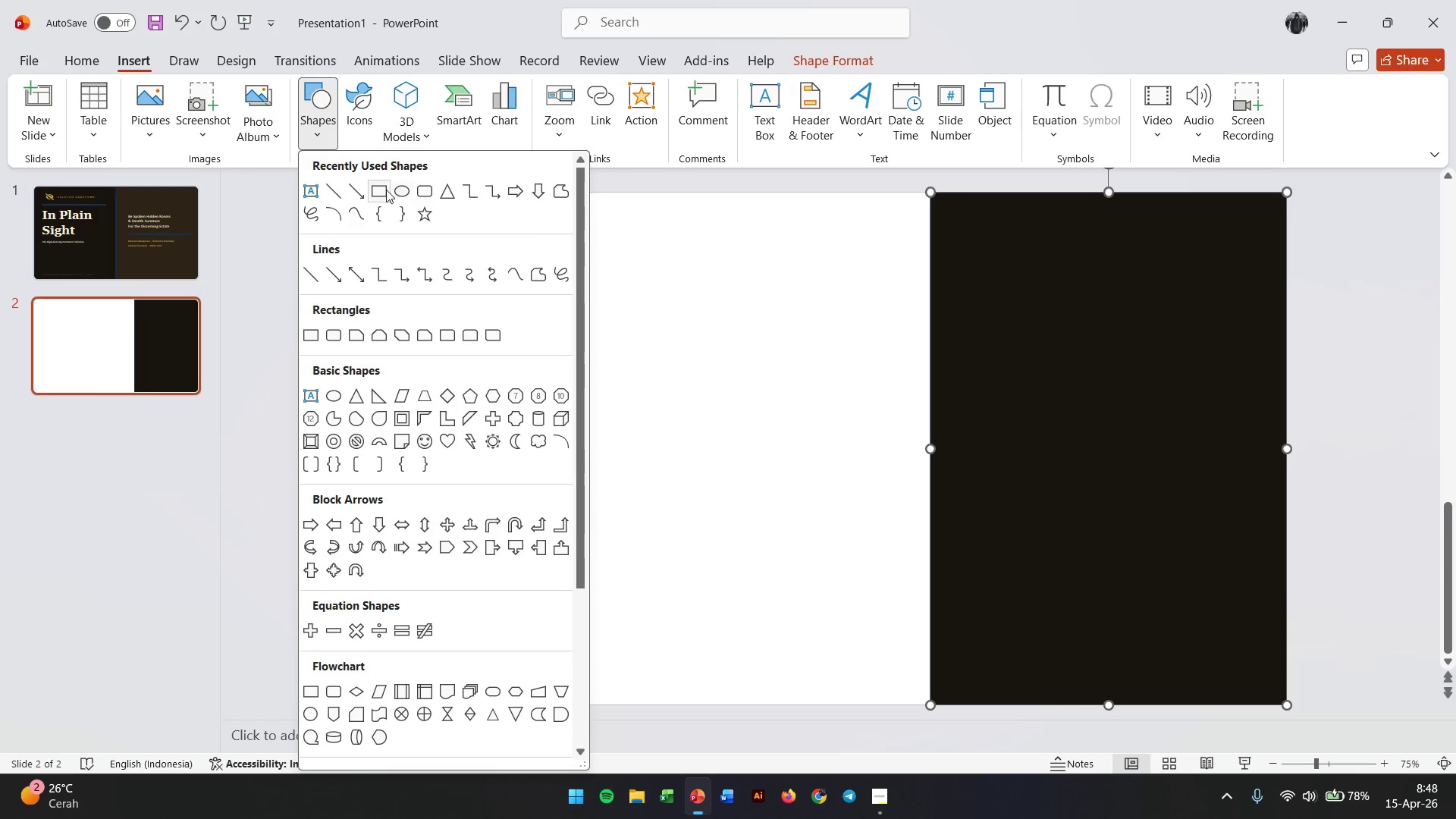 
left_click([373, 193])
 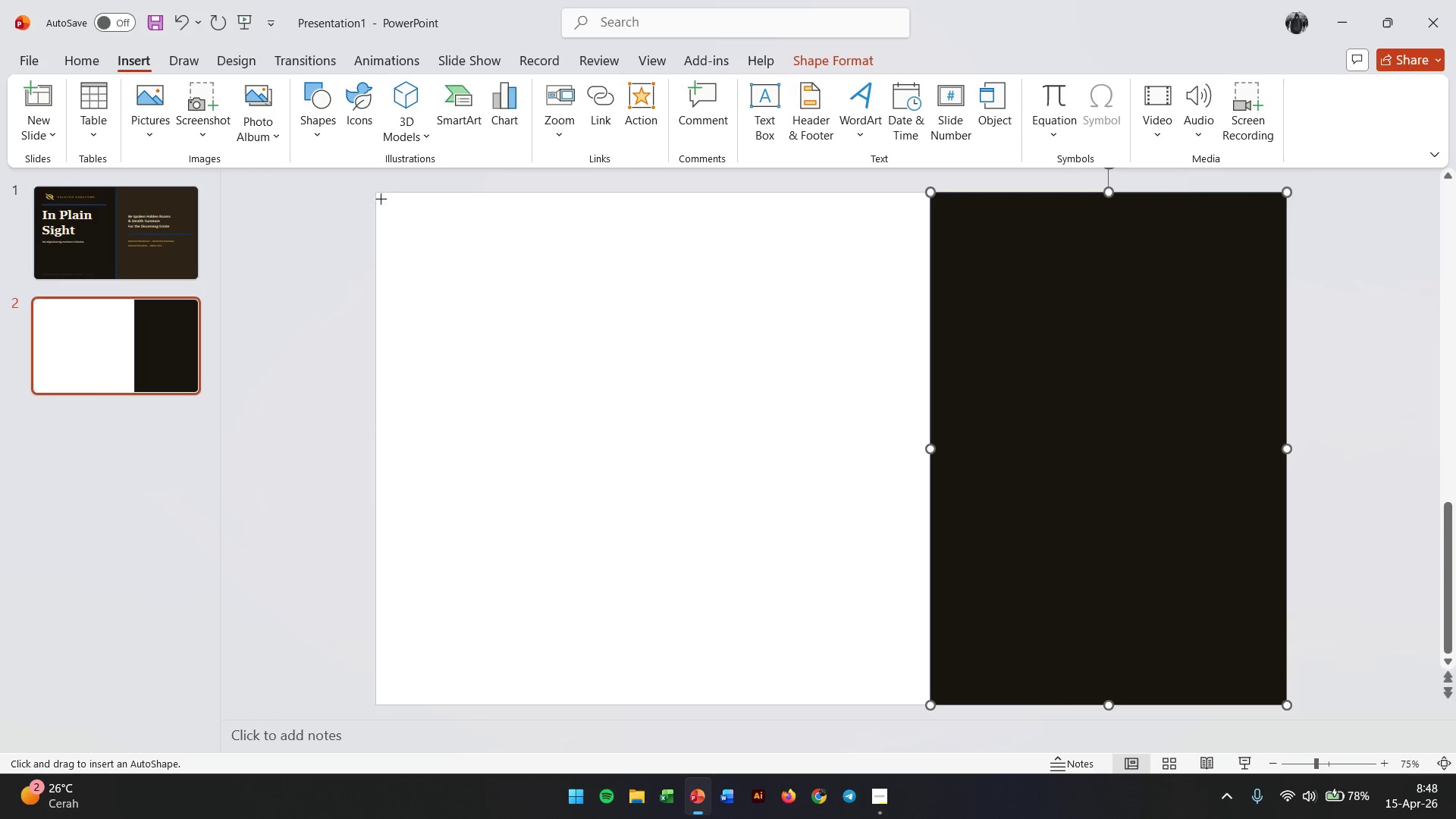 
left_click_drag(start_coordinate=[374, 193], to_coordinate=[930, 708])
 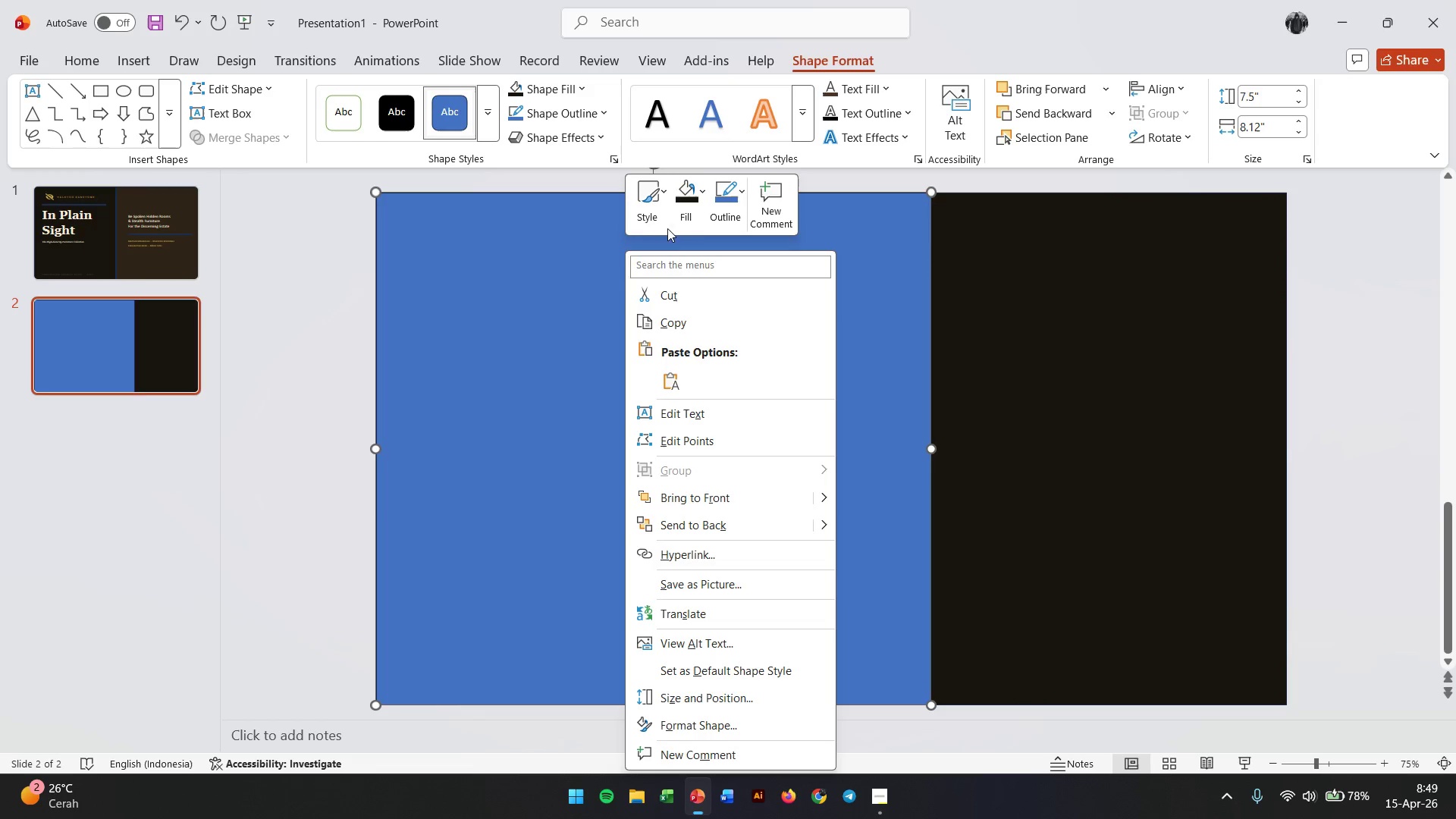 
left_click([699, 191])
 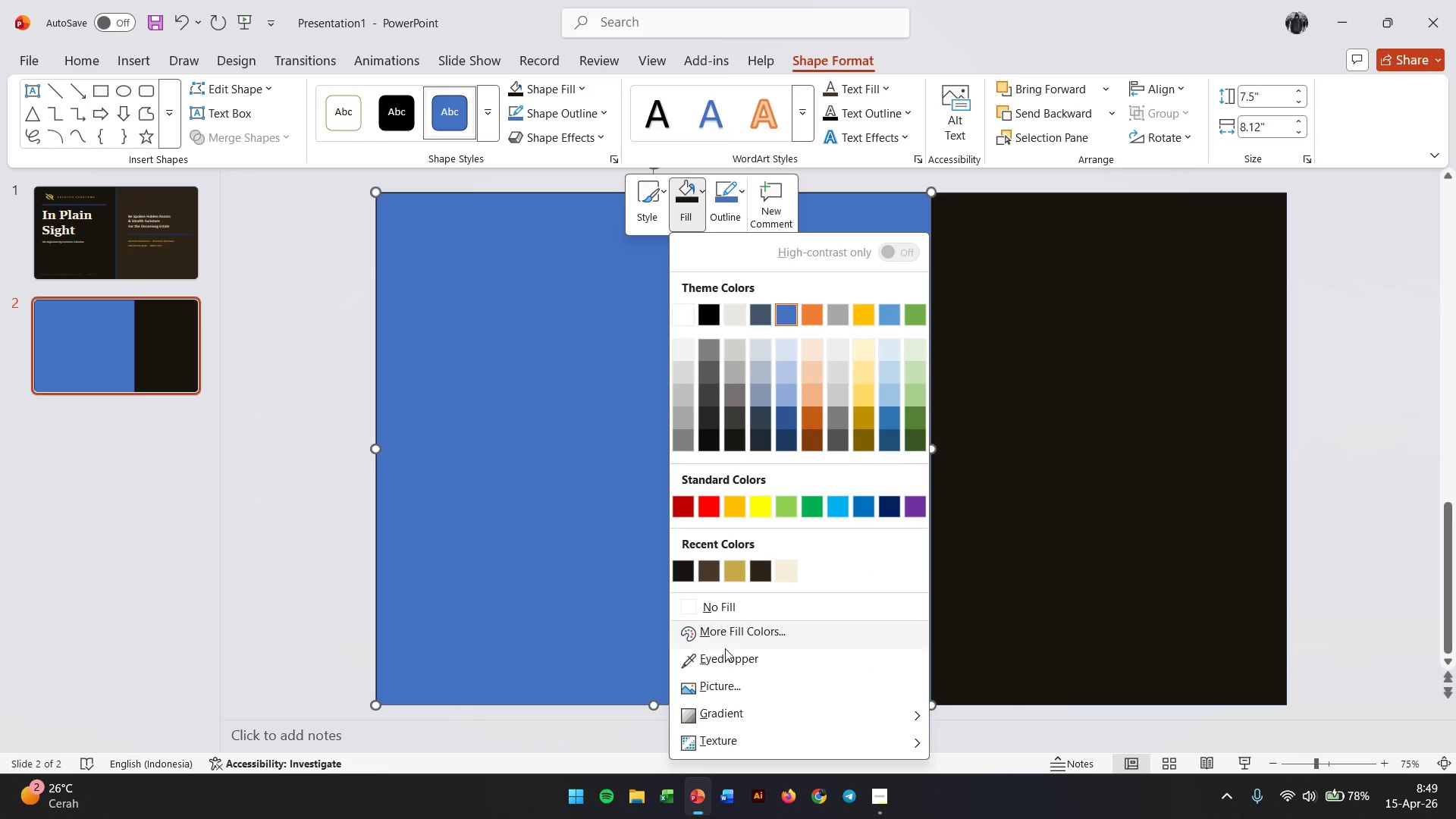 
left_click([737, 630])
 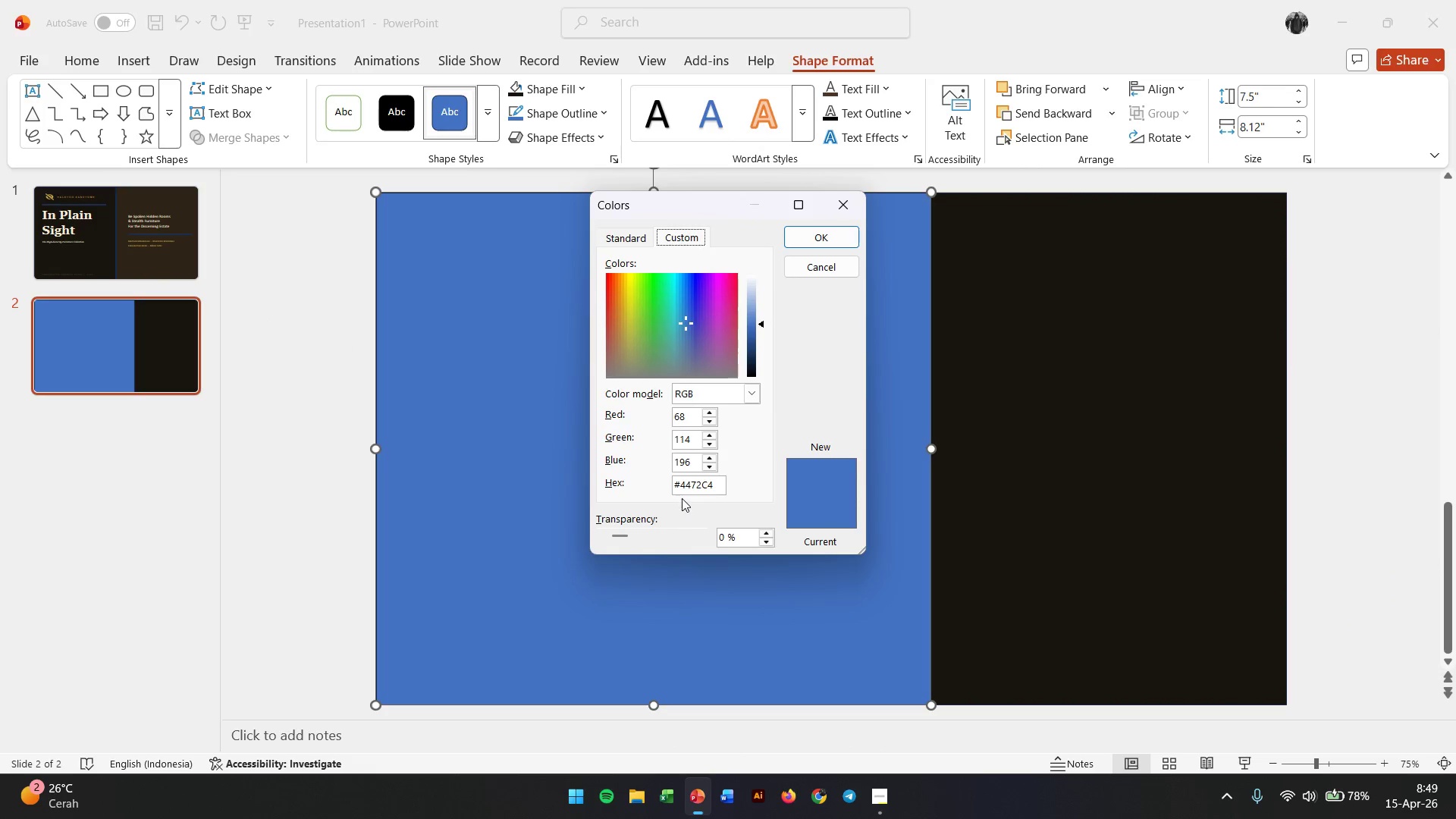 
double_click([691, 482])
 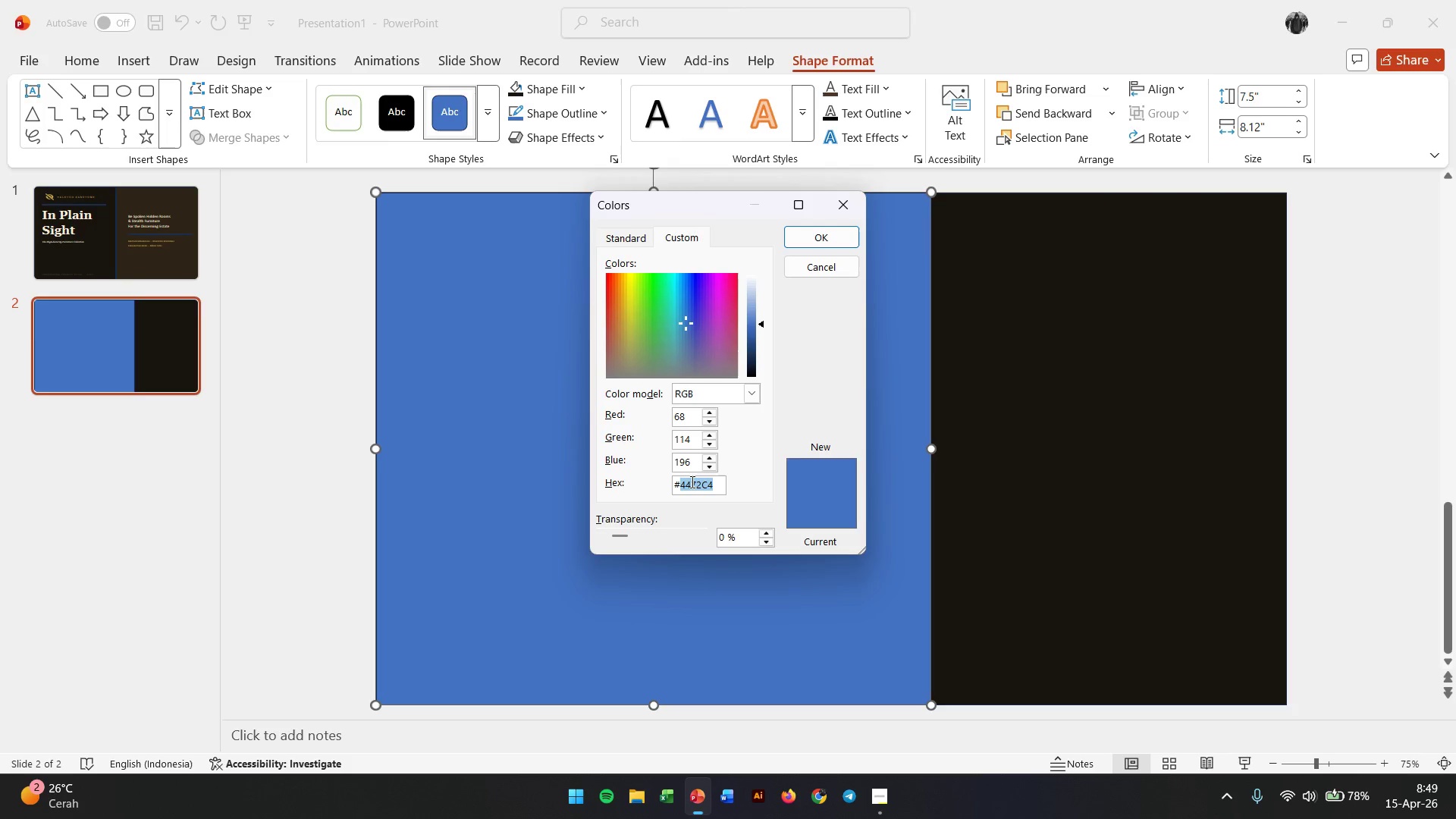 
wait(5.86)
 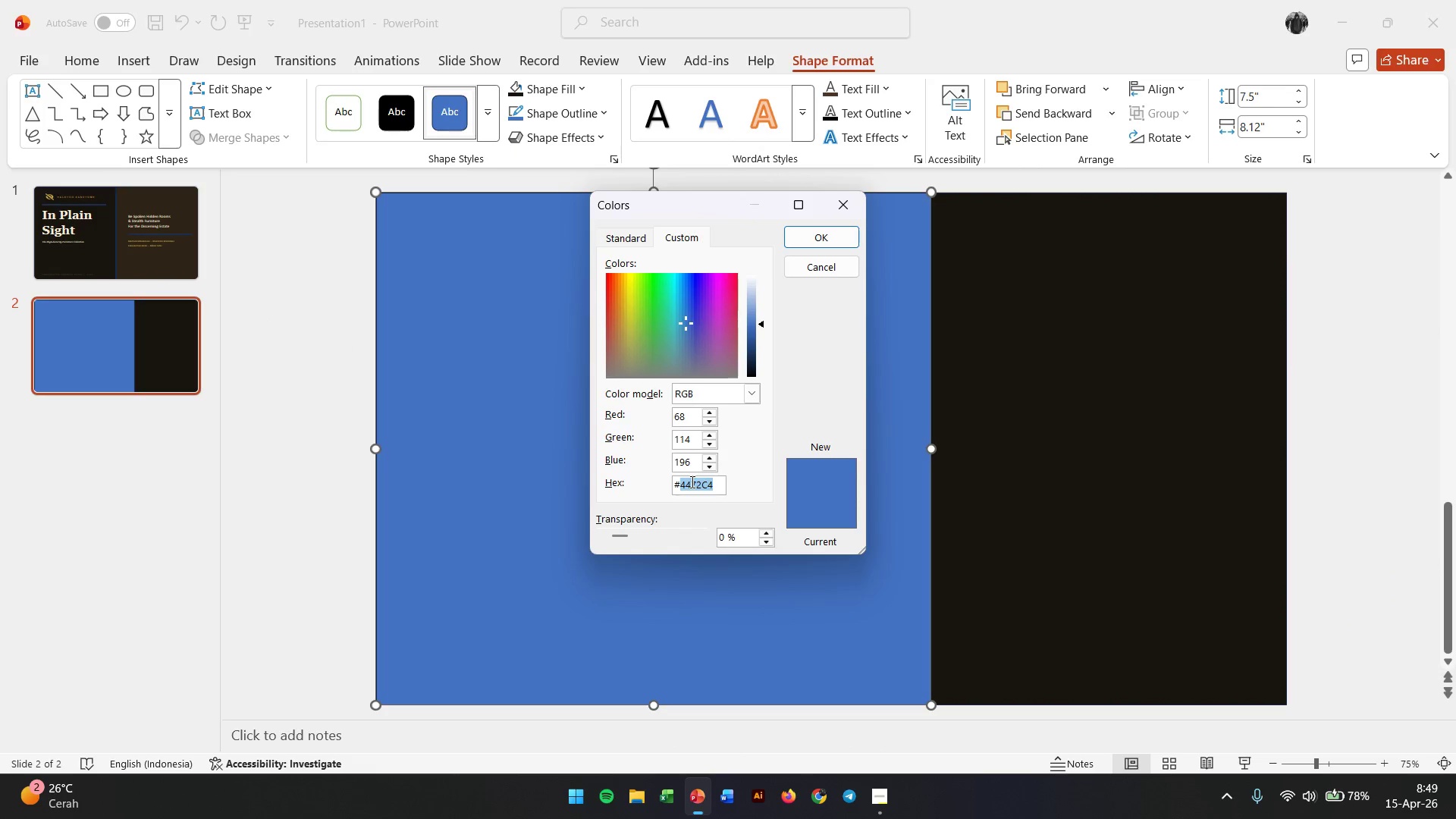 
type(0D0B08)
 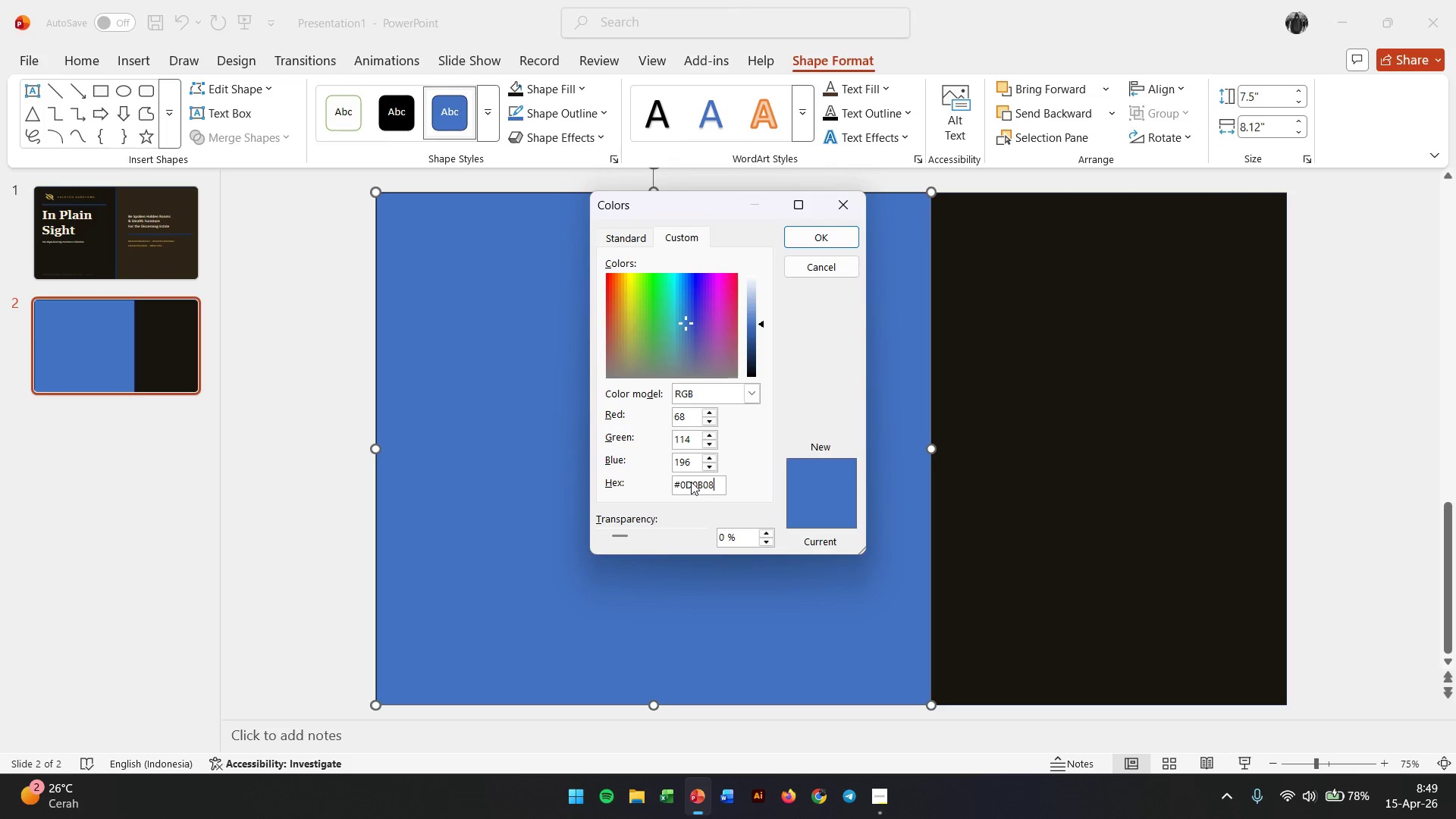 
key(Enter)
 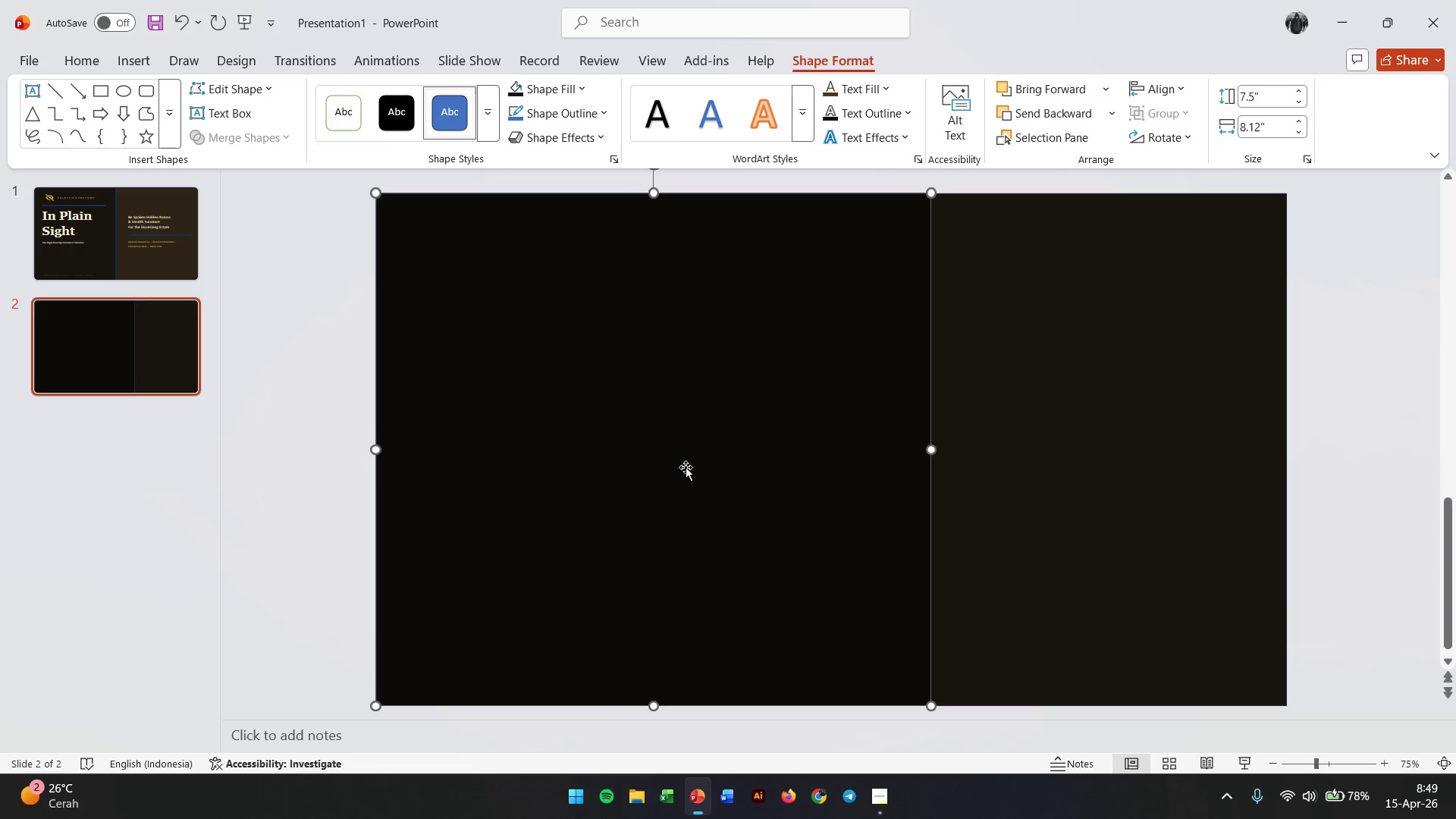 
left_click([1338, 343])
 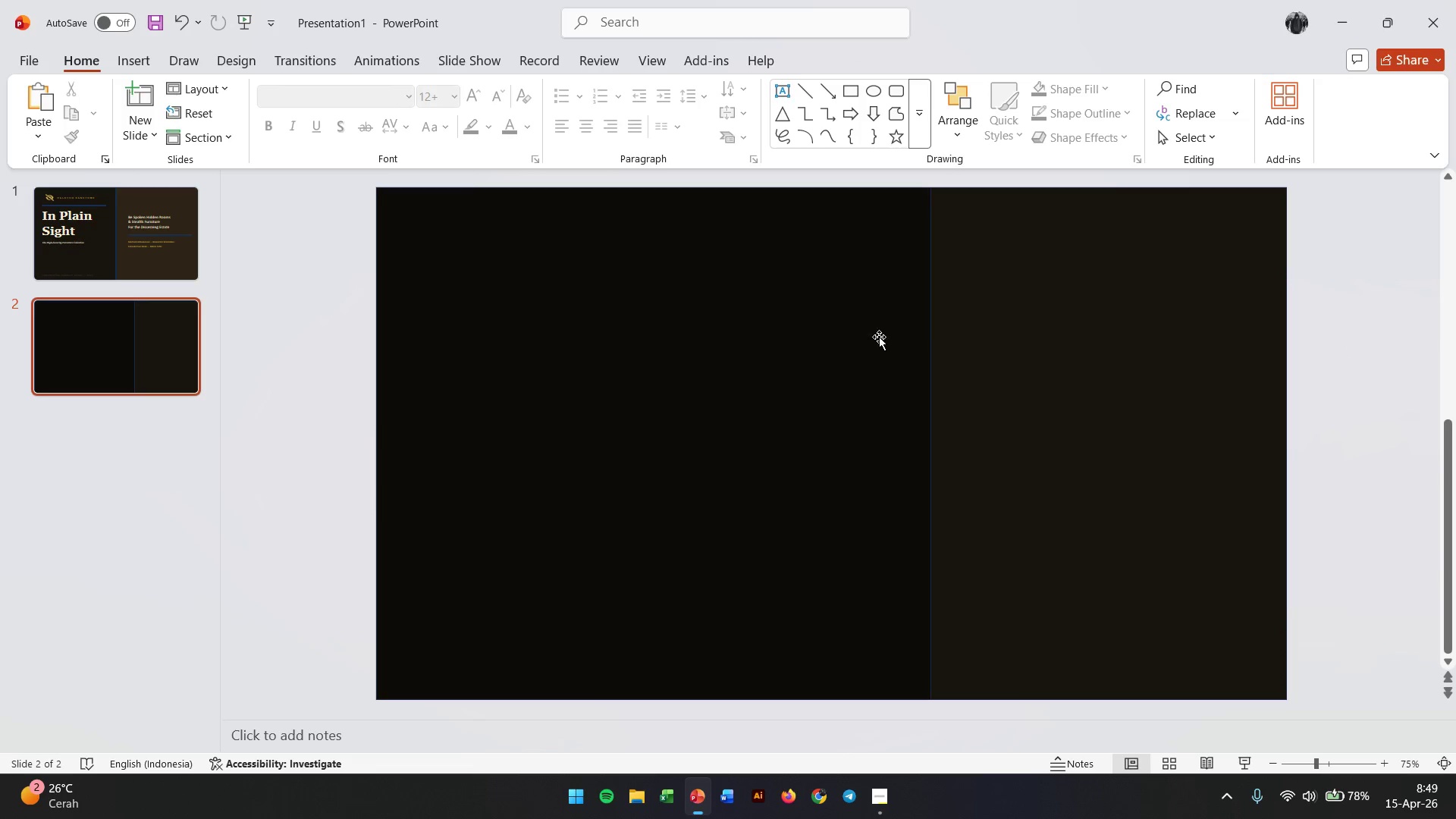 
left_click([969, 333])
 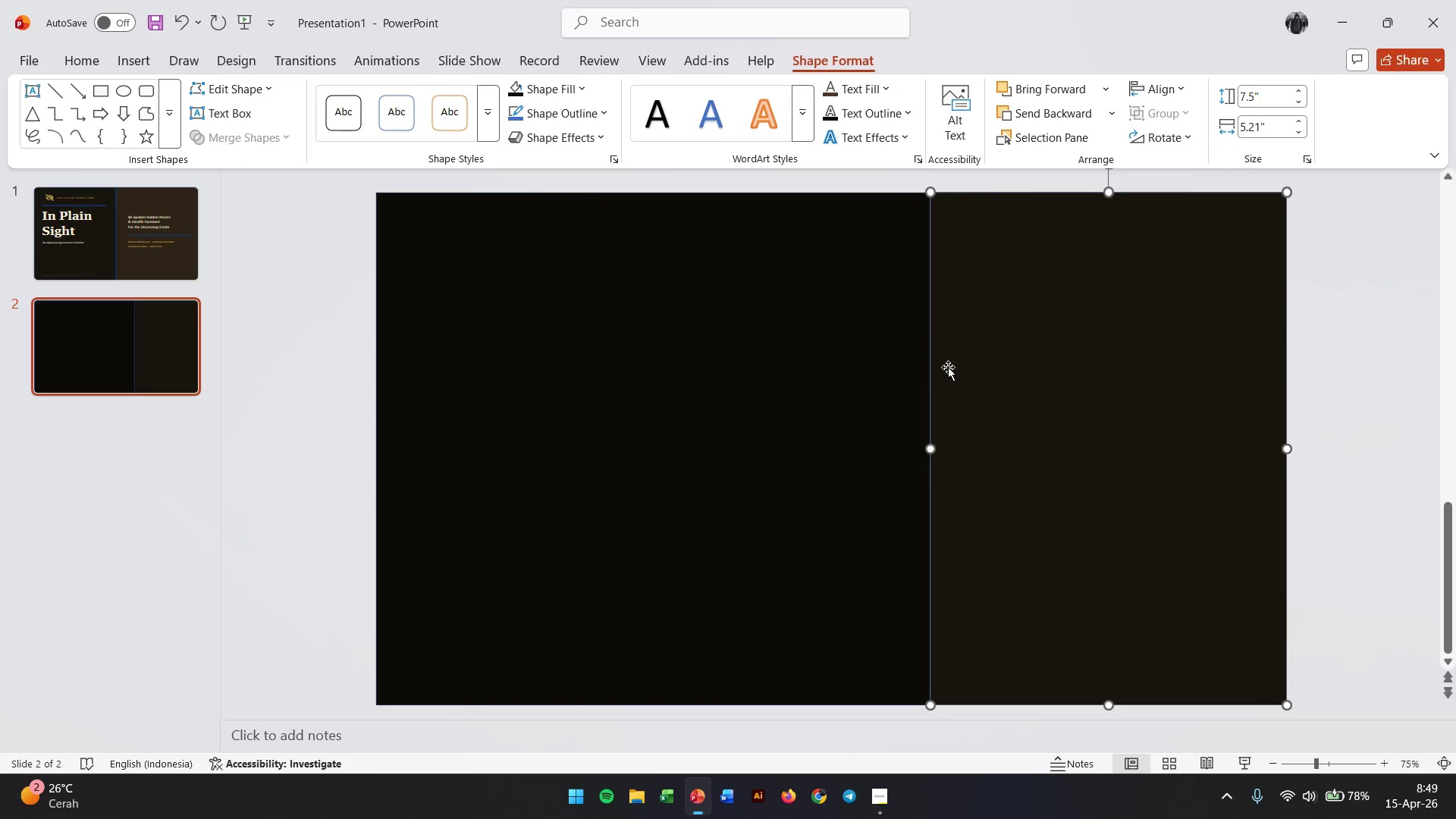 
hold_key(key=ControlLeft, duration=0.98)
scroll: coordinate [948, 367], scroll_direction: up, amount: 6.0
 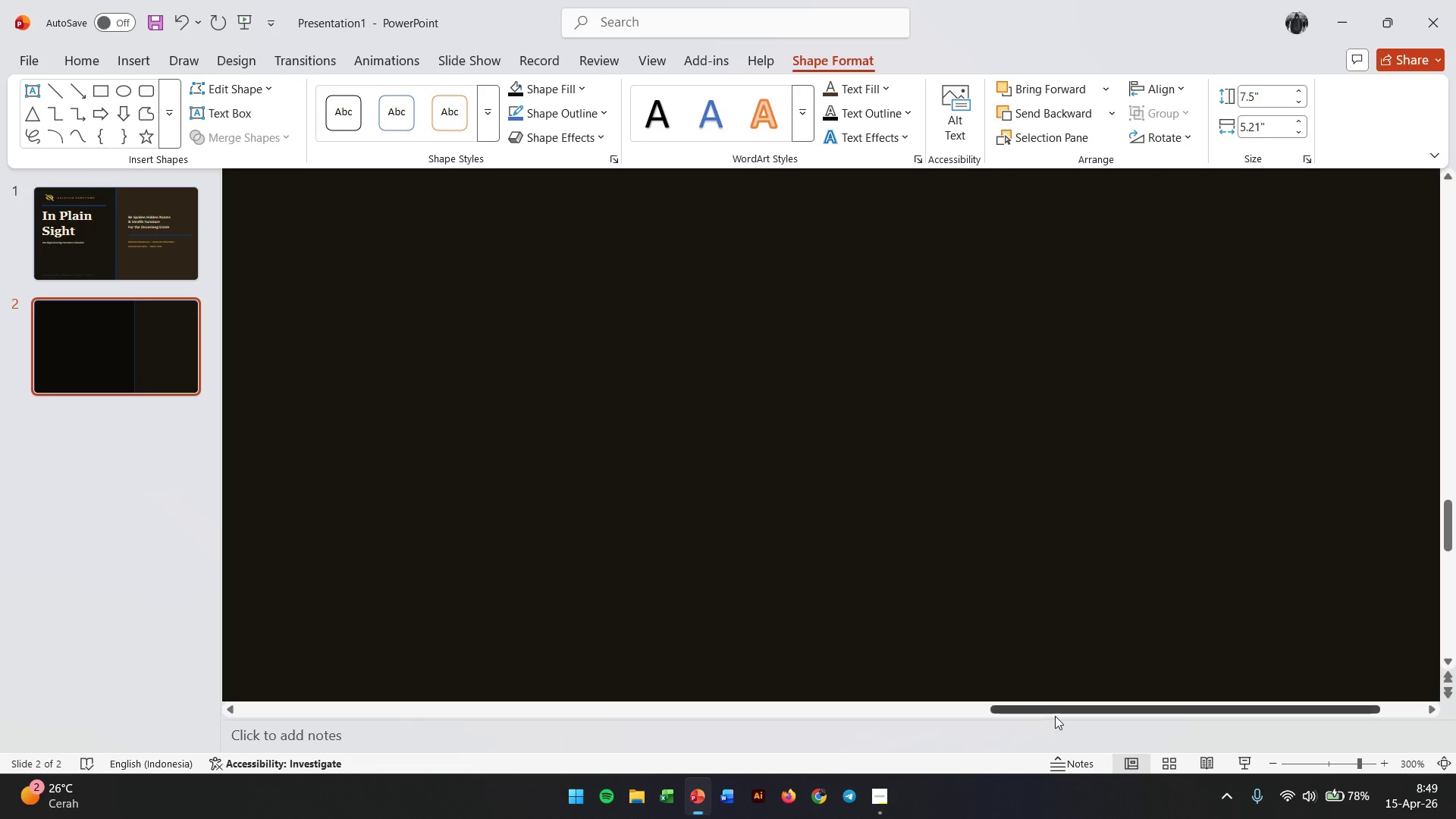 
hold_key(key=ShiftLeft, duration=0.91)
scroll: coordinate [717, 513], scroll_direction: down, amount: 1.0
 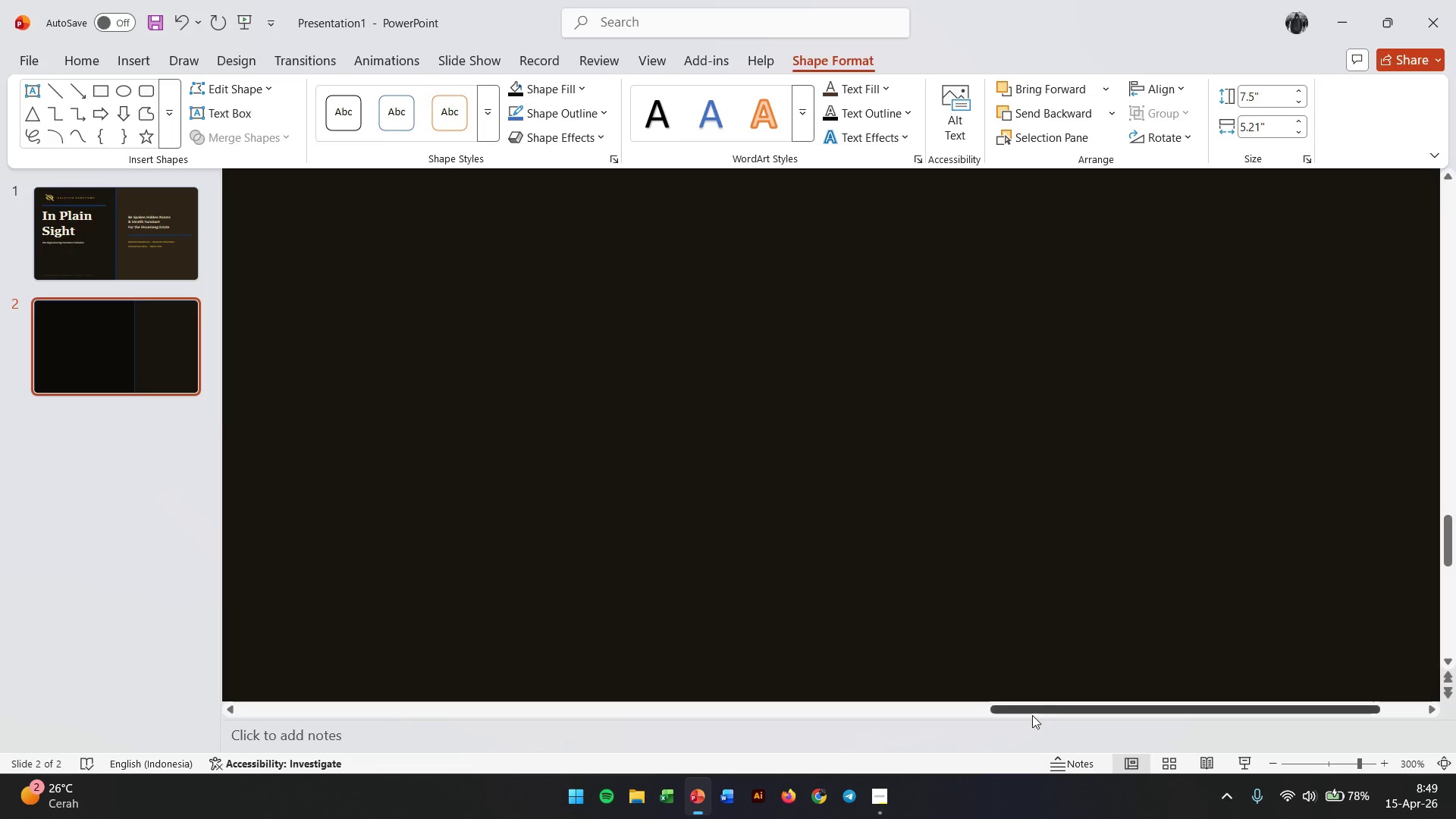 
left_click_drag(start_coordinate=[1036, 711], to_coordinate=[293, 714])
 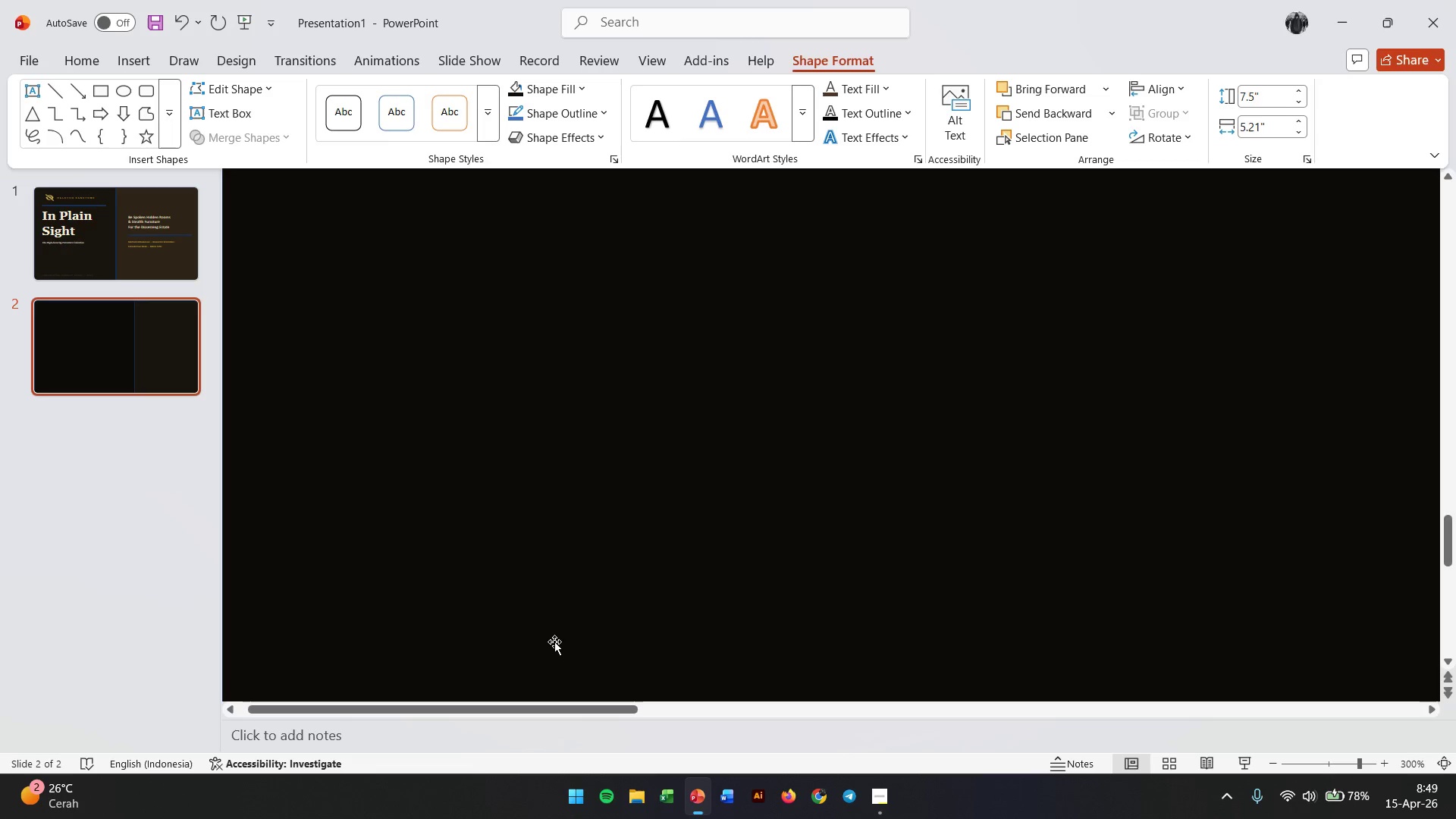 
hold_key(key=ControlLeft, duration=0.44)
scroll: coordinate [760, 441], scroll_direction: down, amount: 2.0
 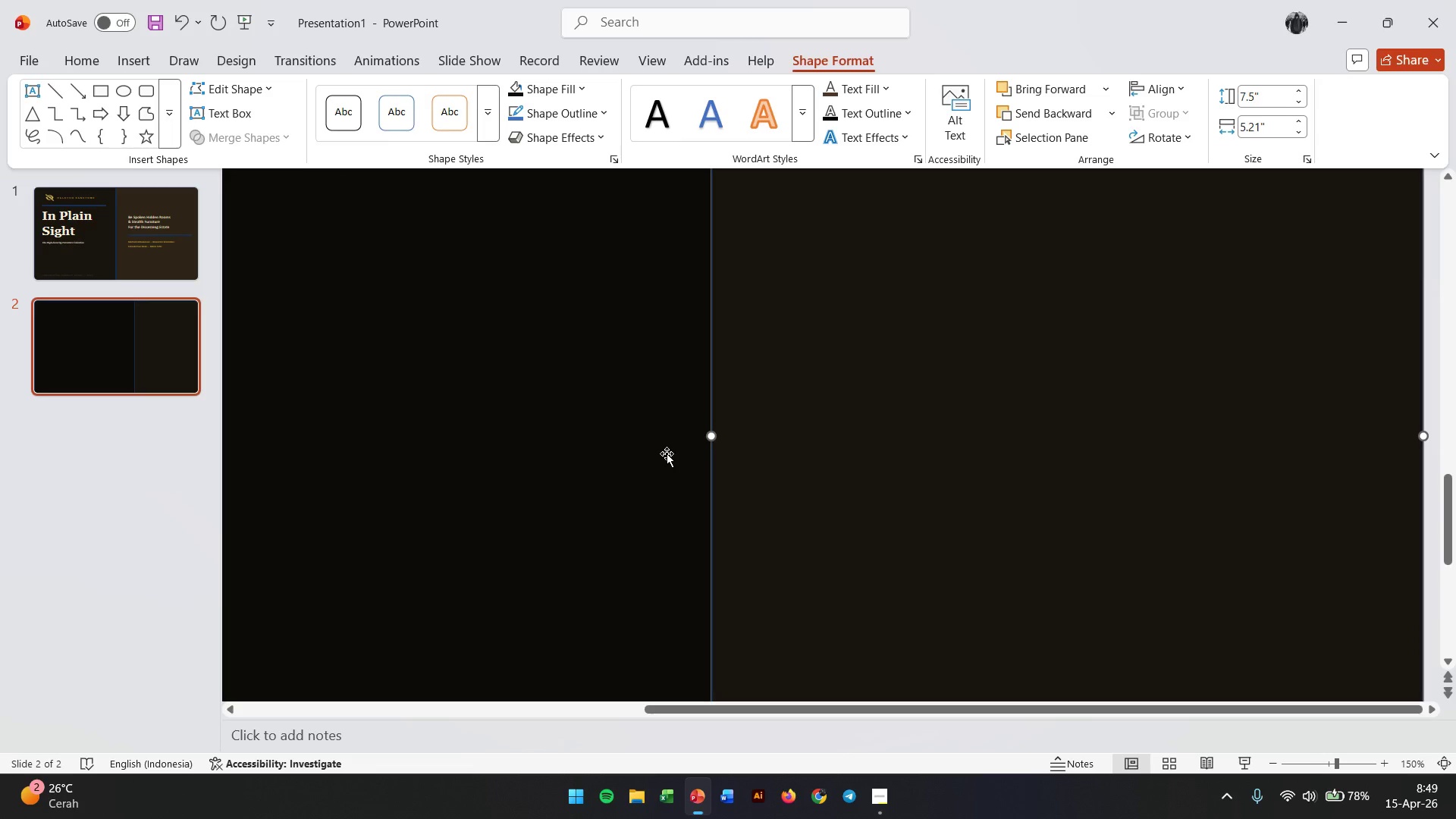 
hold_key(key=ControlLeft, duration=1.25)
scroll: coordinate [413, 461], scroll_direction: up, amount: 2.0
 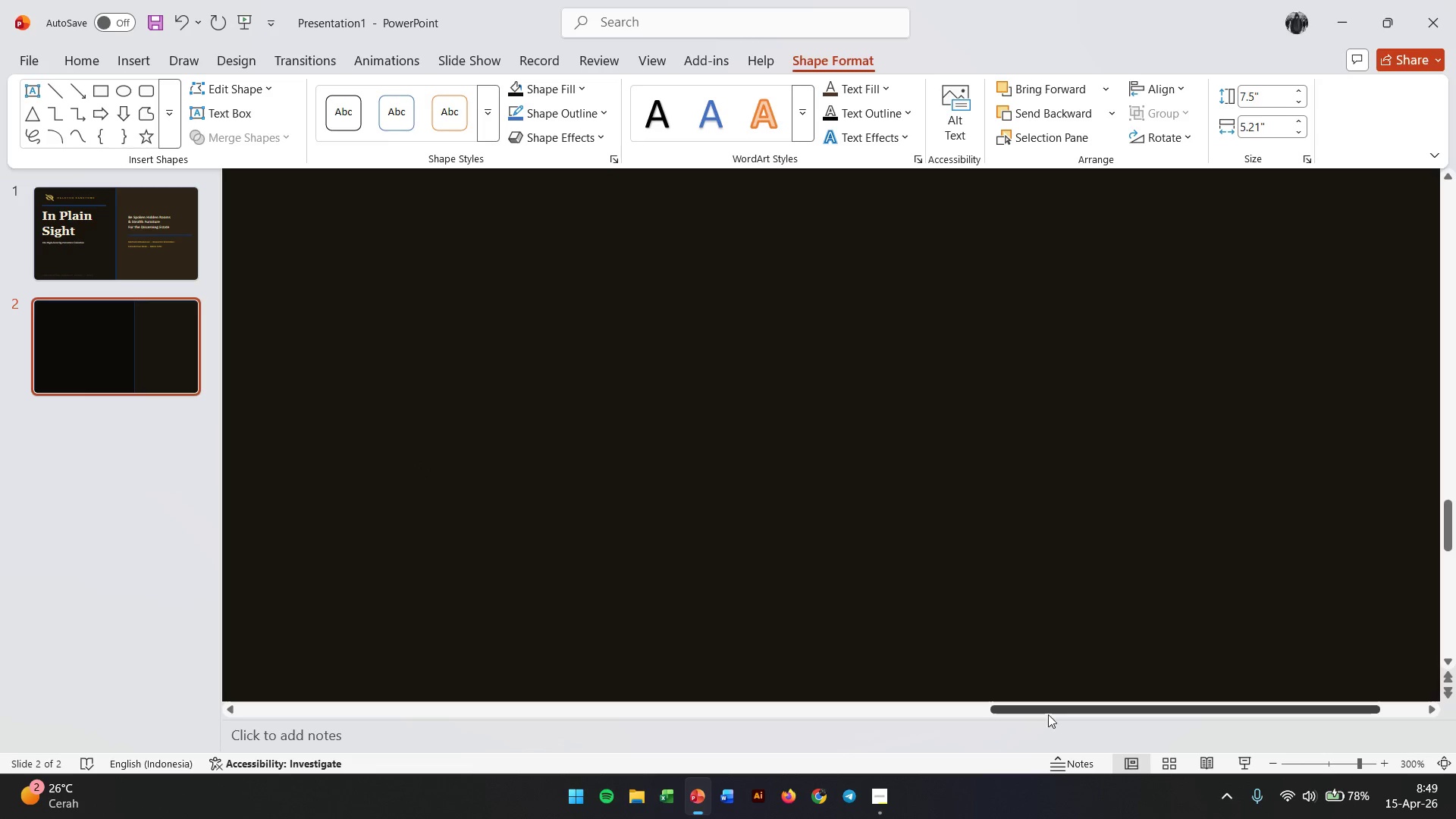 
left_click_drag(start_coordinate=[1055, 711], to_coordinate=[984, 714])
 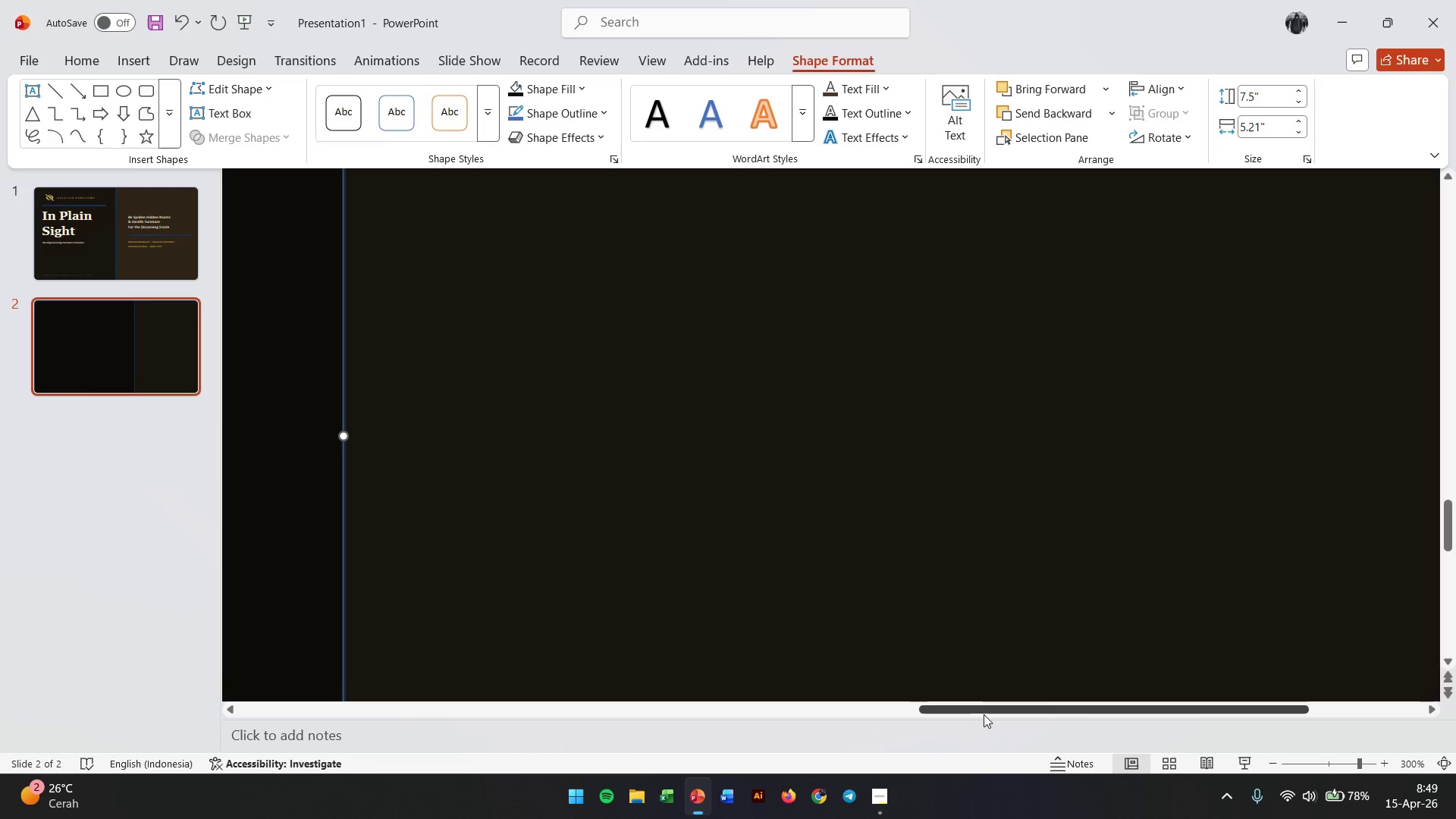 
left_click_drag(start_coordinate=[984, 714], to_coordinate=[841, 726])
 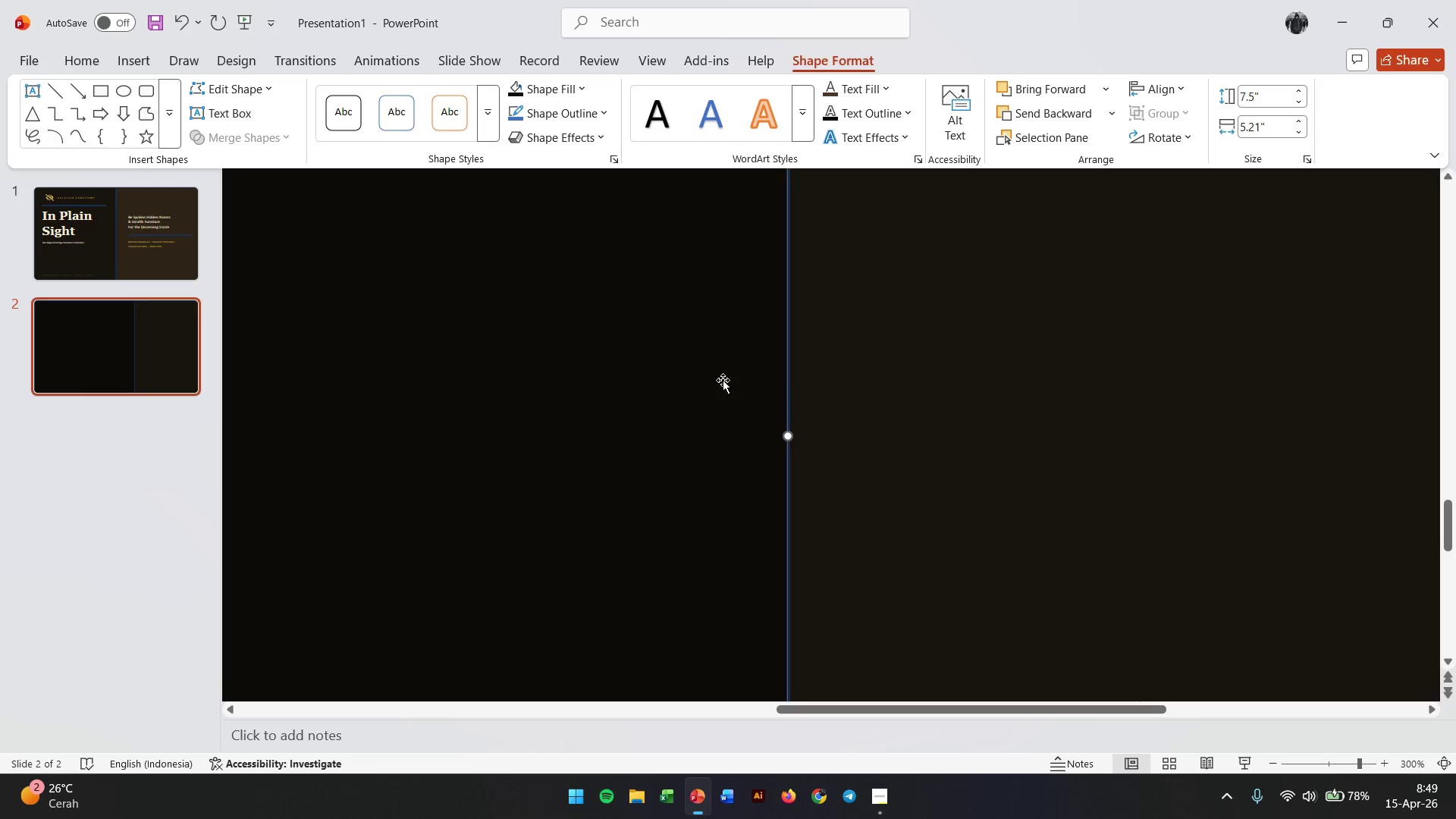 
left_click([750, 358])
 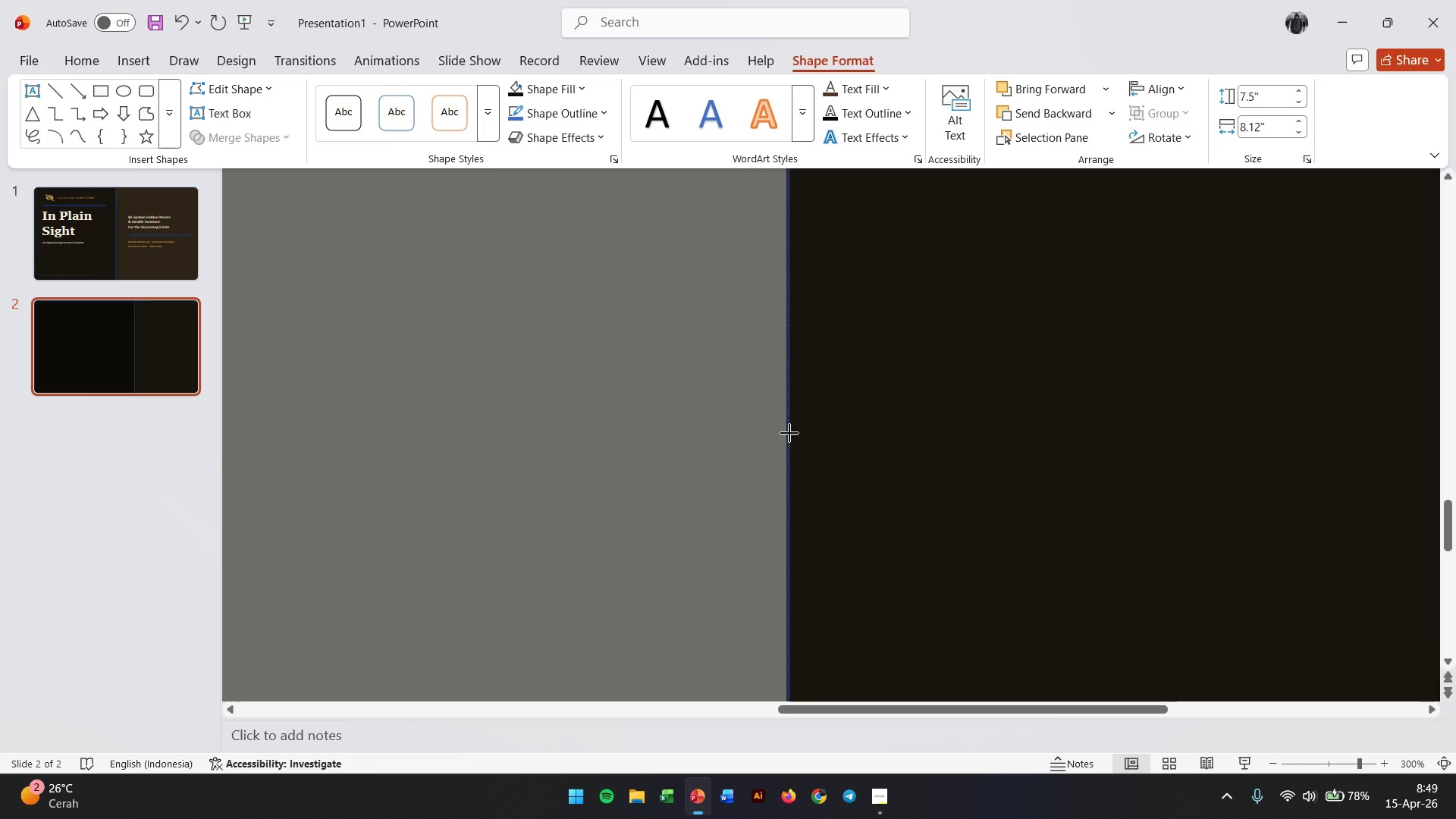 
left_click([808, 431])
 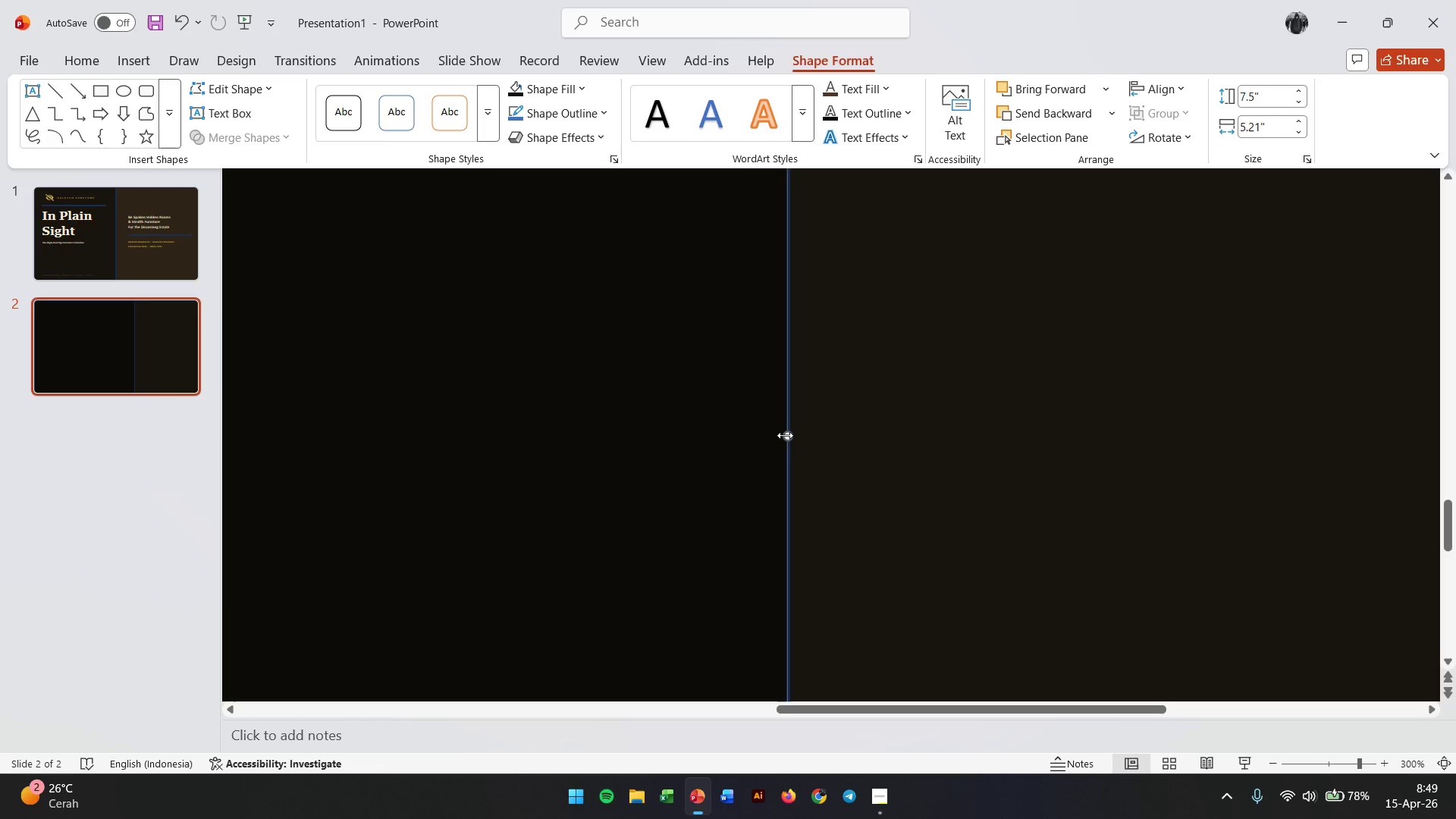 
left_click_drag(start_coordinate=[785, 435], to_coordinate=[774, 435])
 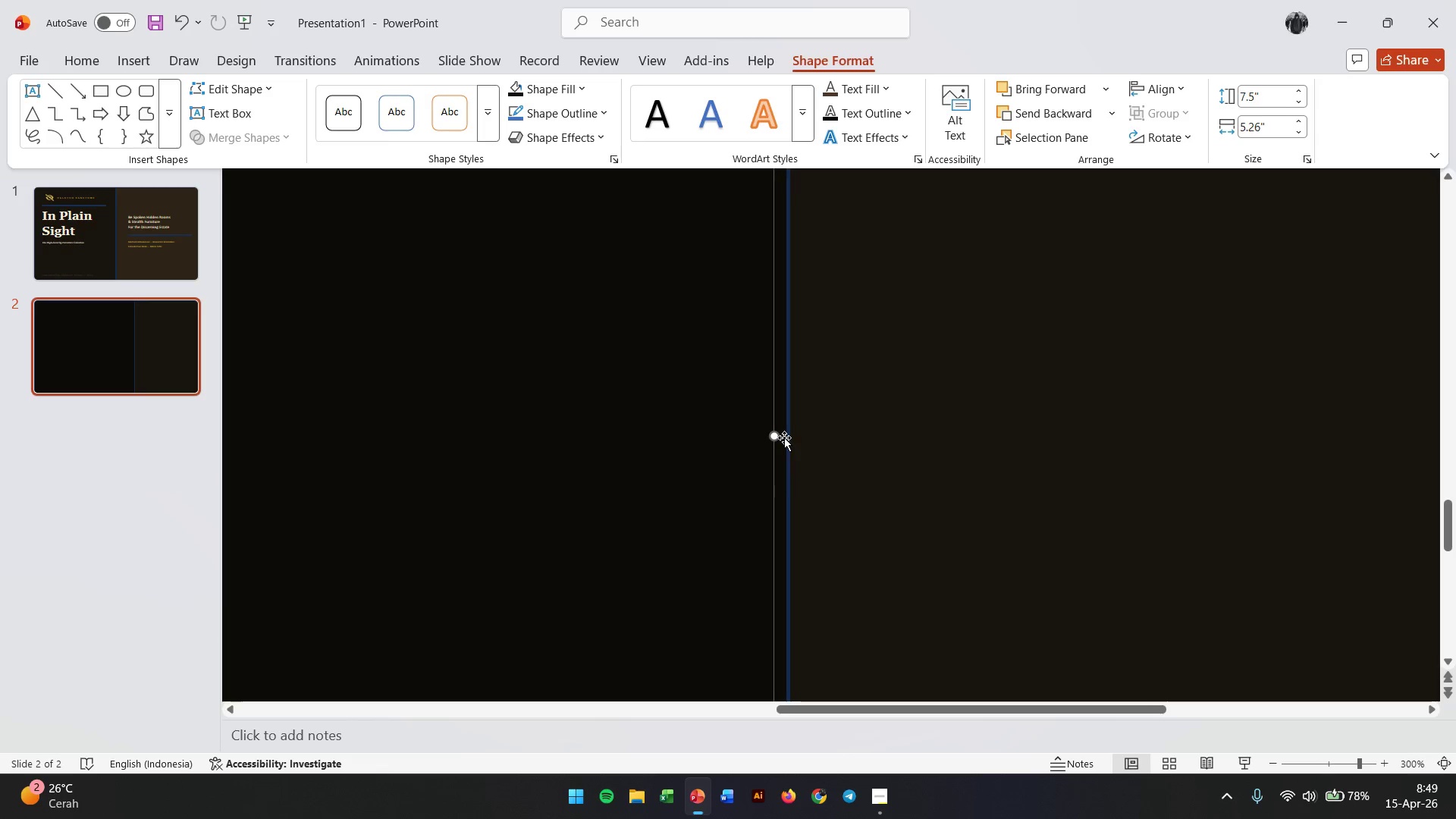 
left_click_drag(start_coordinate=[775, 438], to_coordinate=[779, 439])
 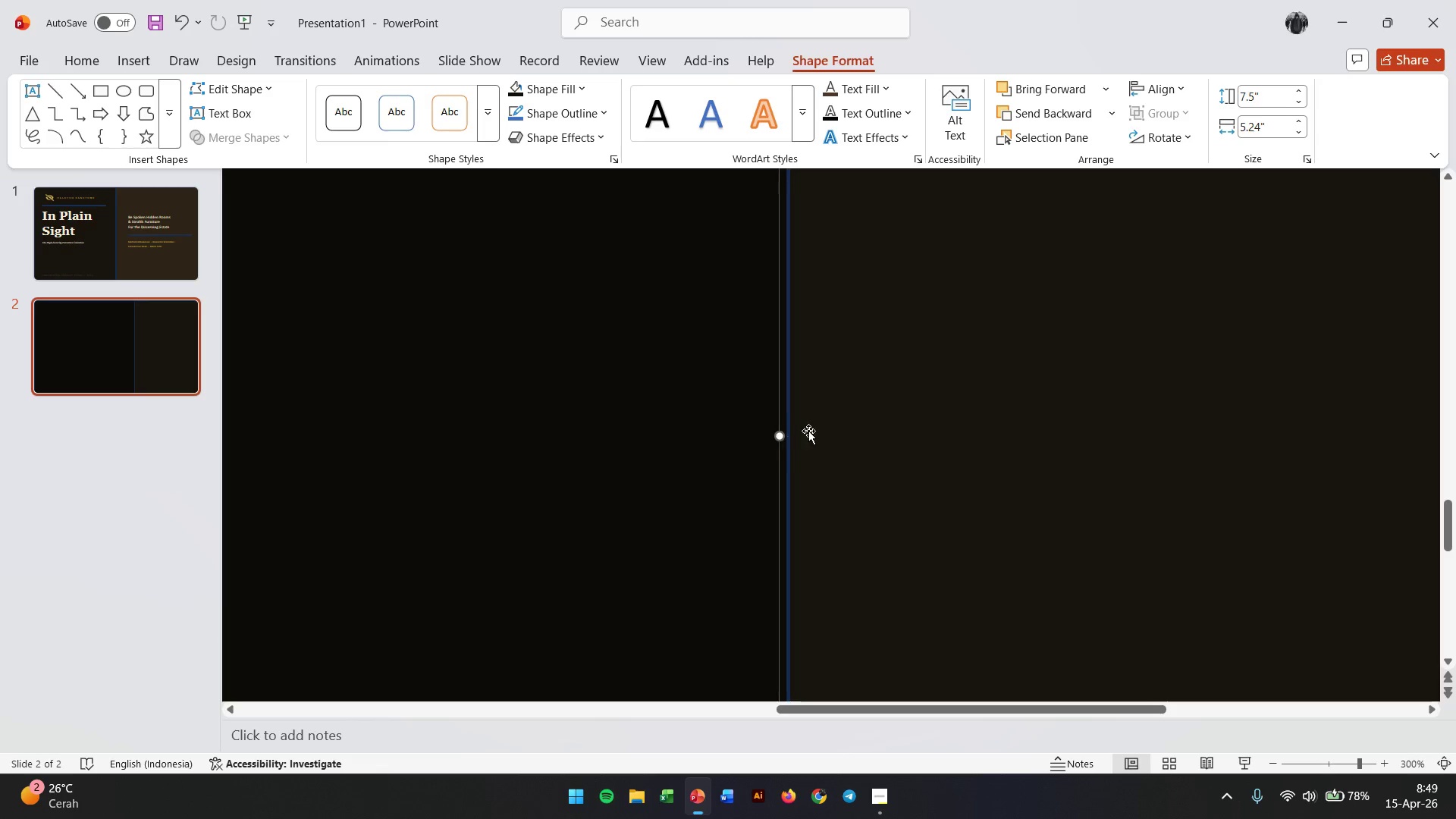 
left_click([831, 426])
 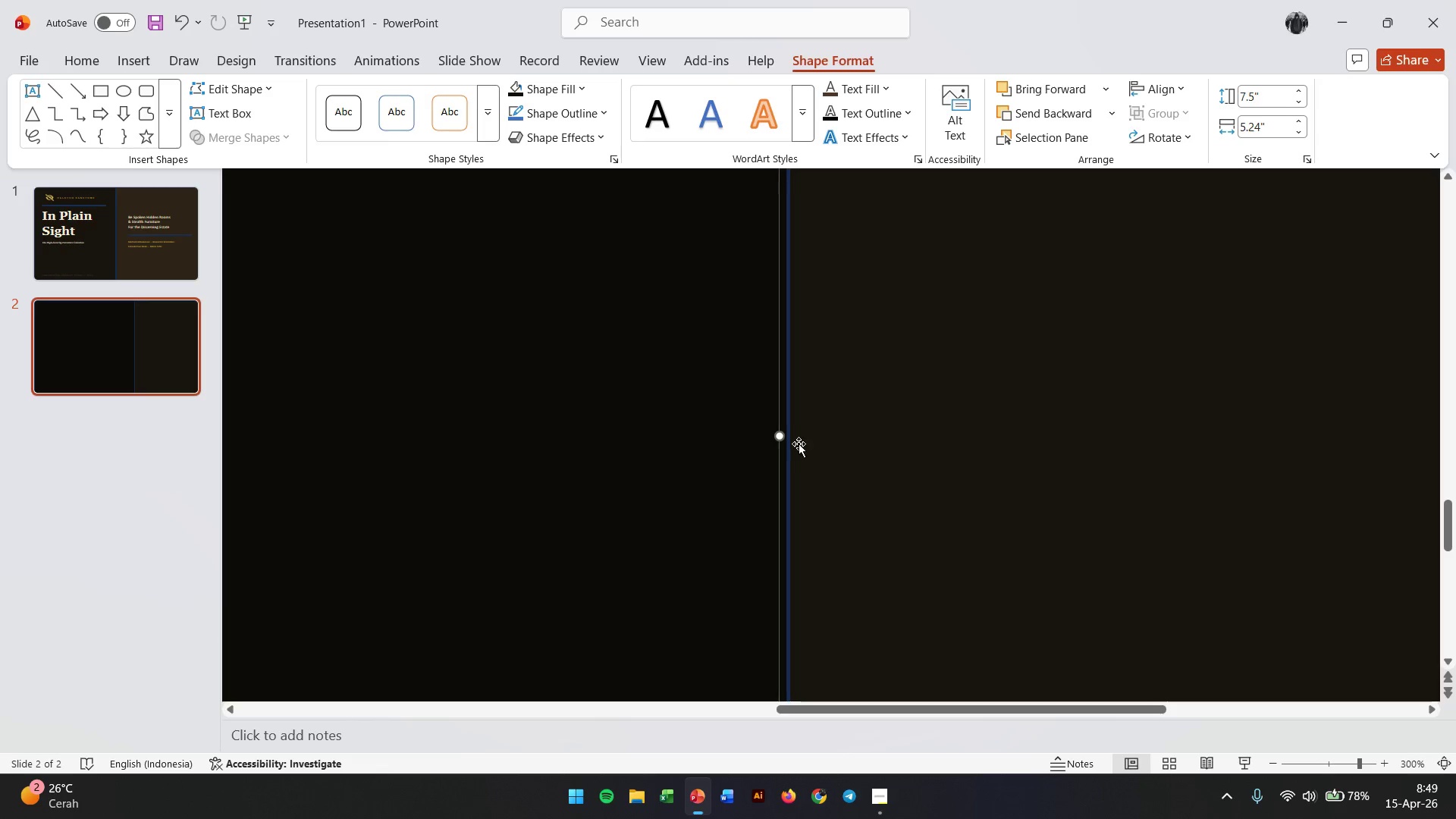 
double_click([756, 459])
 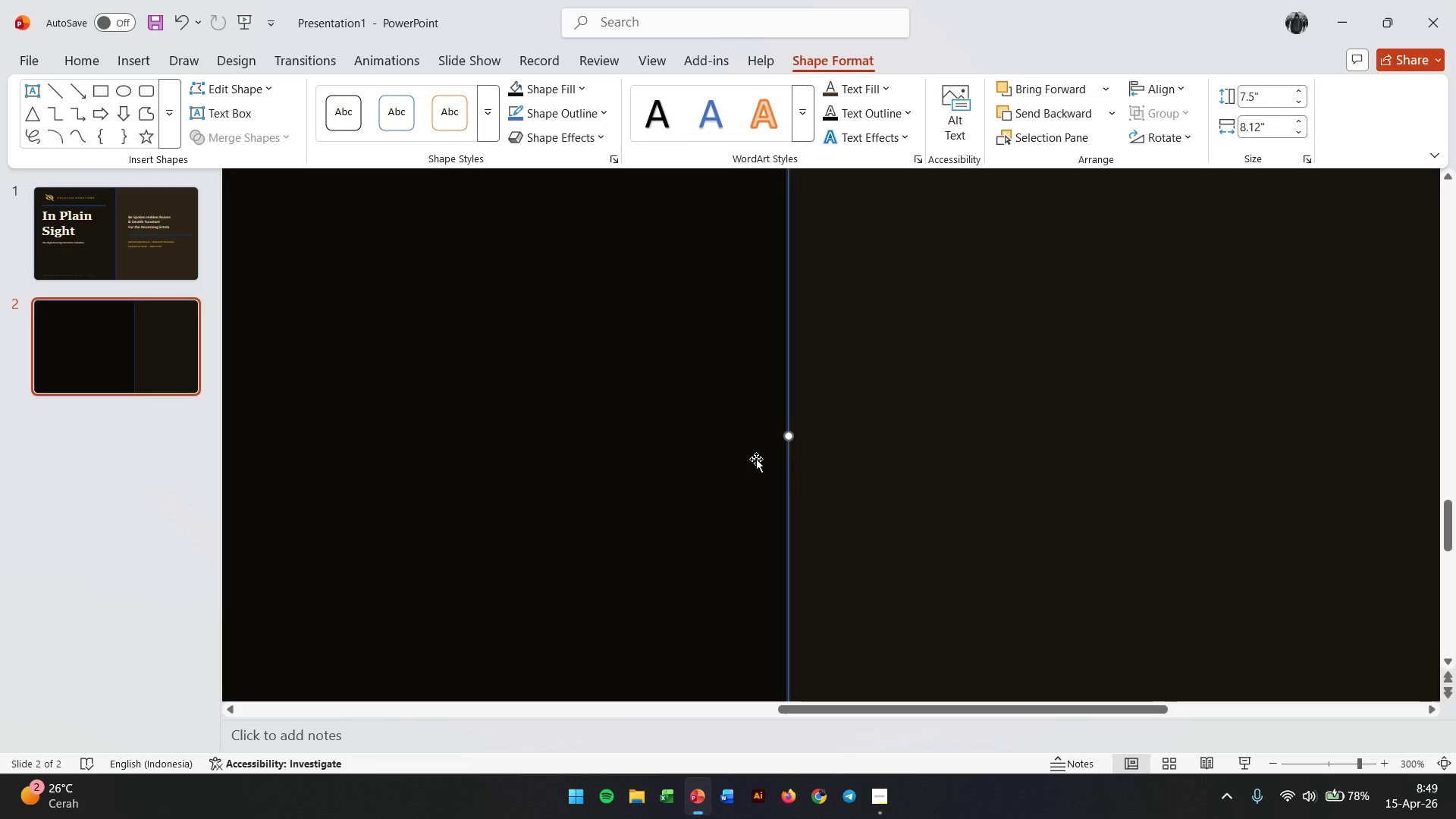 
left_click([747, 299])
 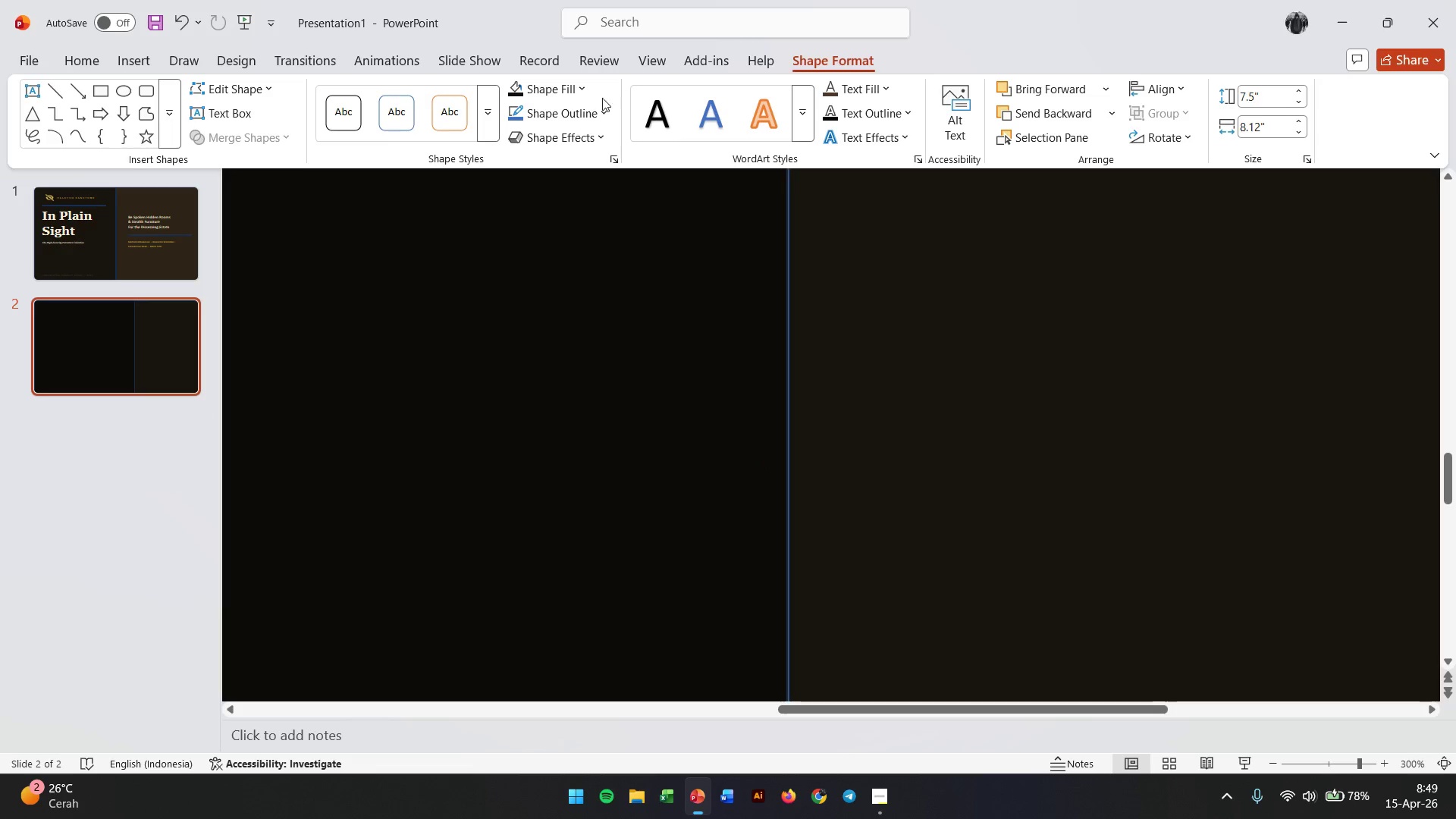 
scroll: coordinate [759, 460], scroll_direction: up, amount: 16.0
 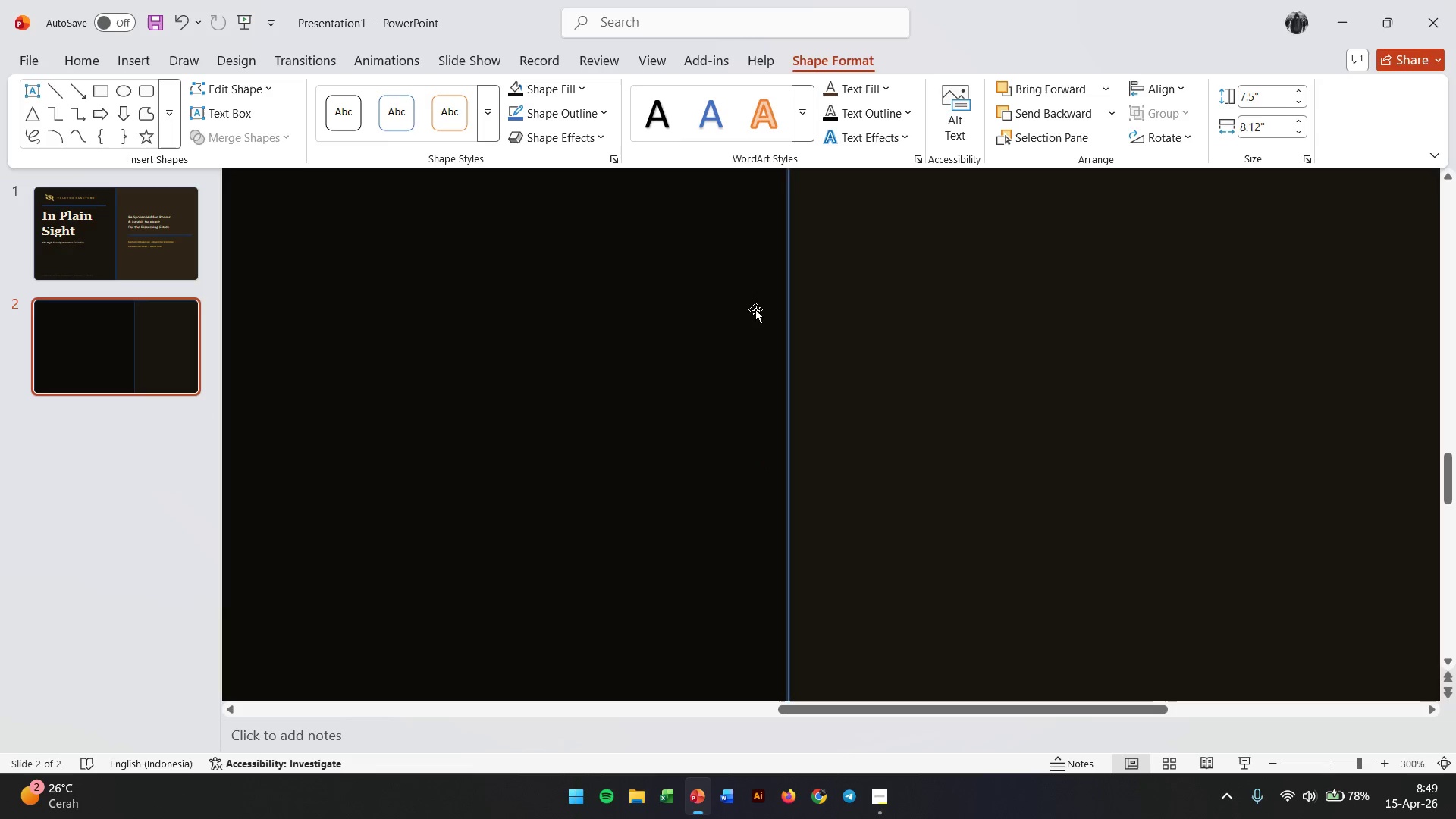 
left_click([603, 118])
 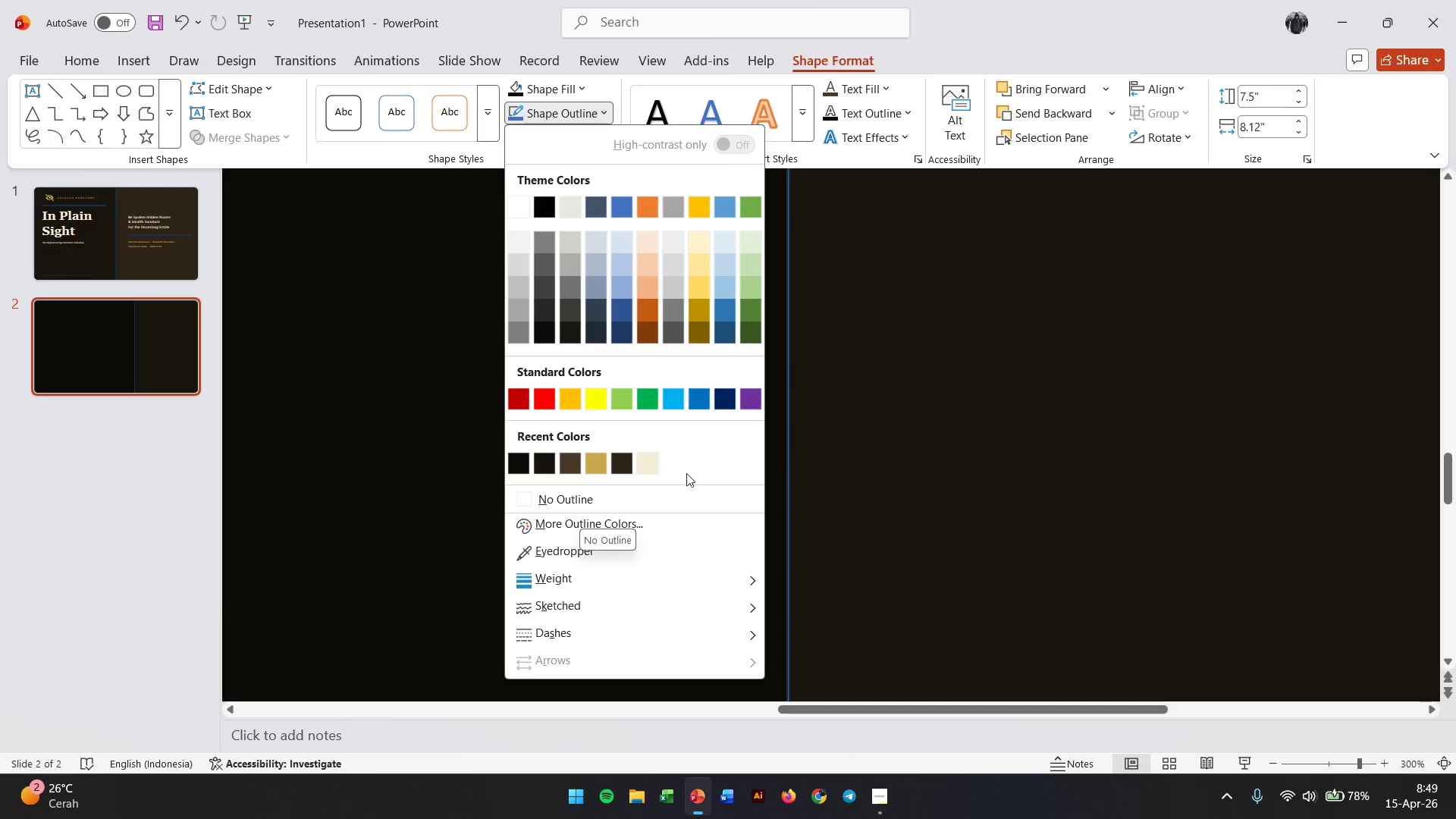 
wait(6.05)
 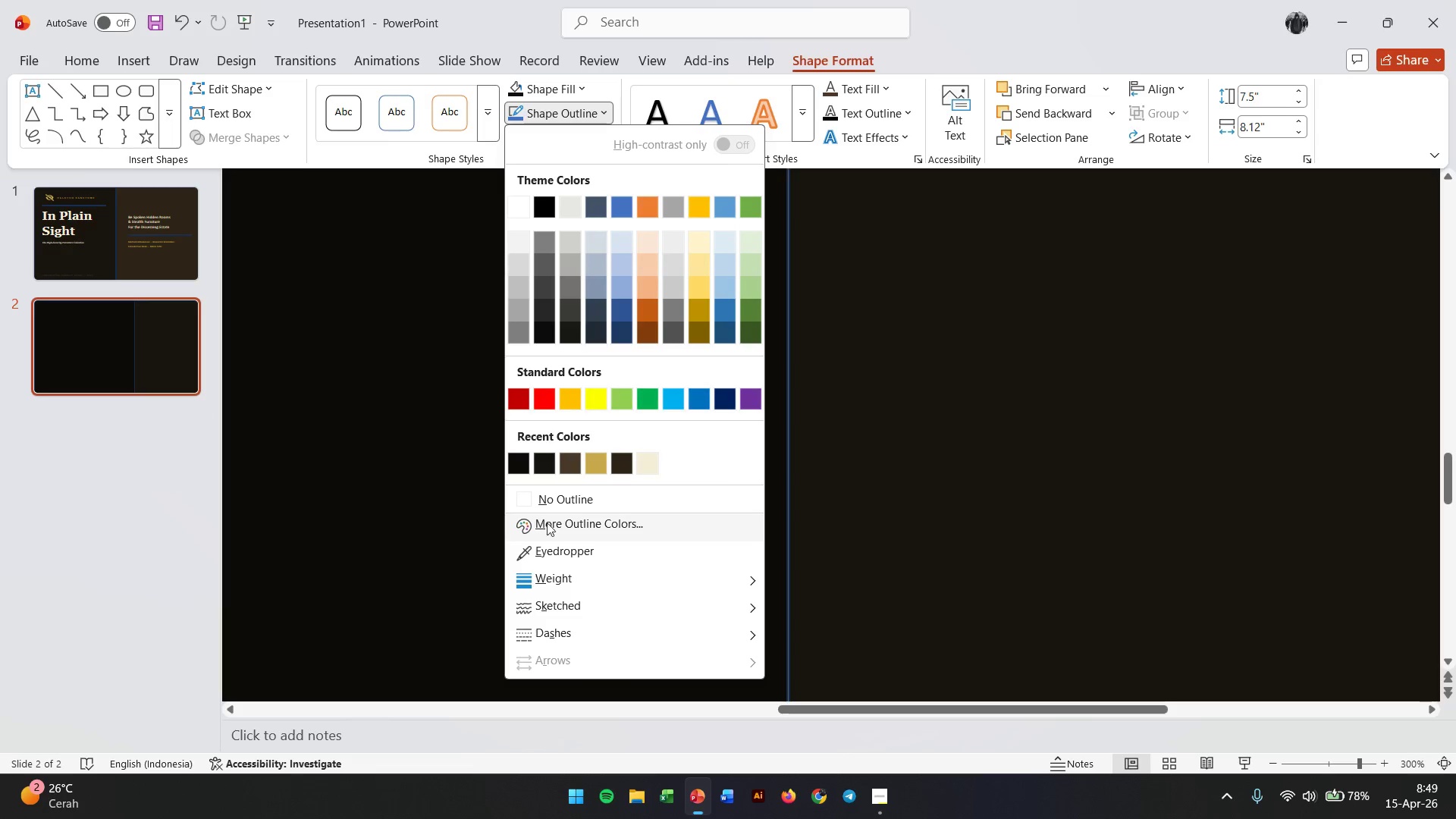 
left_click([524, 462])
 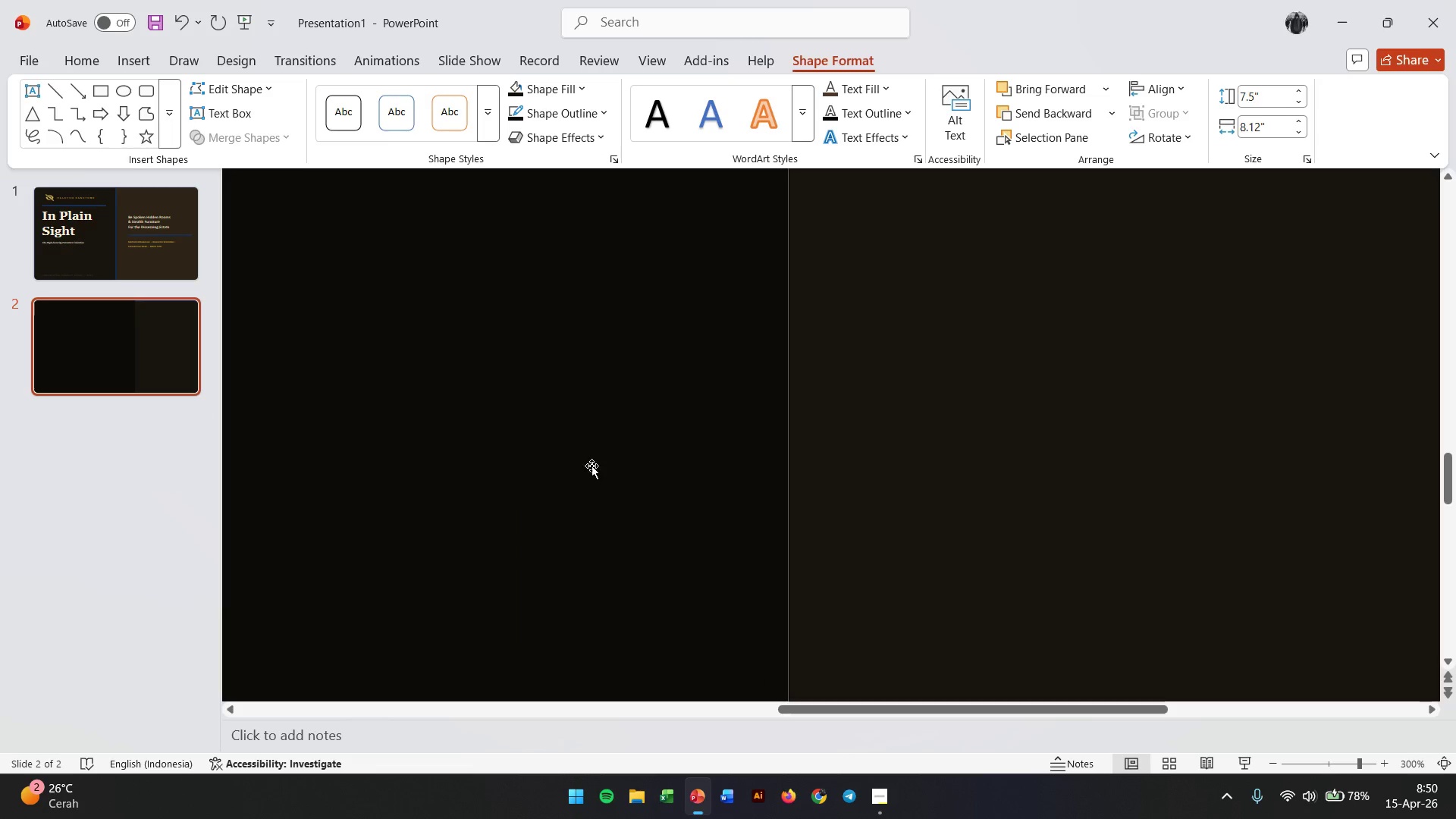 
left_click([592, 466])
 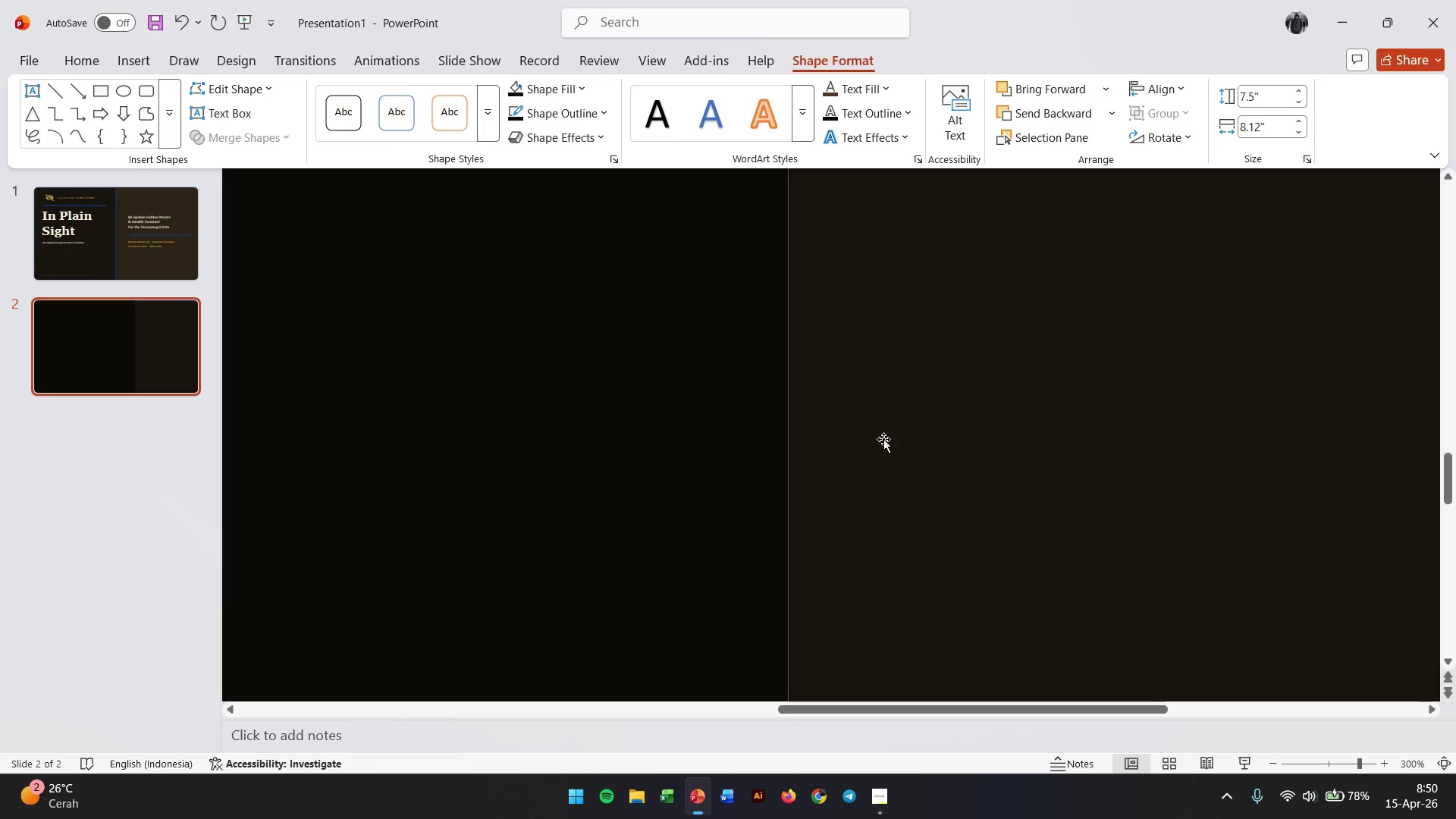 
hold_key(key=ControlLeft, duration=2.05)
scroll: coordinate [883, 439], scroll_direction: down, amount: 2.0
 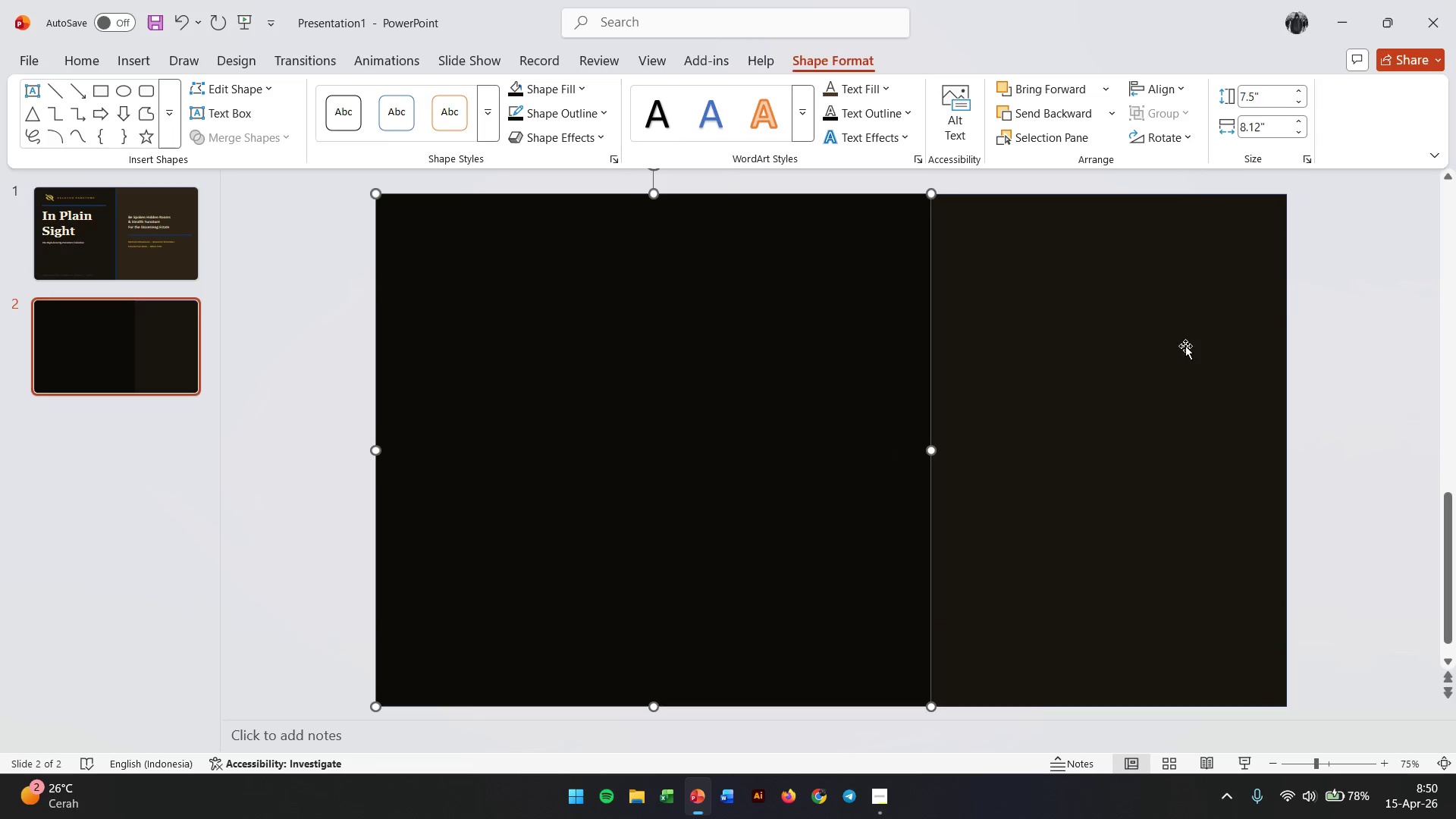 
left_click([1390, 328])
 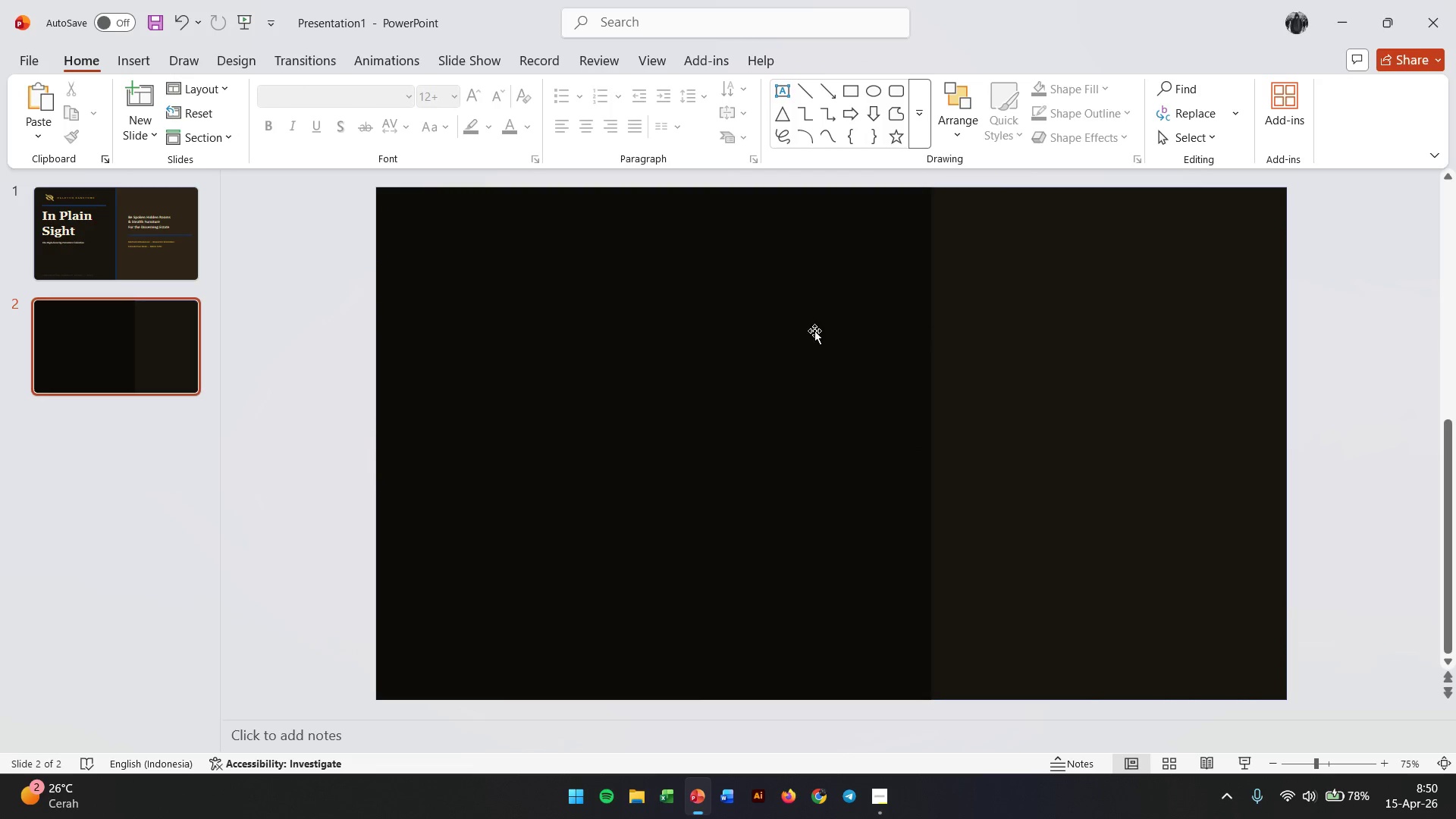 
left_click([651, 322])
 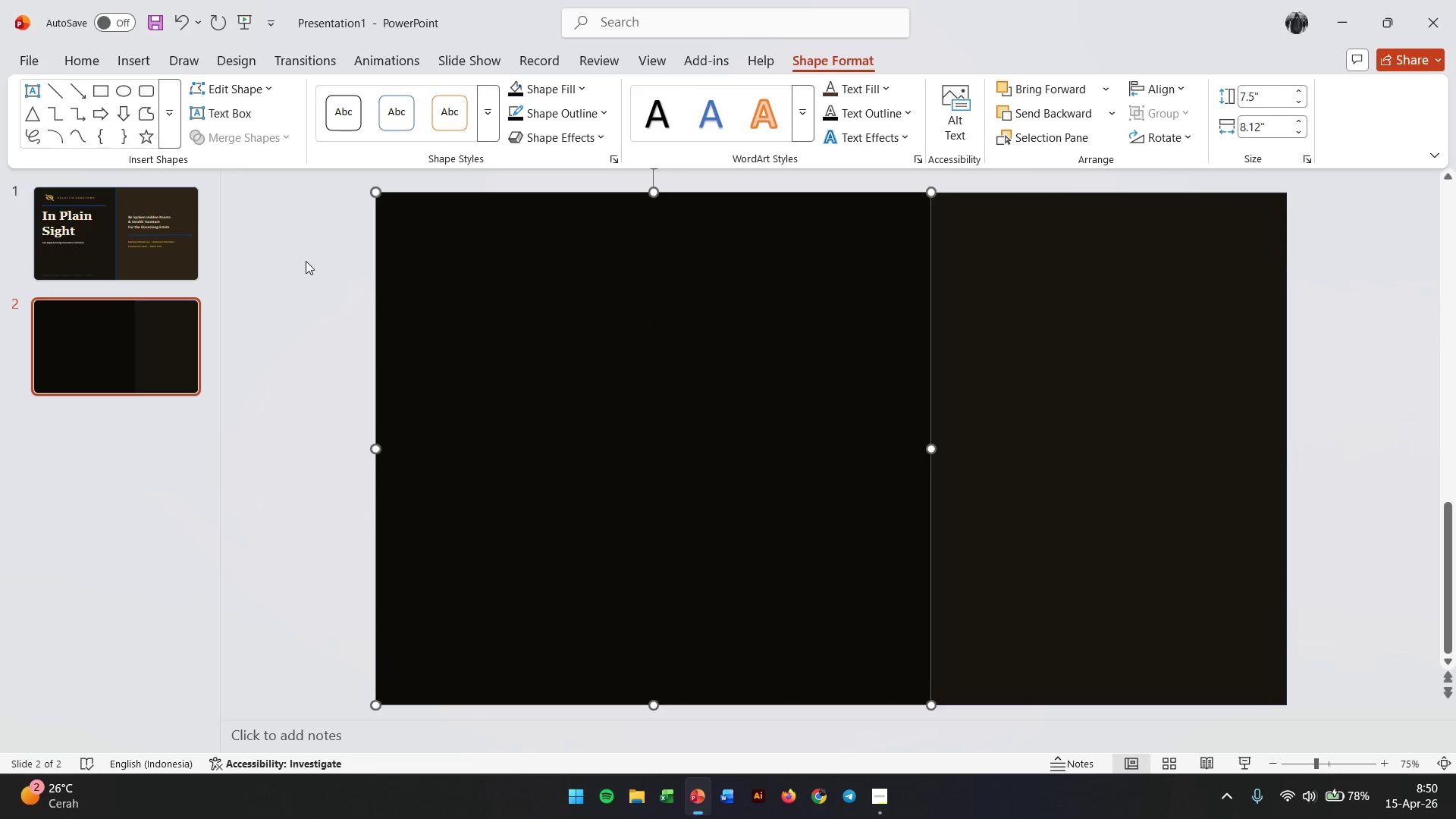 
left_click([53, 254])
 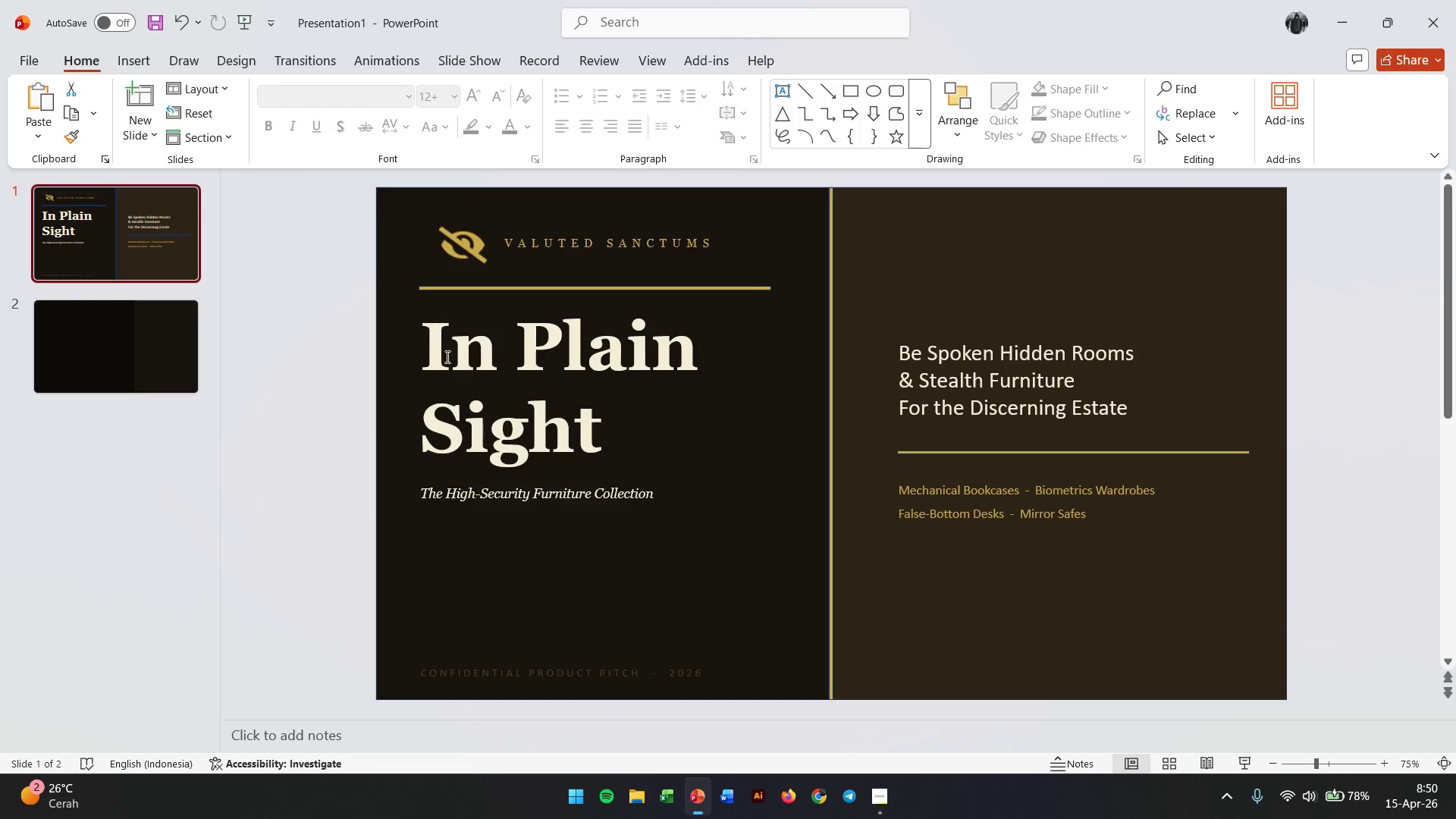 
left_click([448, 356])
 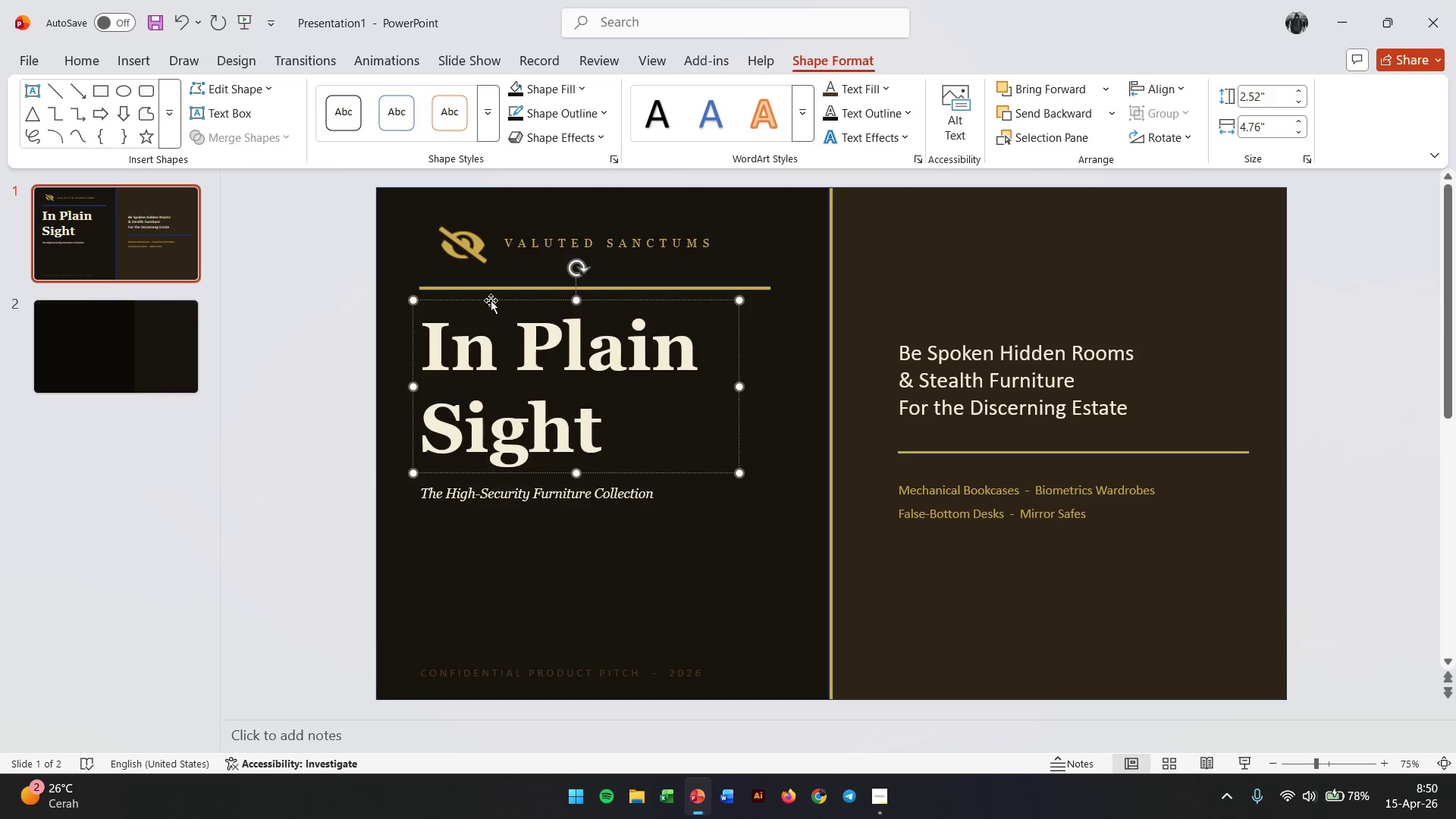 
left_click([491, 300])
 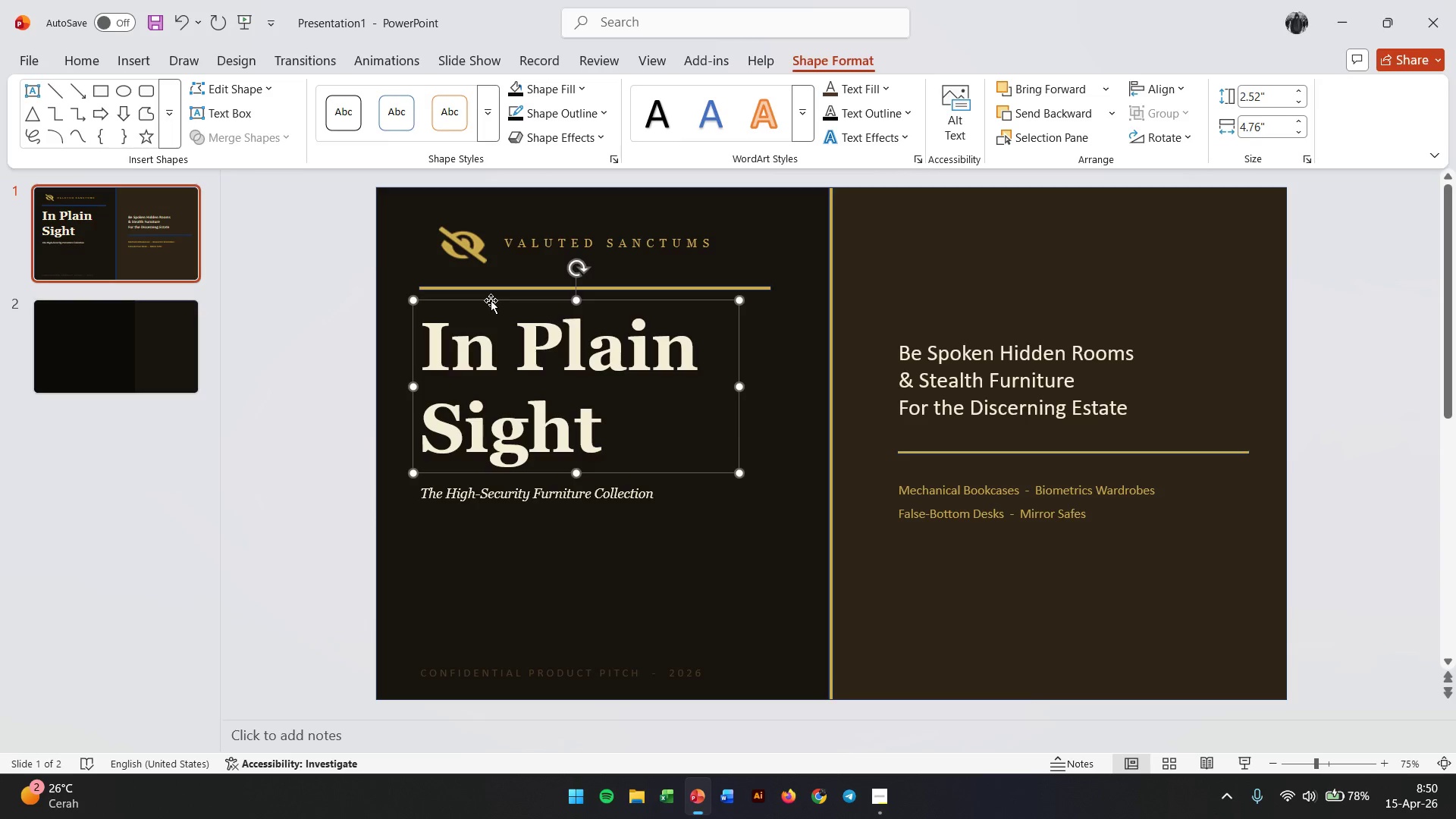 
key(Control+C)
 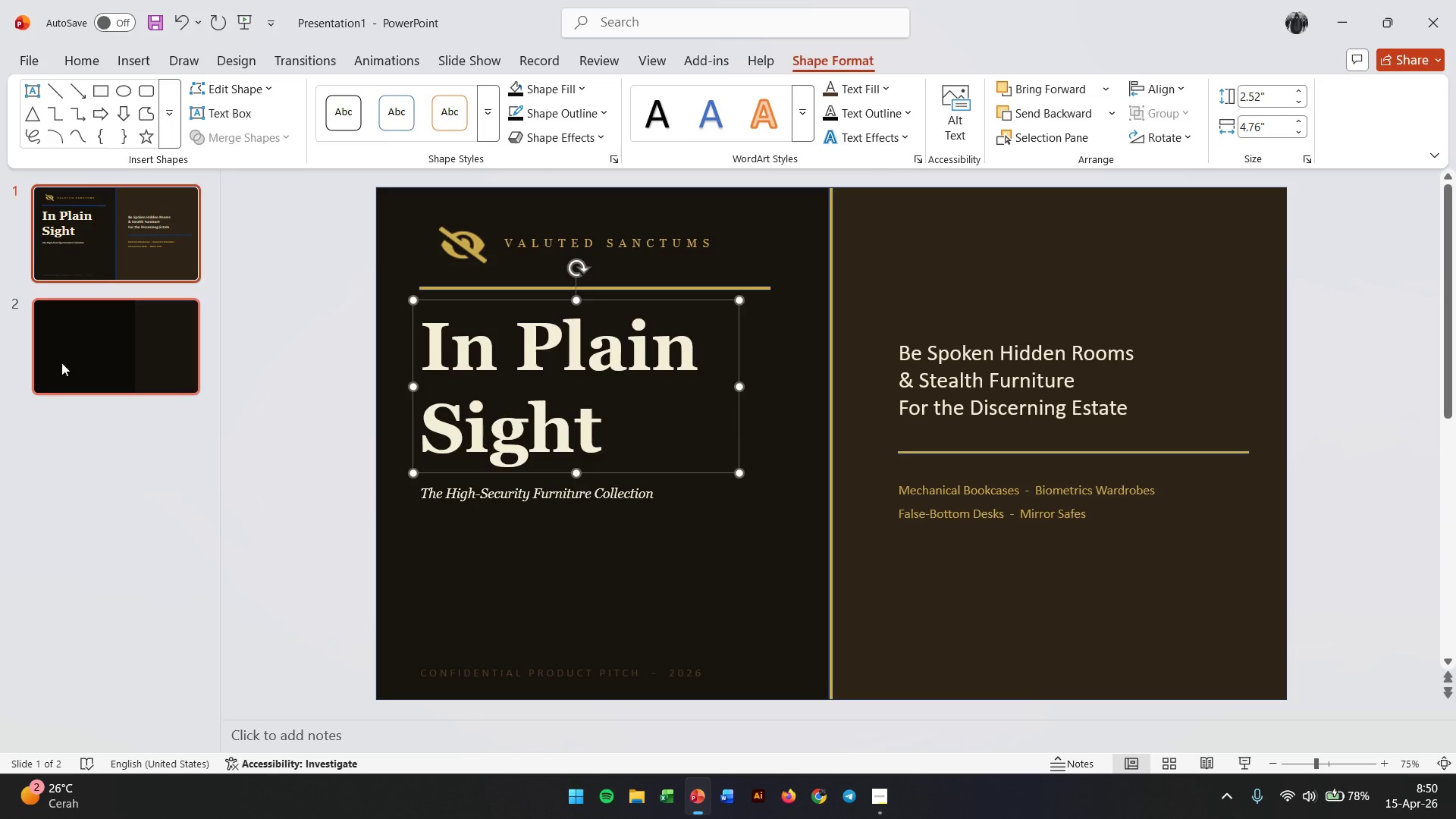 
left_click([77, 355])
 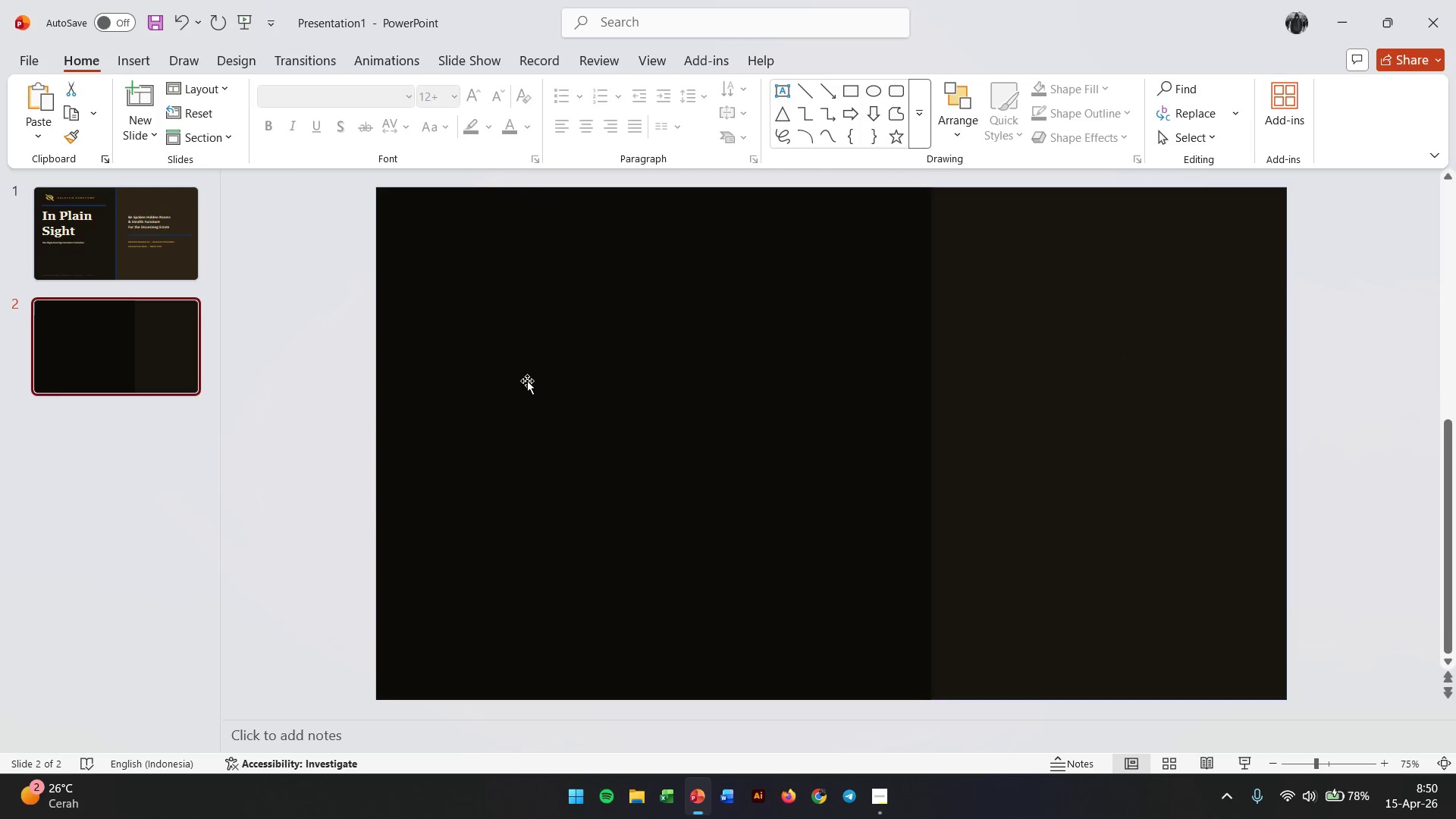 
key(Control+V)
 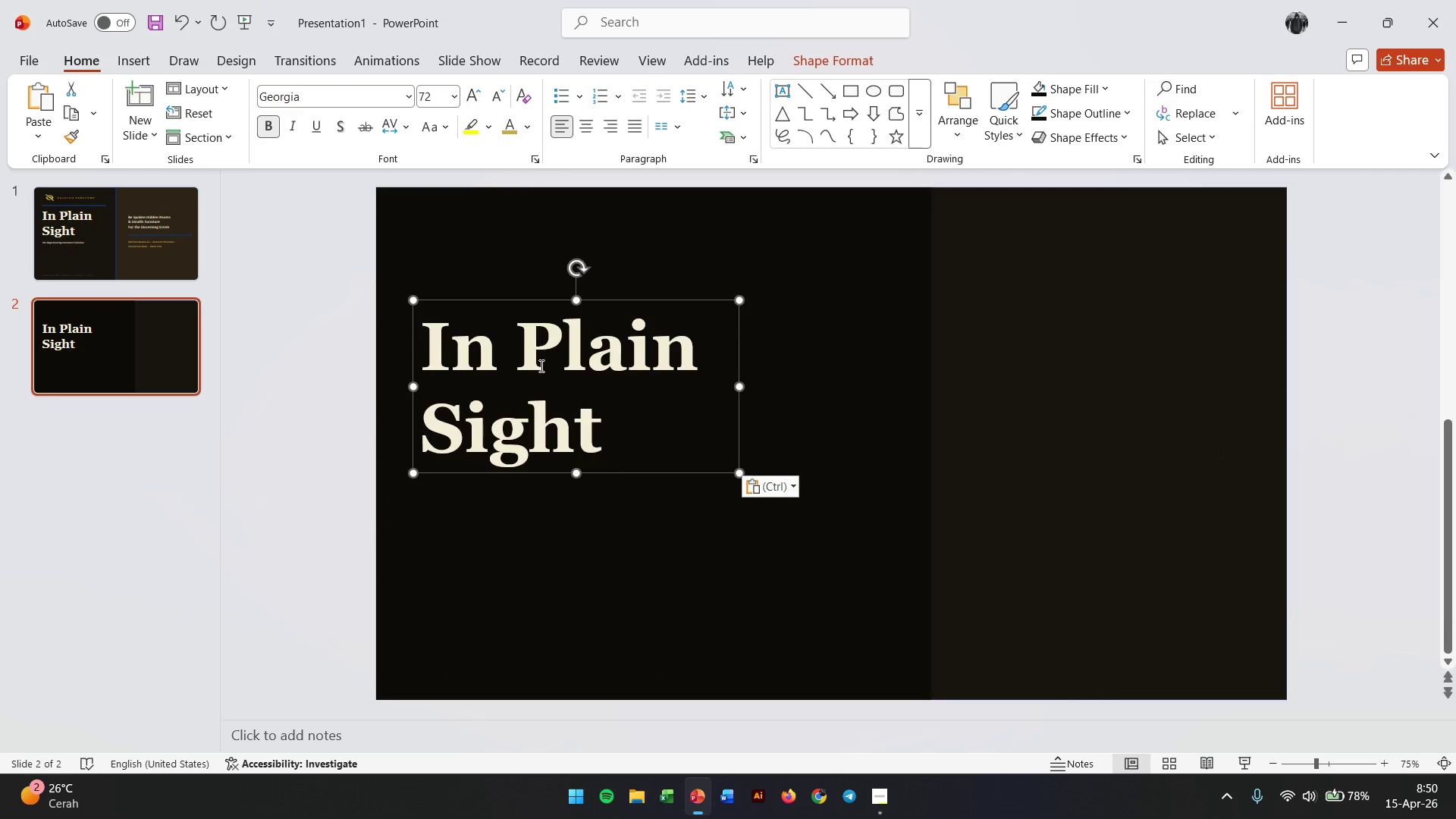 
double_click([540, 366])
 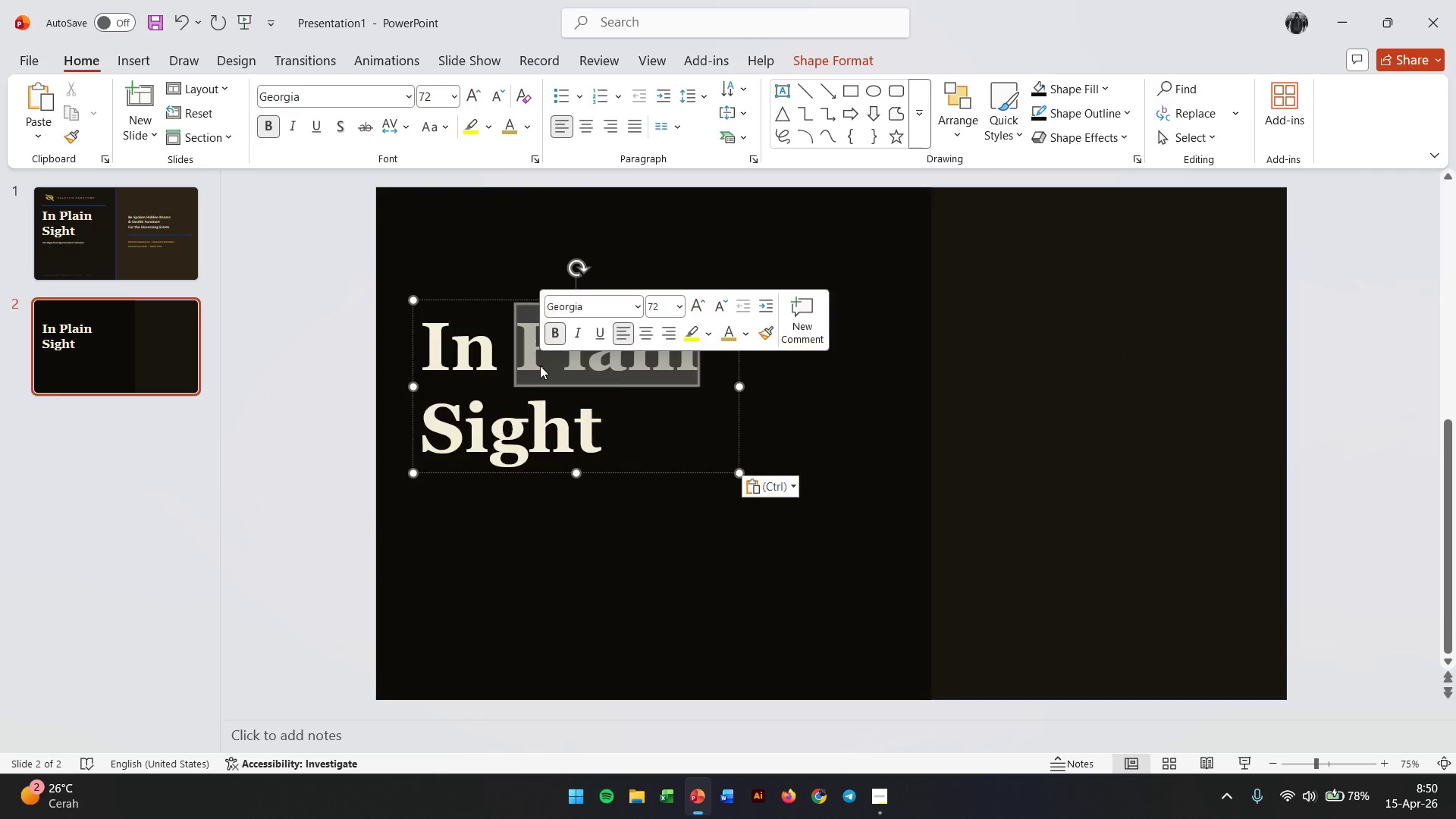 
triple_click([540, 366])
 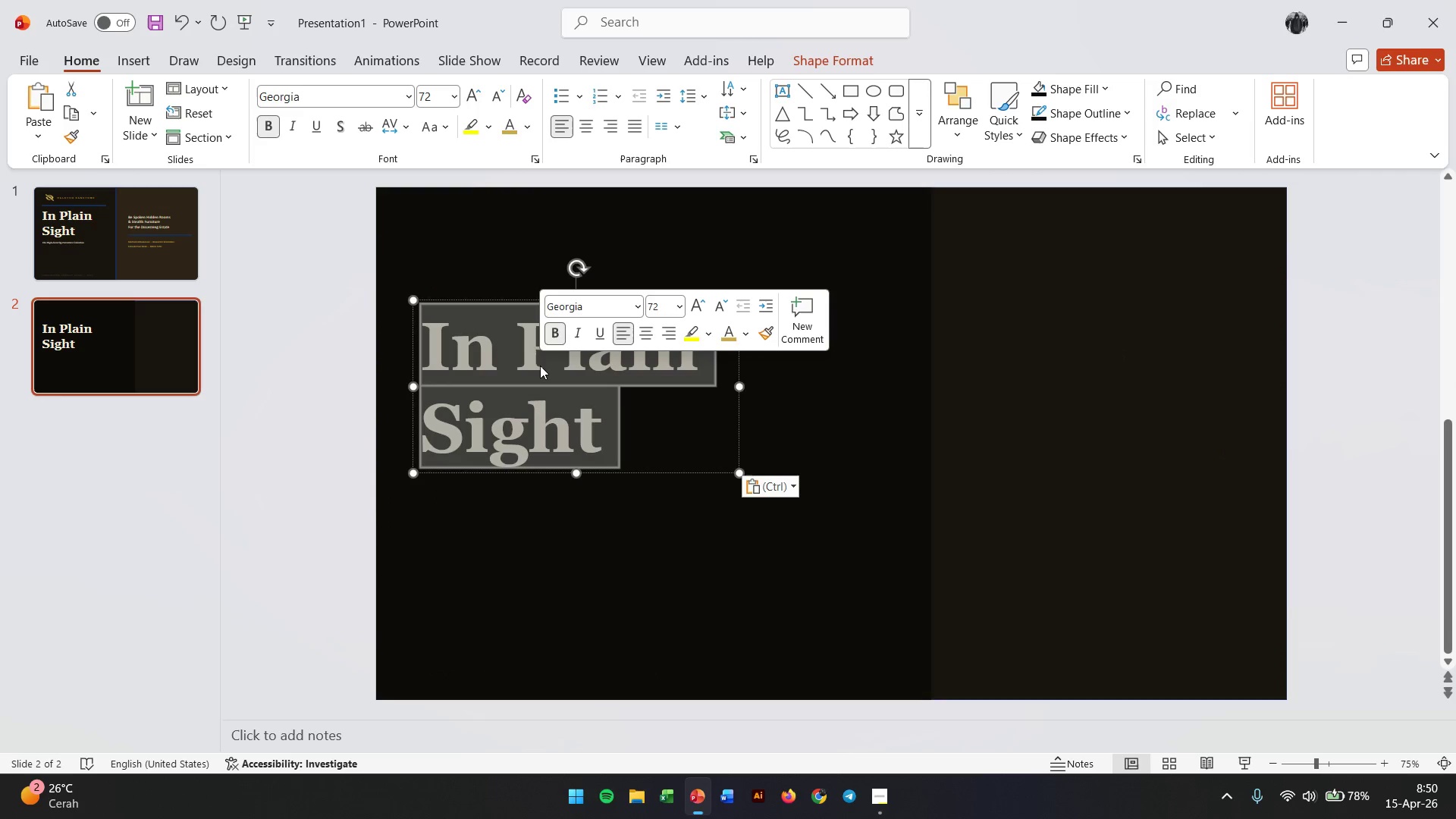 
type(Discreet Protection )
key(Backspace)
type(.)
 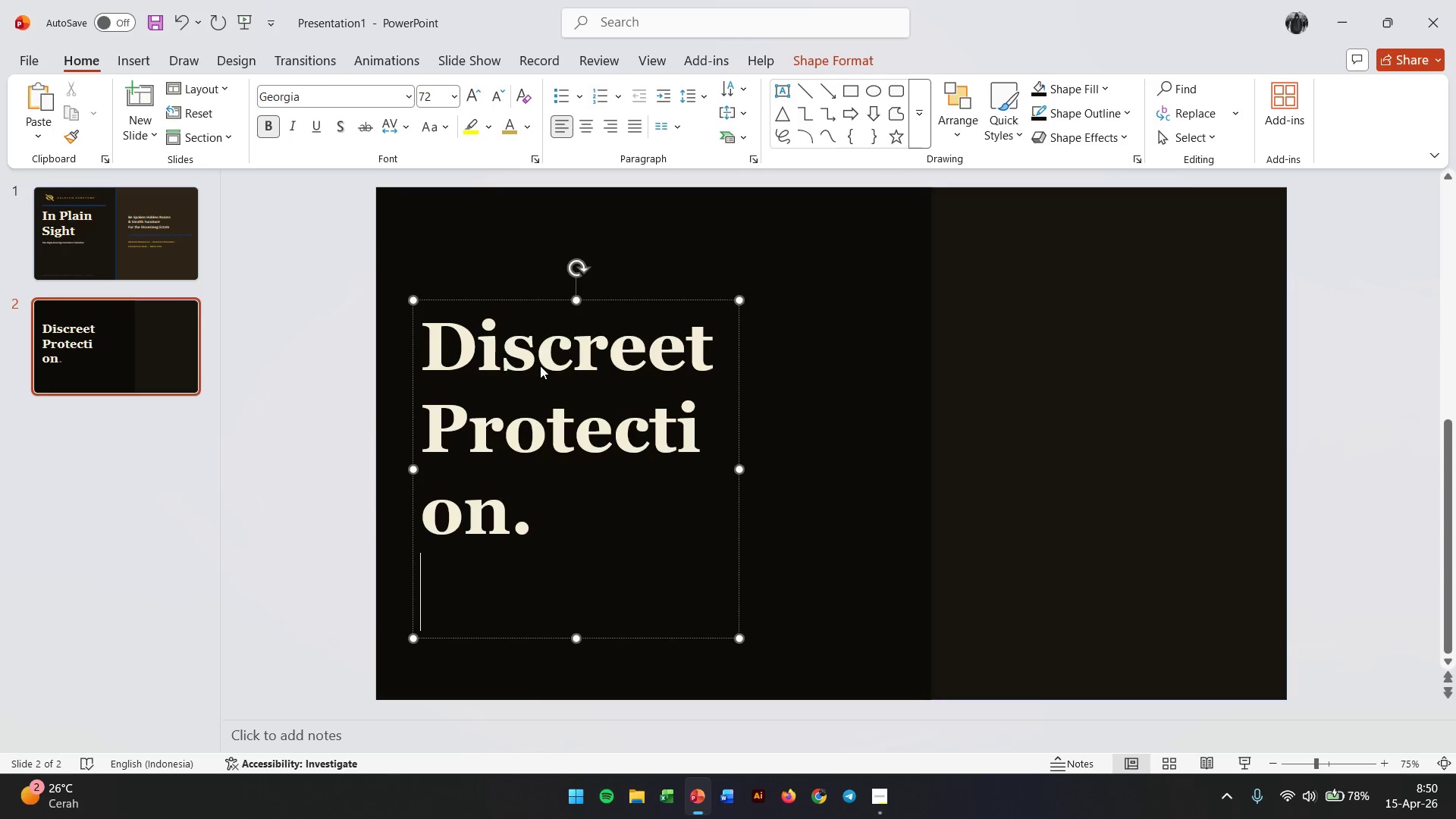 
hold_key(key=CapsLock, duration=30.0)
 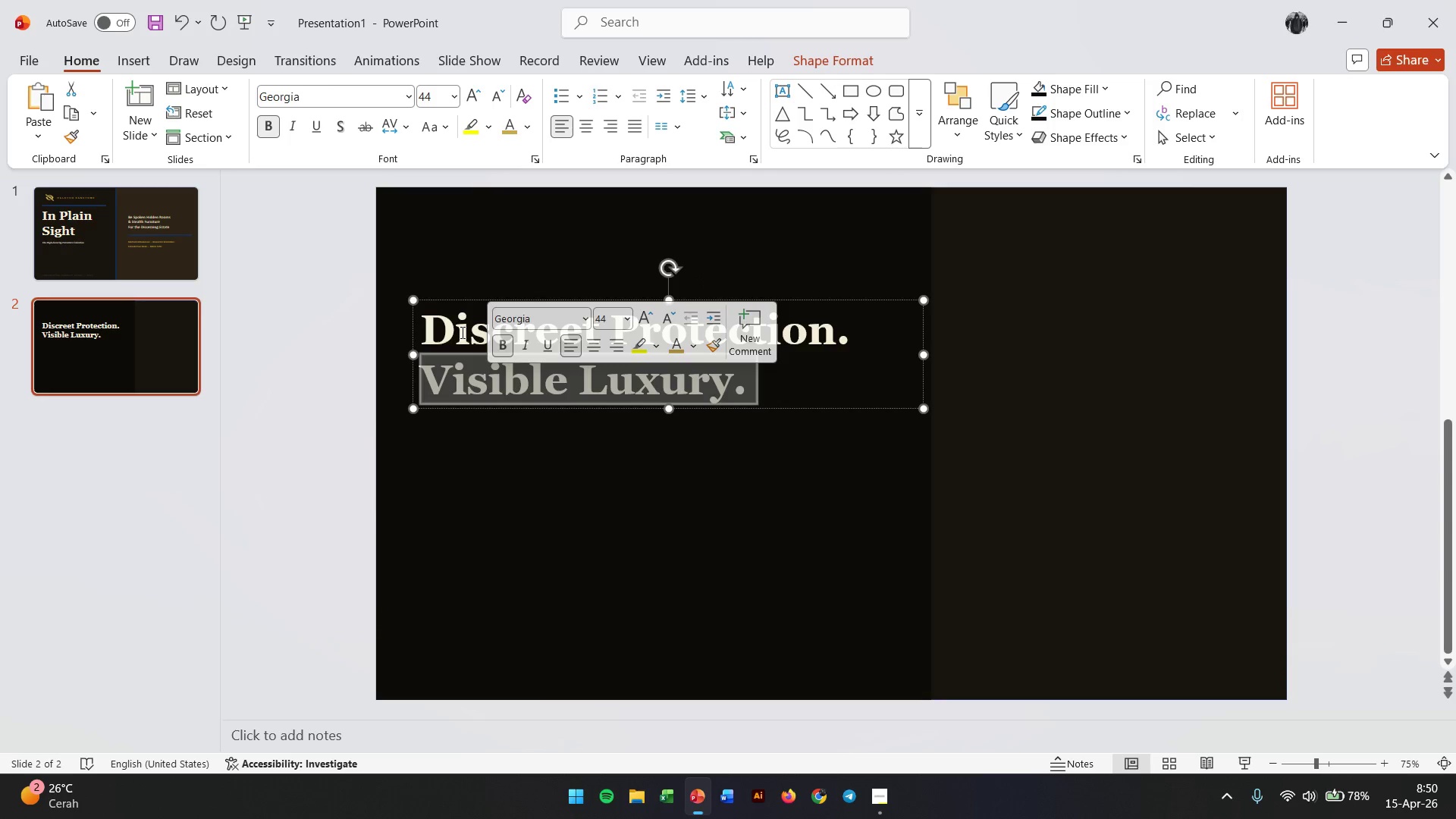 
key(Enter)
 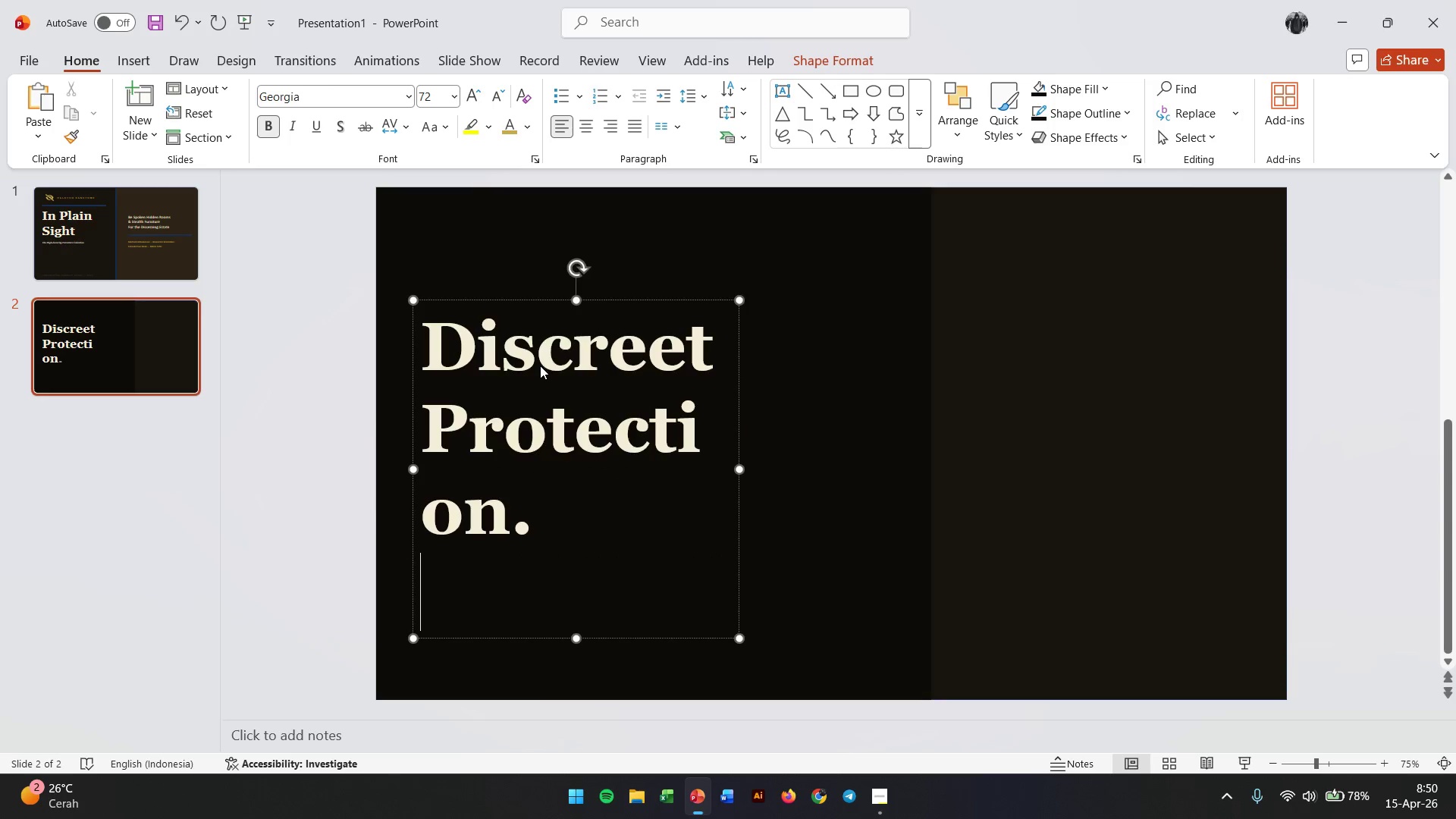 
type(Visible Luxury)
 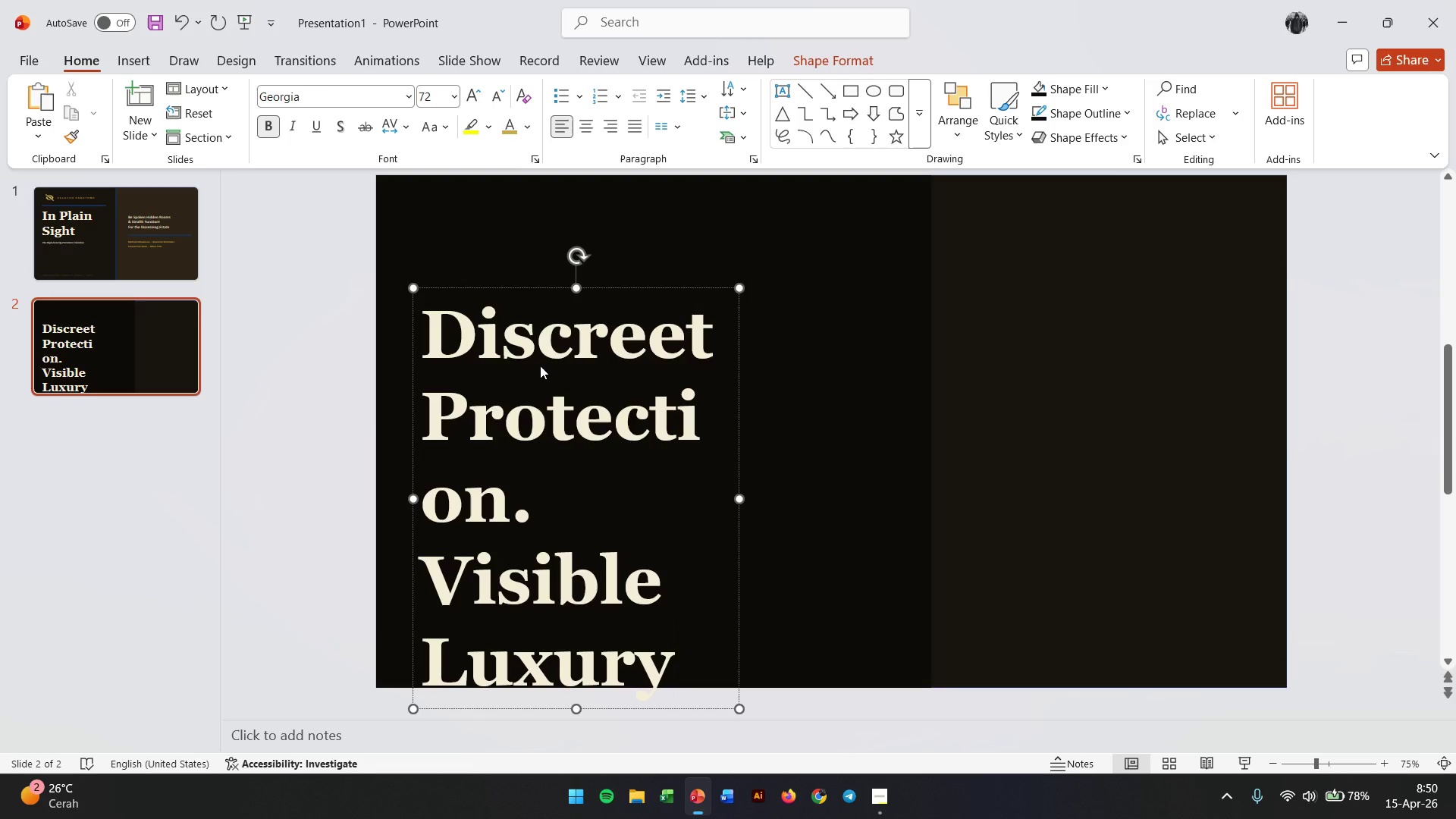 
scroll: coordinate [814, 470], scroll_direction: up, amount: 3.0
 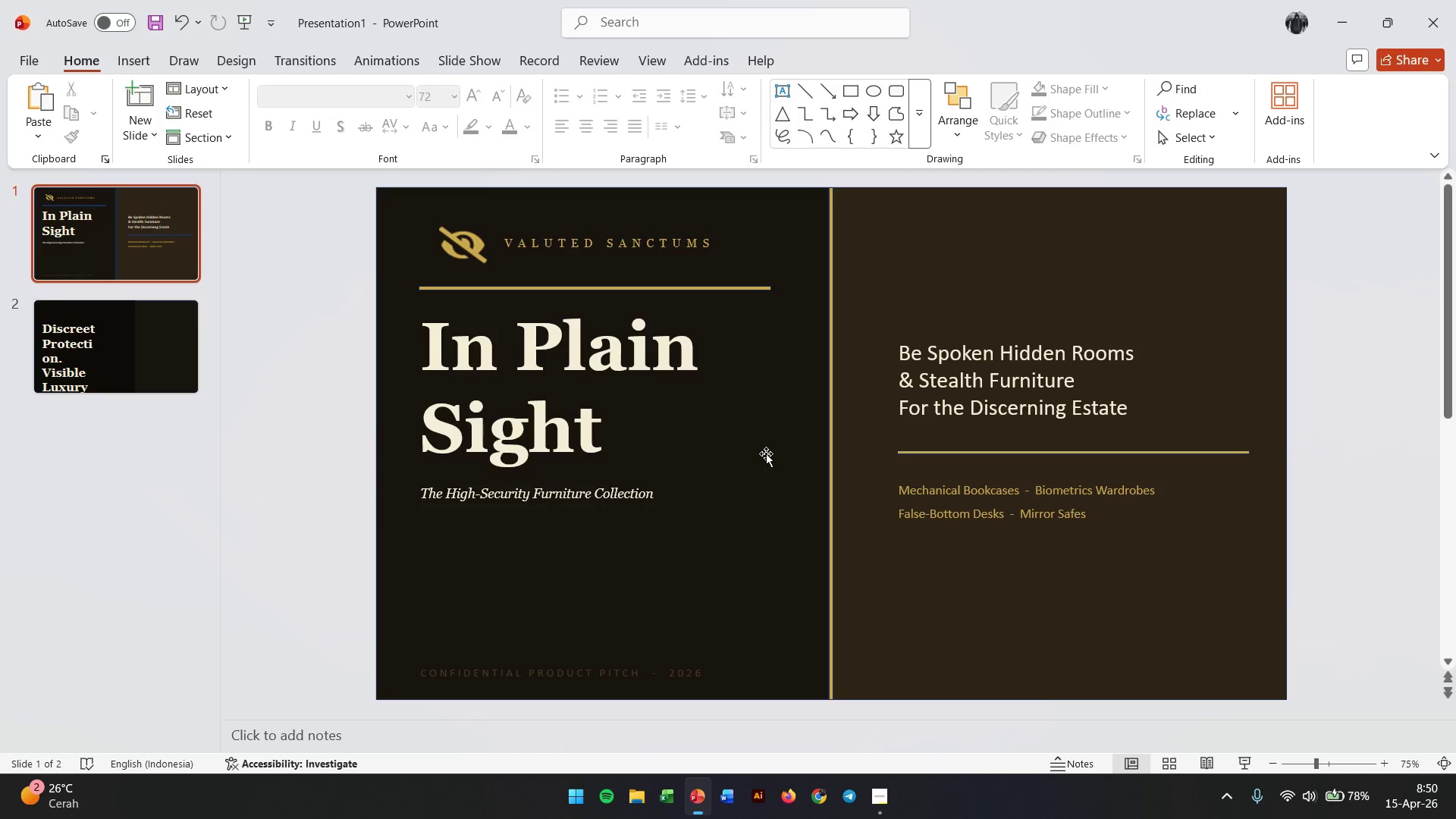 
scroll: coordinate [766, 453], scroll_direction: down, amount: 3.0
 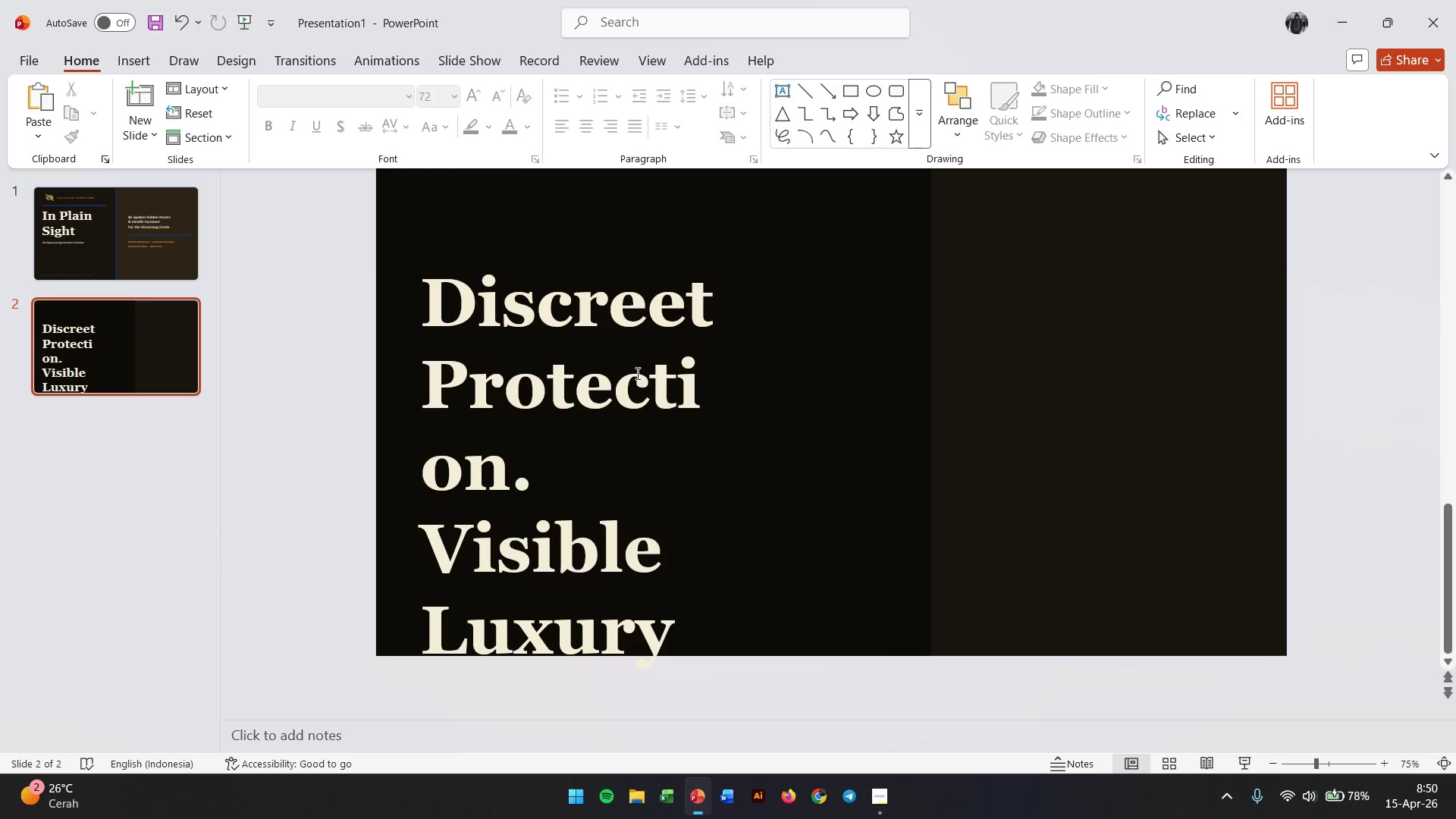 
left_click([635, 372])
 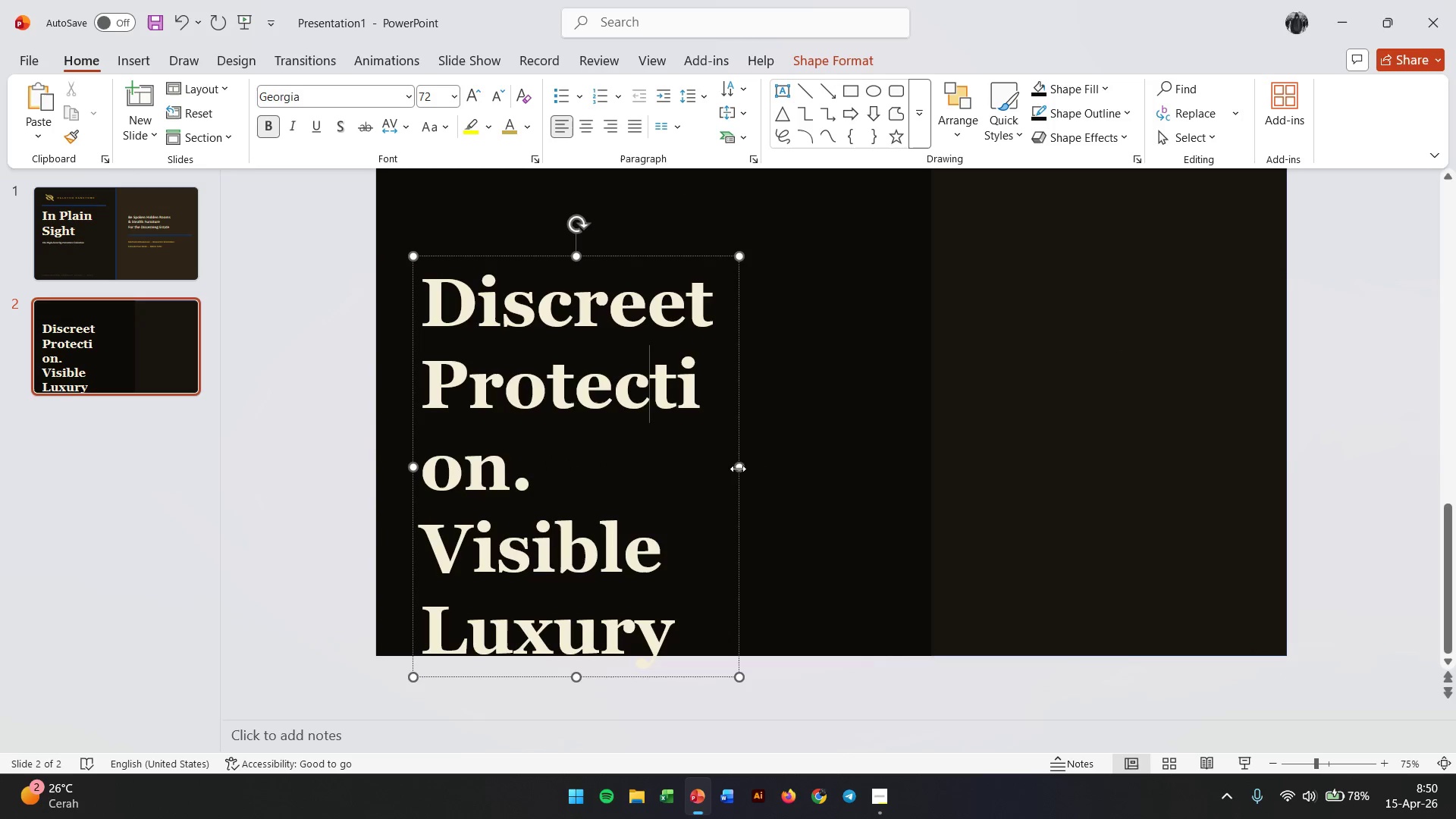 
left_click_drag(start_coordinate=[740, 467], to_coordinate=[925, 456])
 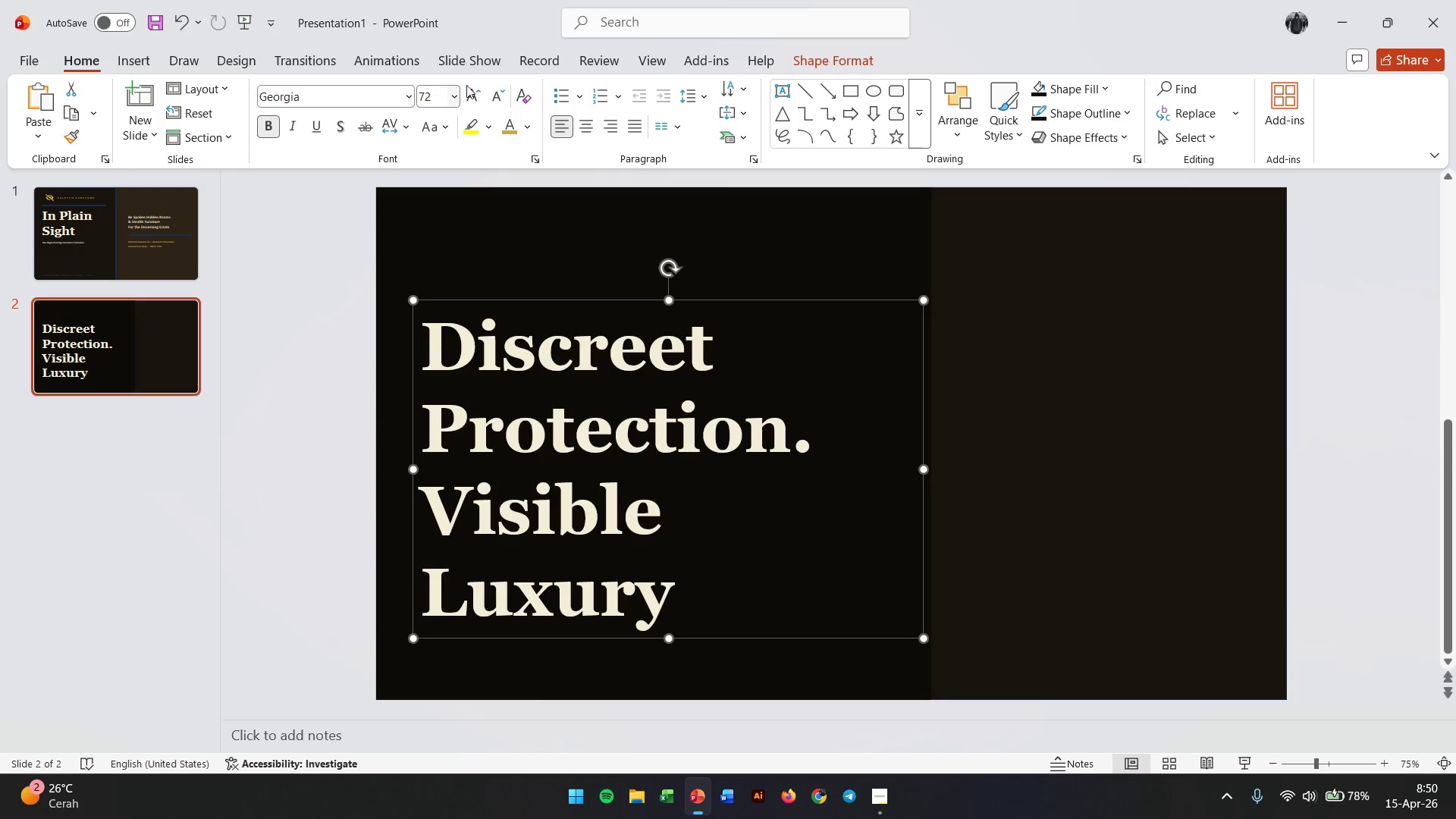 
left_click([491, 87])
 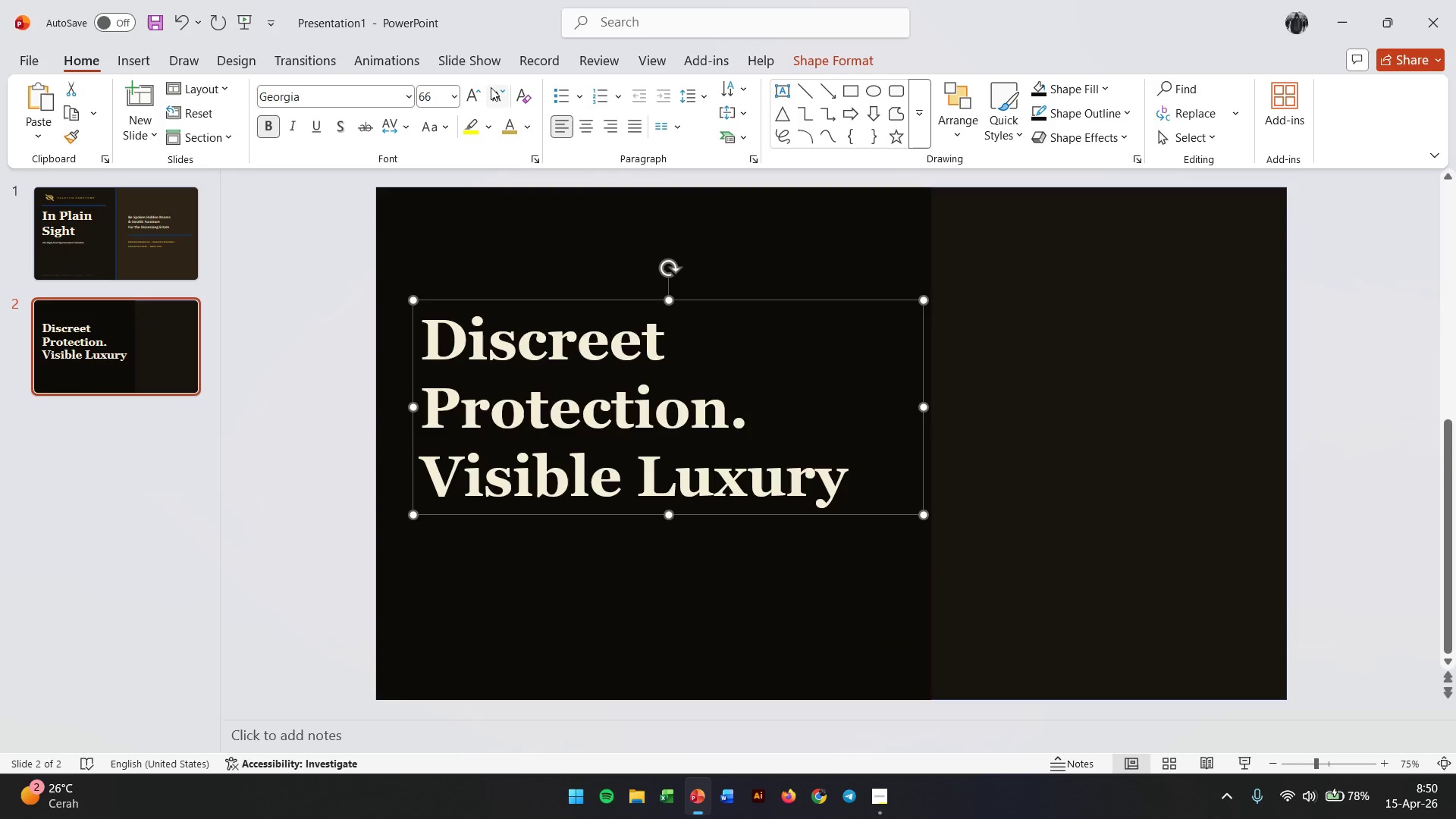 
double_click([491, 87])
 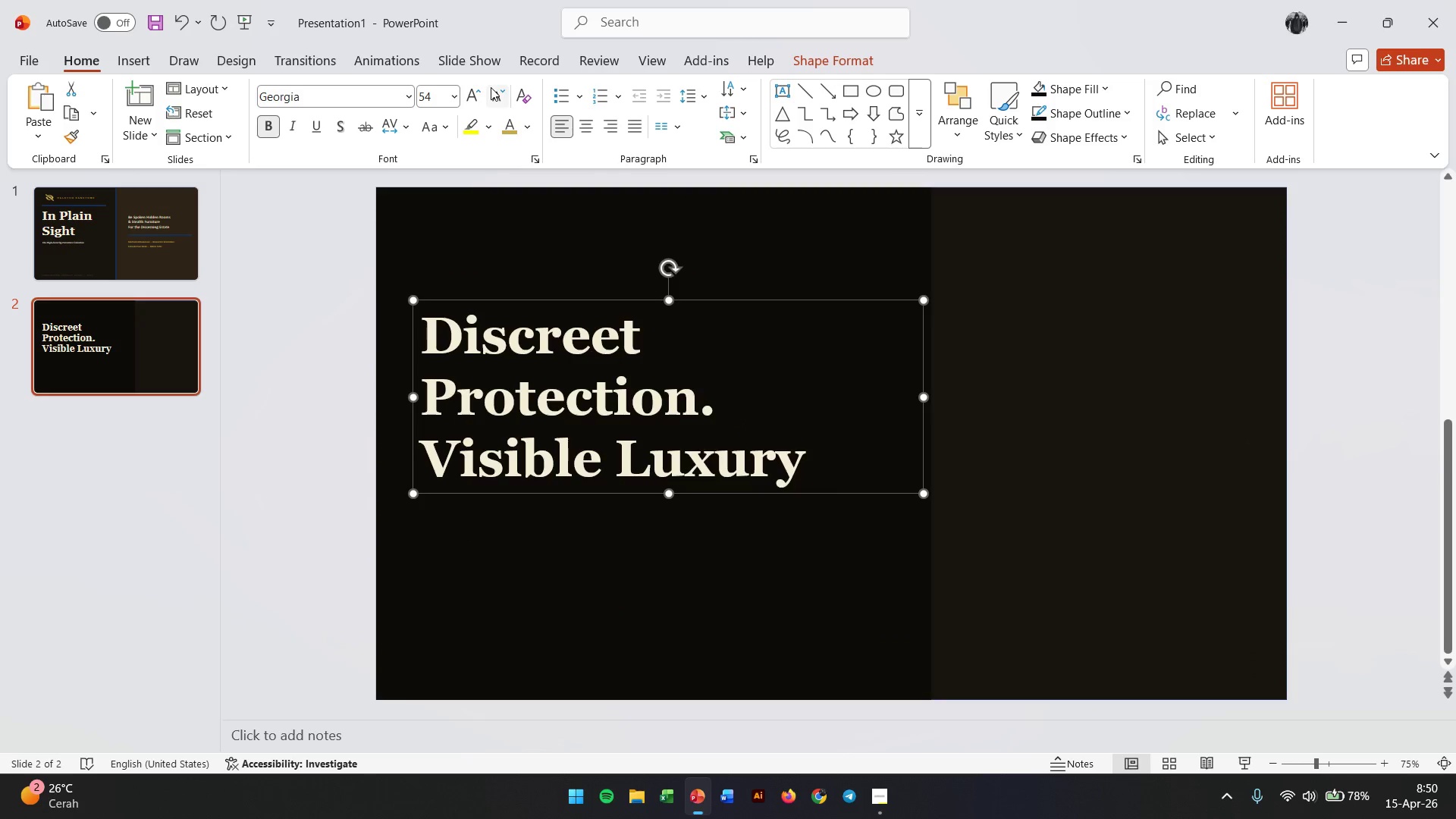 
left_click([491, 87])
 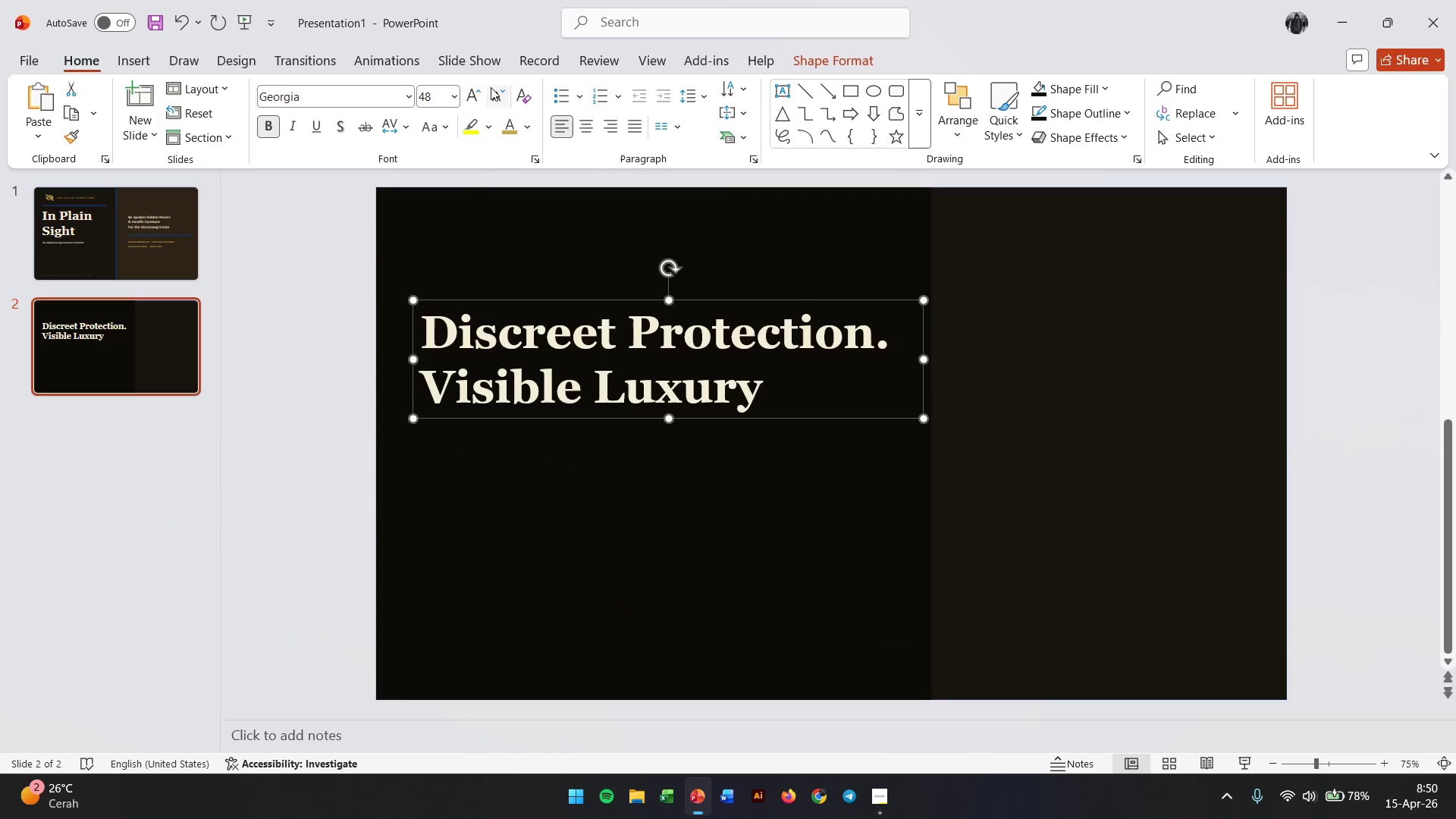 
left_click([491, 87])
 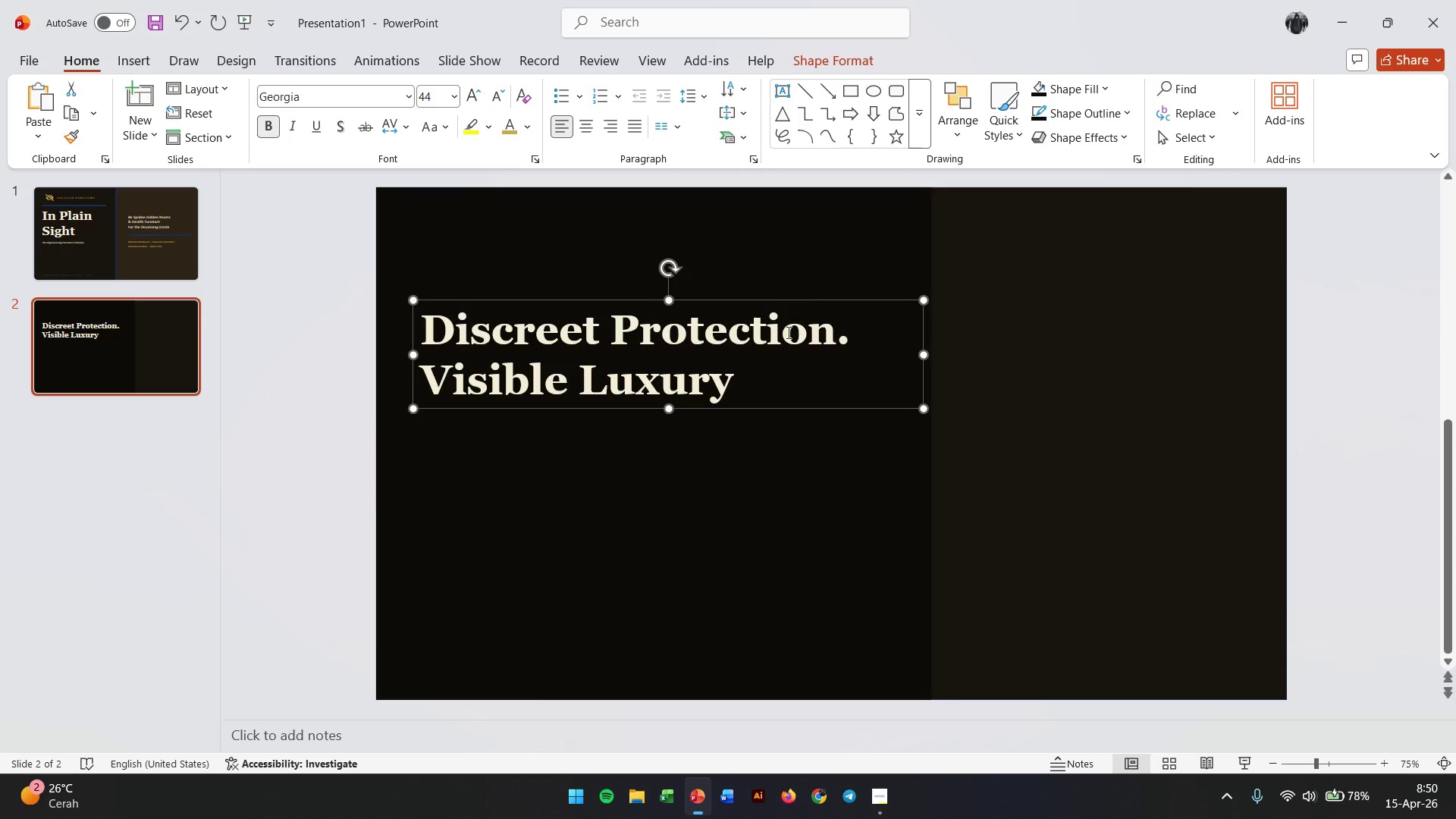 
left_click([764, 387])
 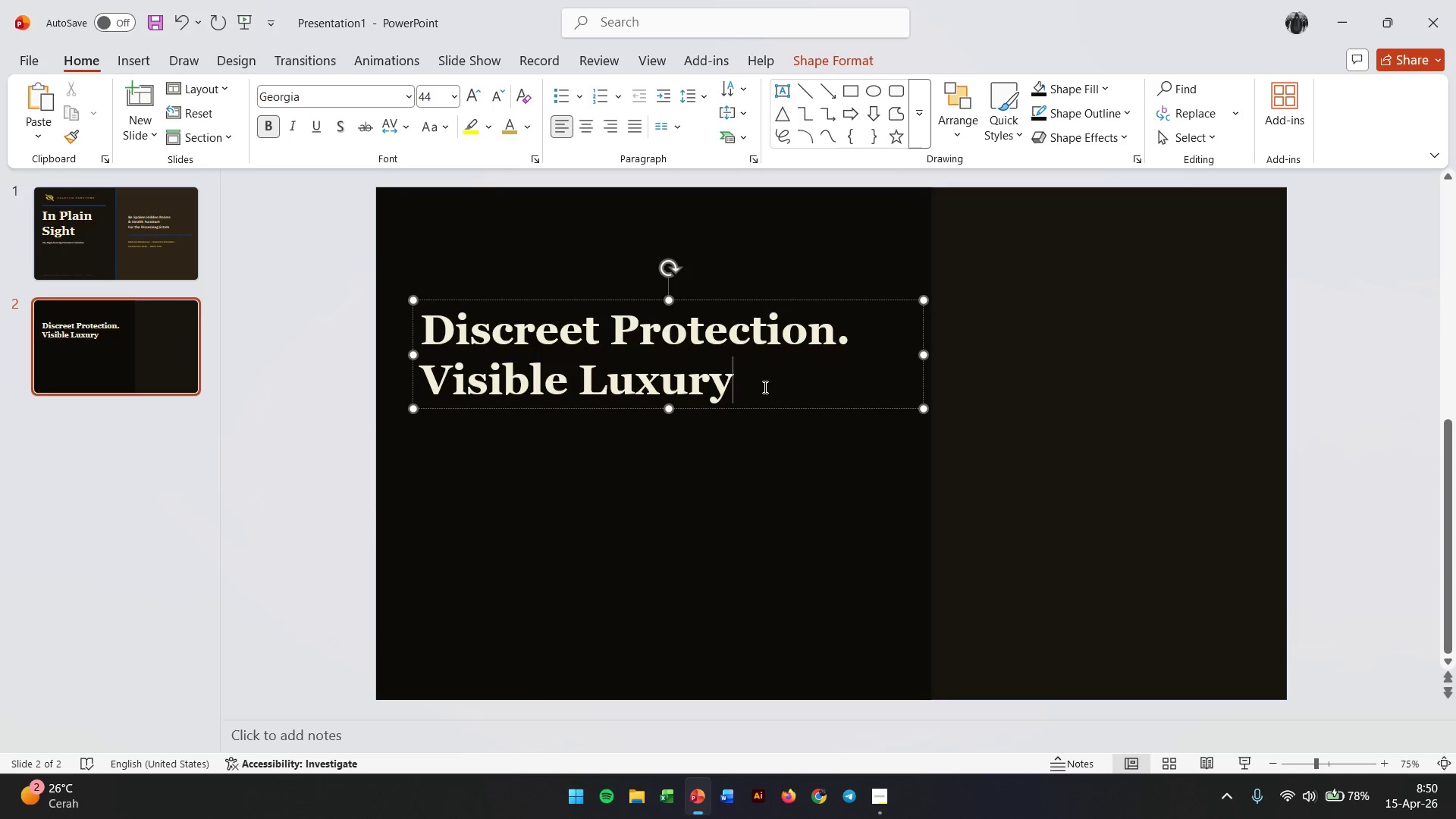 
key(Period)
 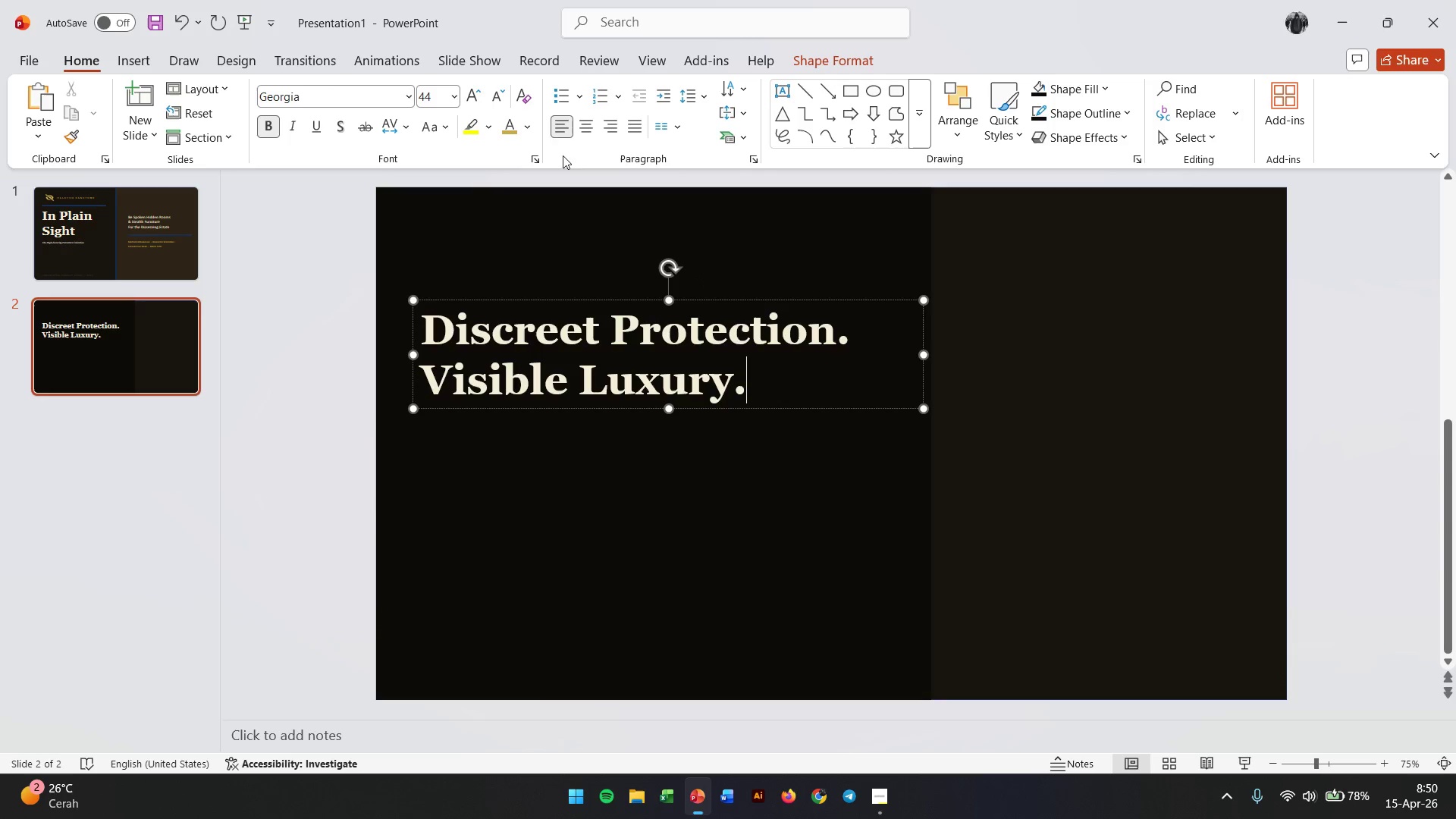 
left_click([477, 97])
 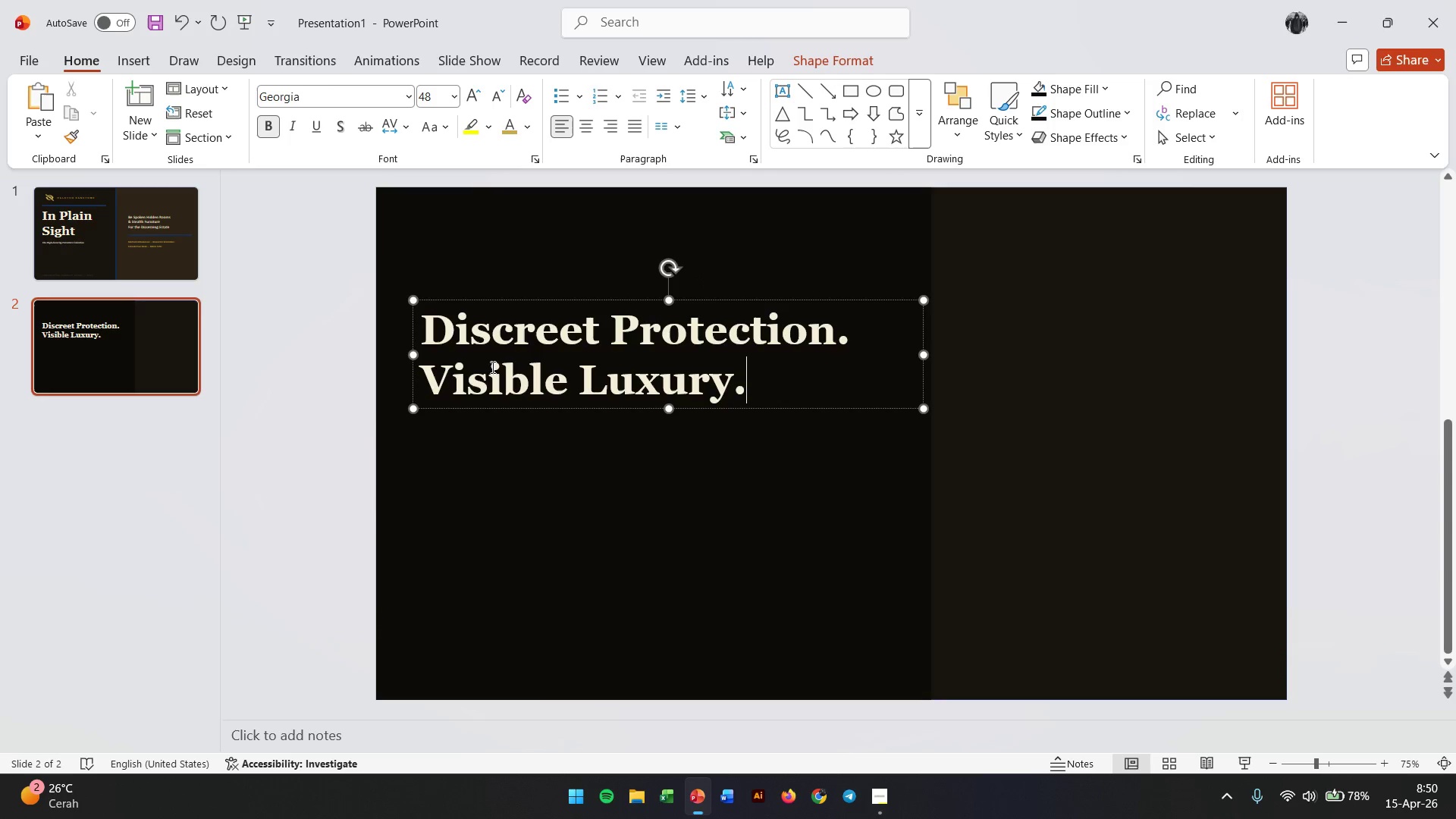 
double_click([488, 378])
 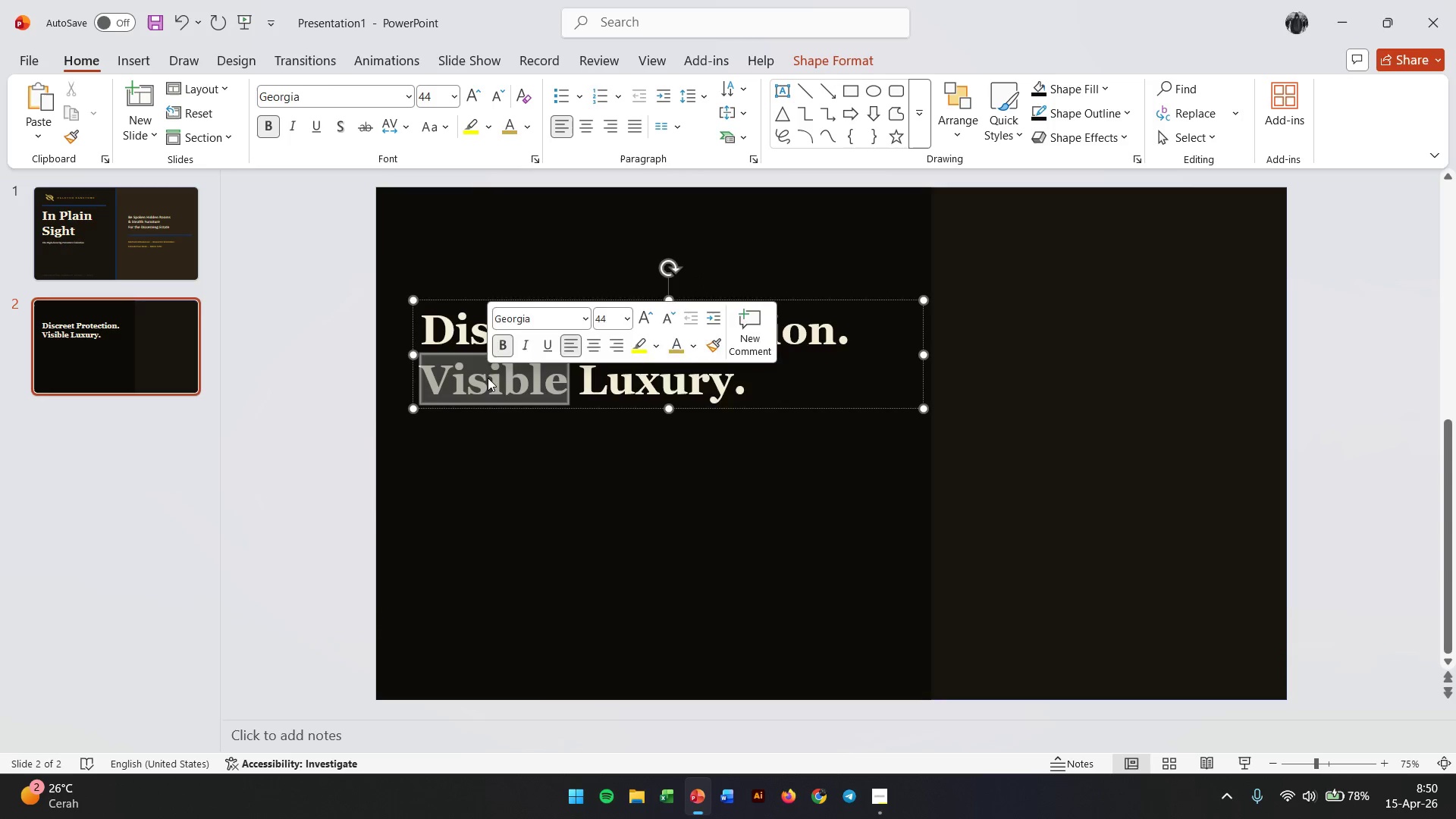 
triple_click([488, 378])
 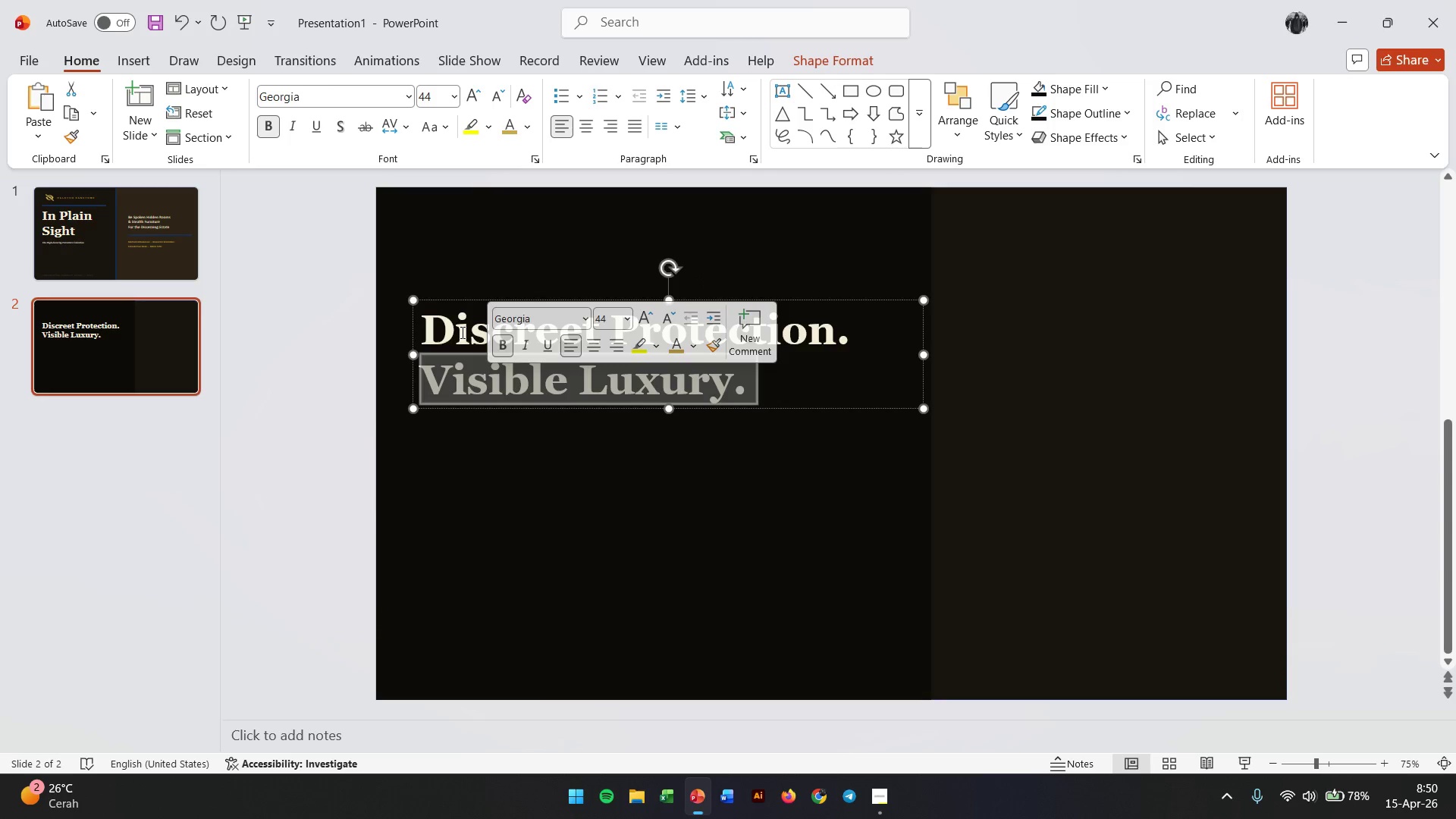 
key(Control+A)
 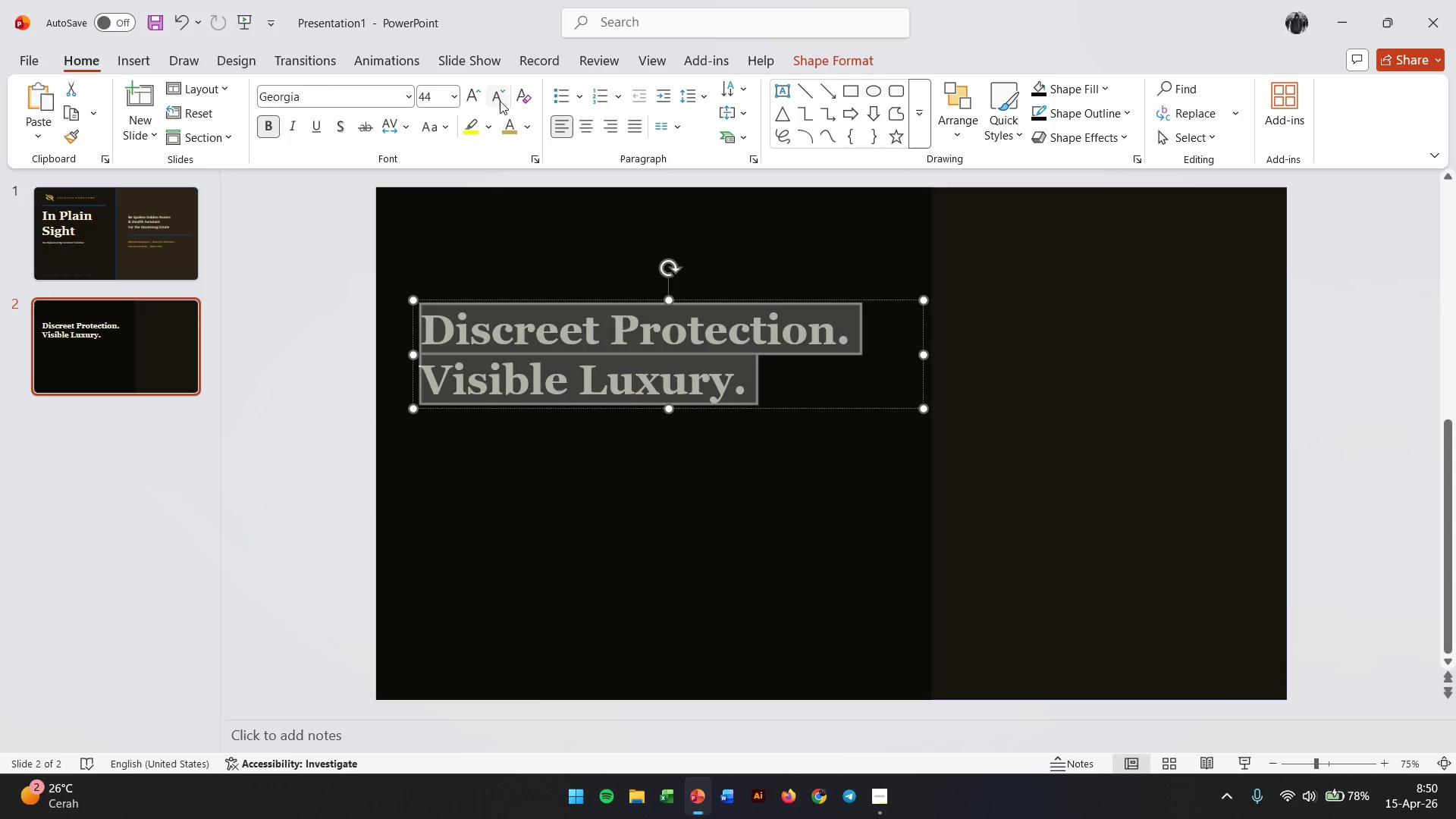 
left_click([468, 94])
 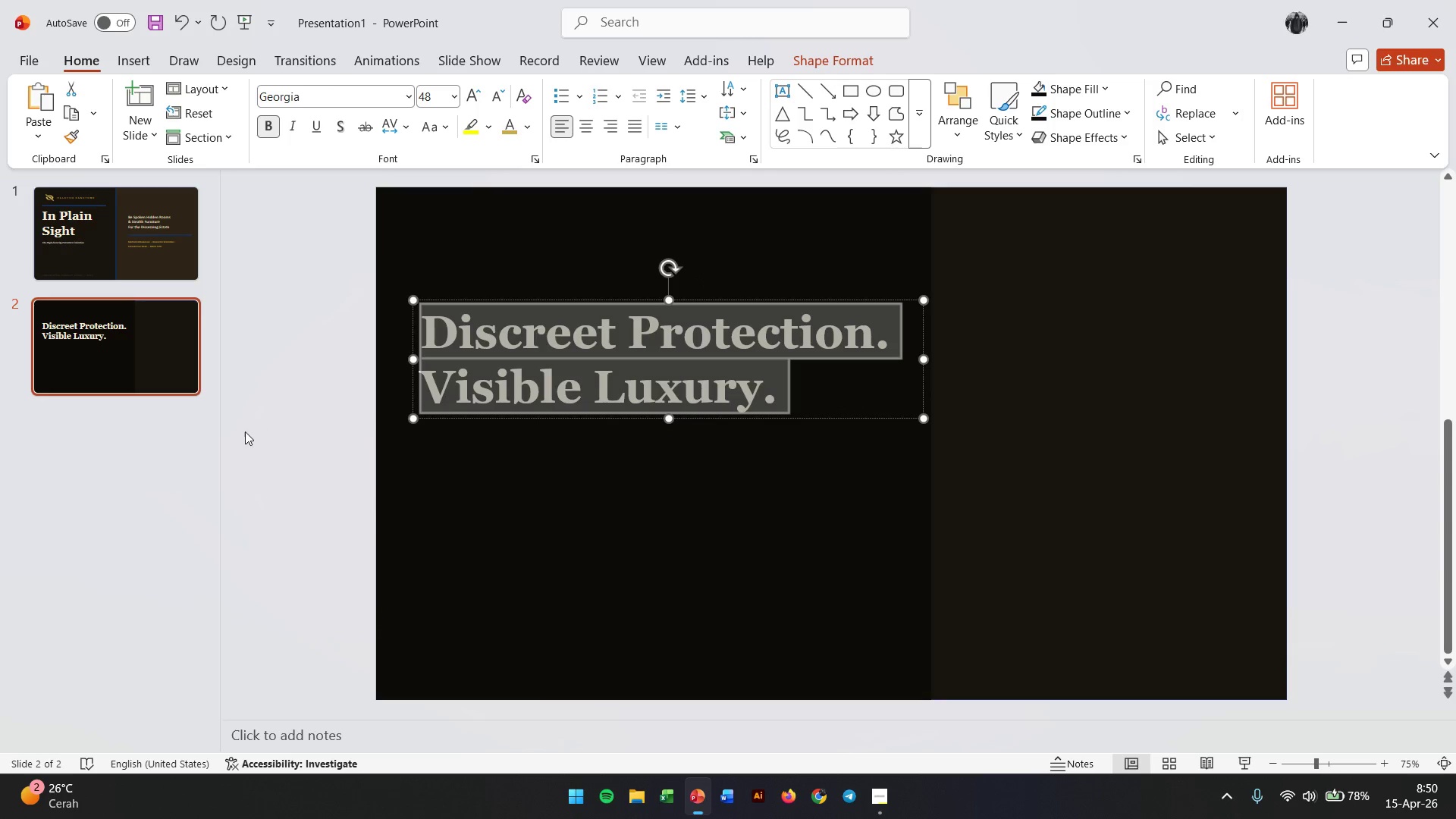 
left_click([244, 432])
 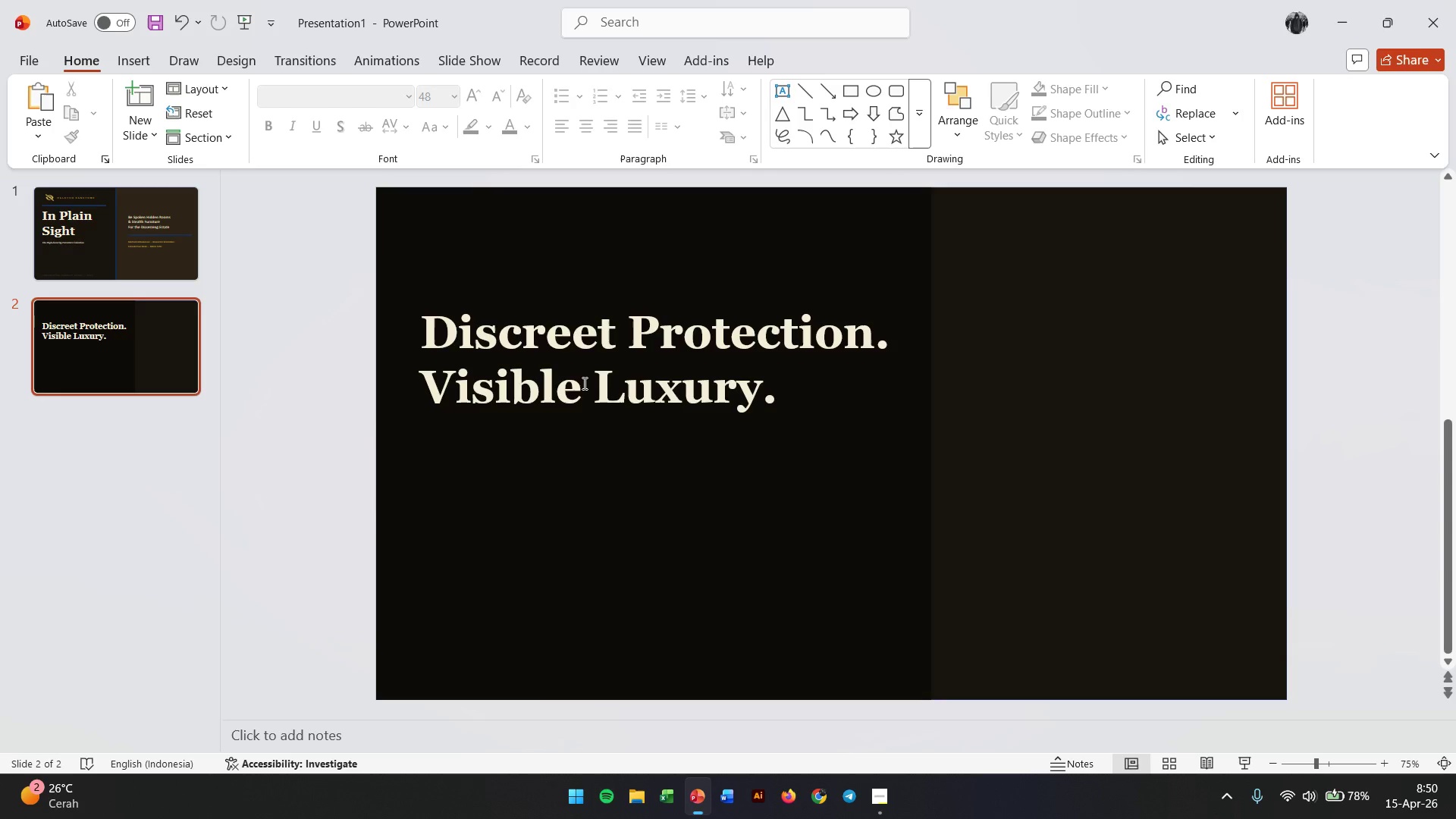 
left_click([583, 383])
 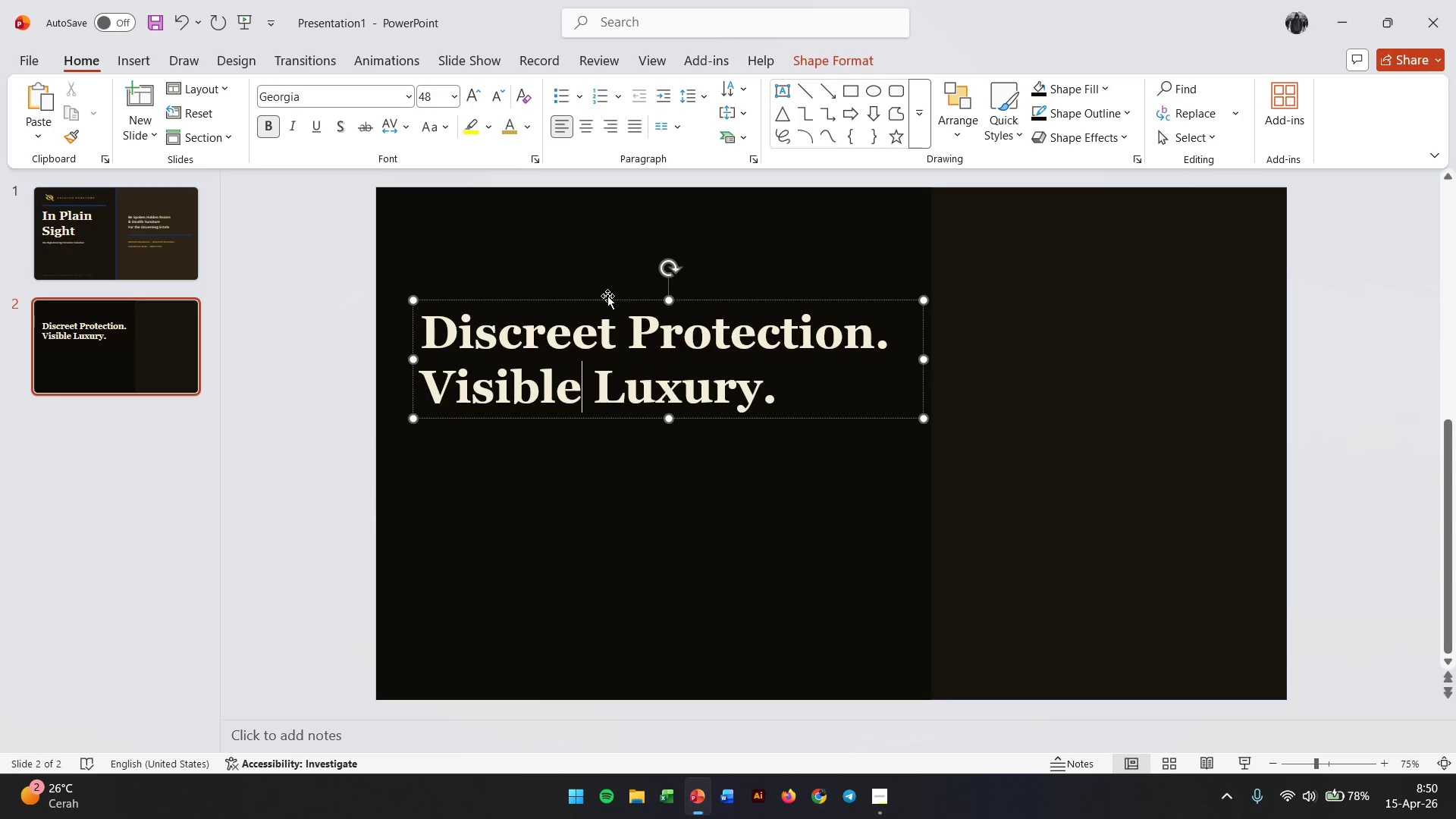 
left_click_drag(start_coordinate=[607, 296], to_coordinate=[608, 275])
 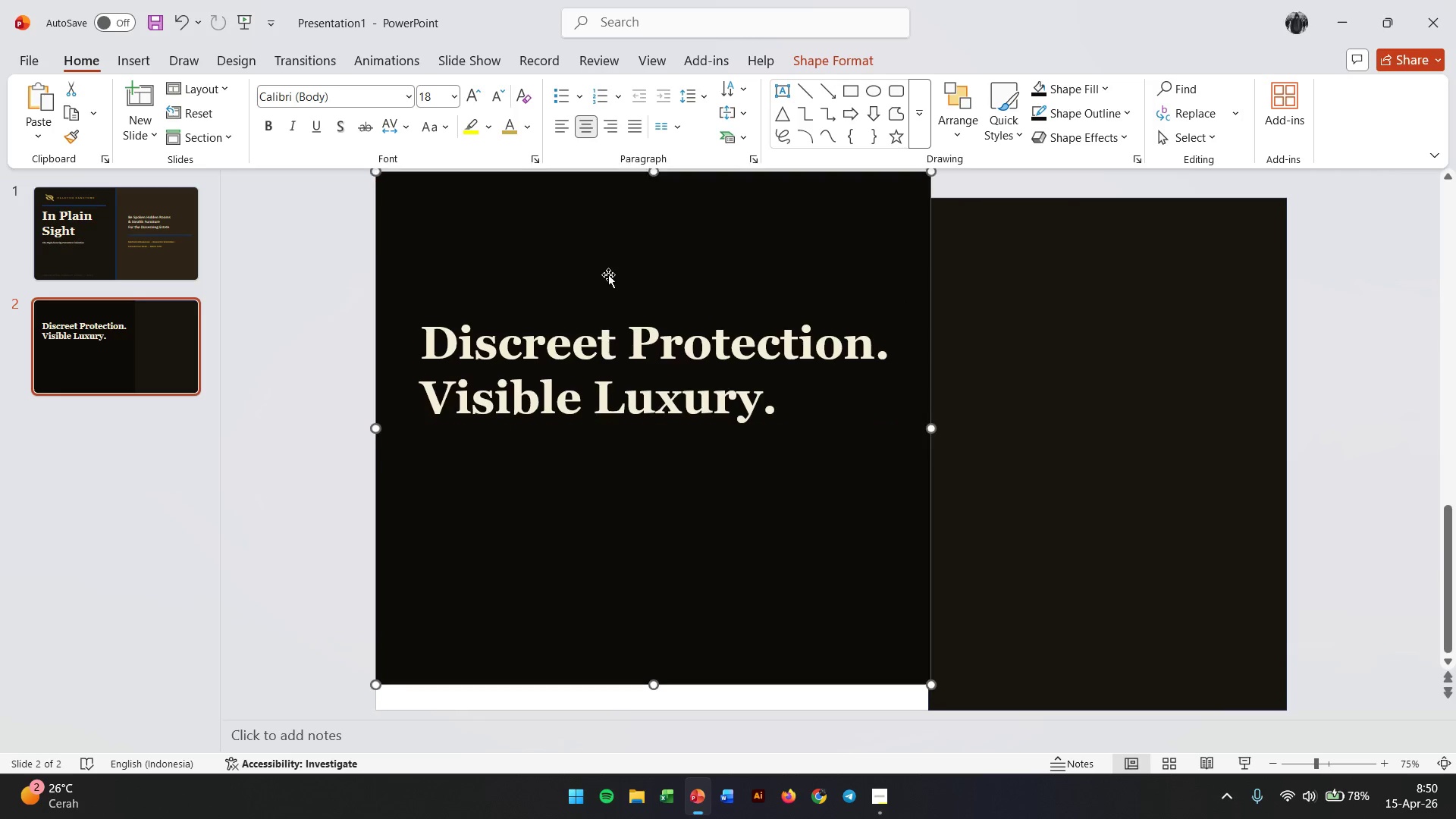 
key(Shift+ShiftLeft)
 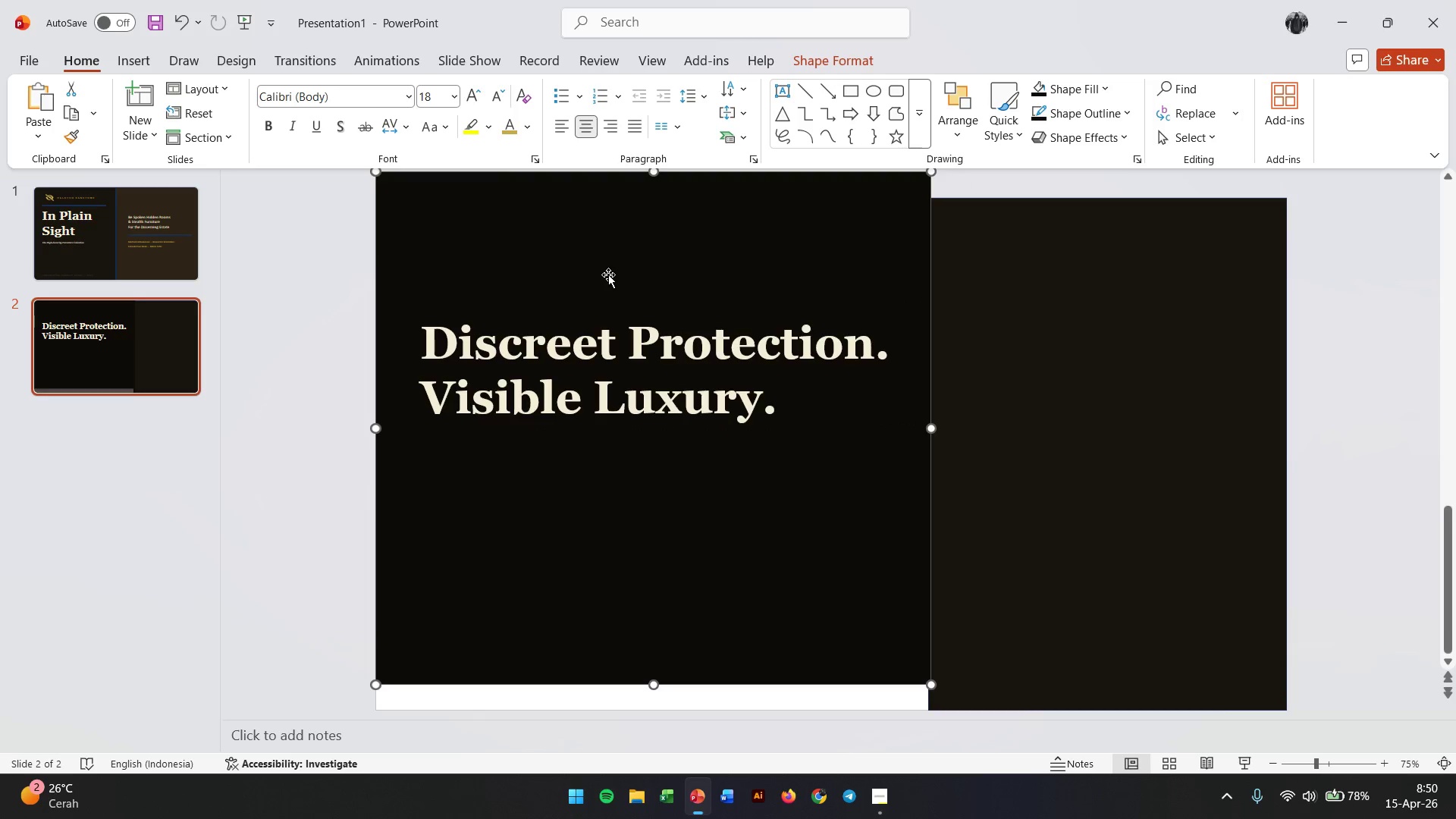 
key(Control+Z)
 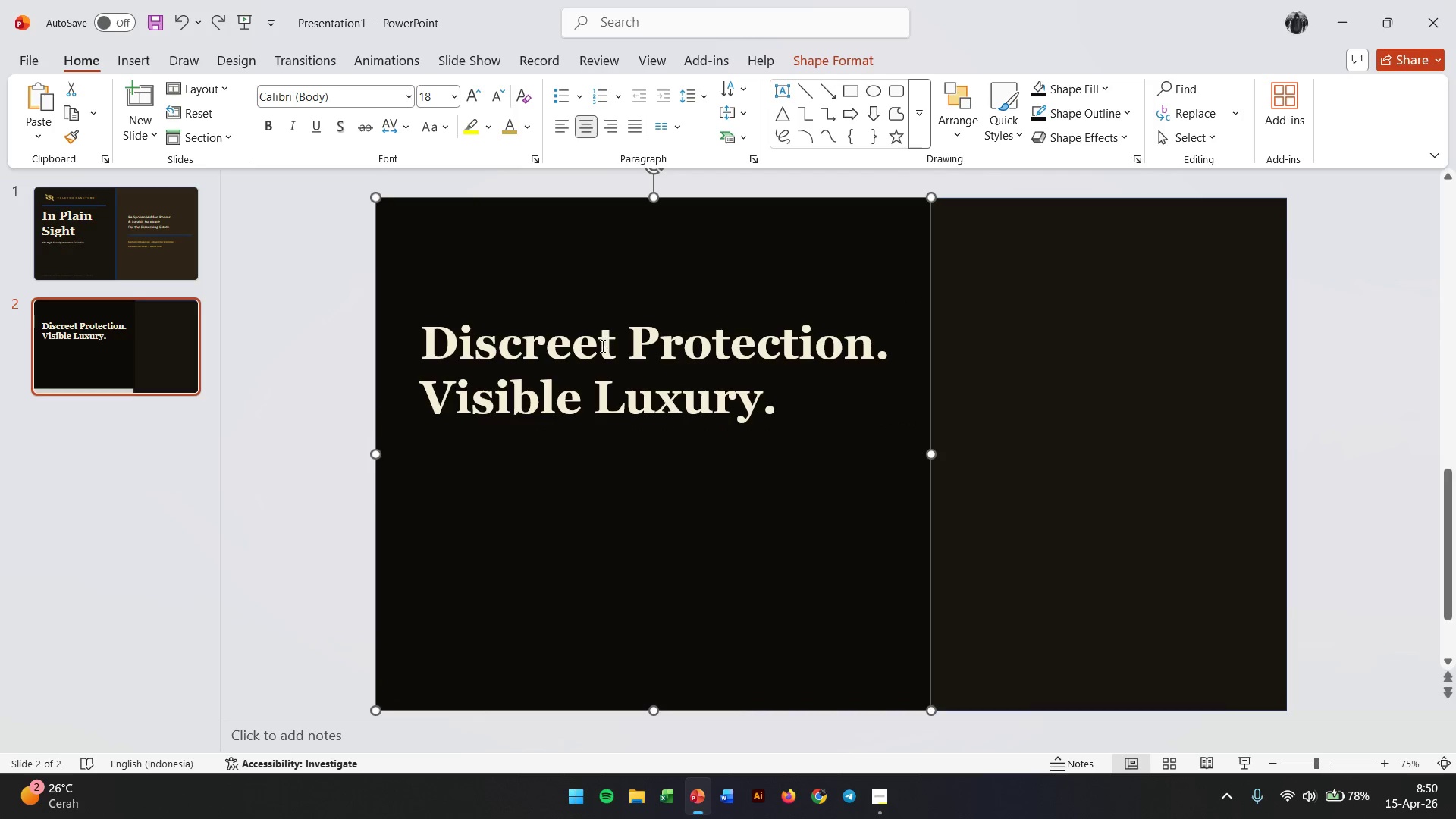 
left_click([601, 346])
 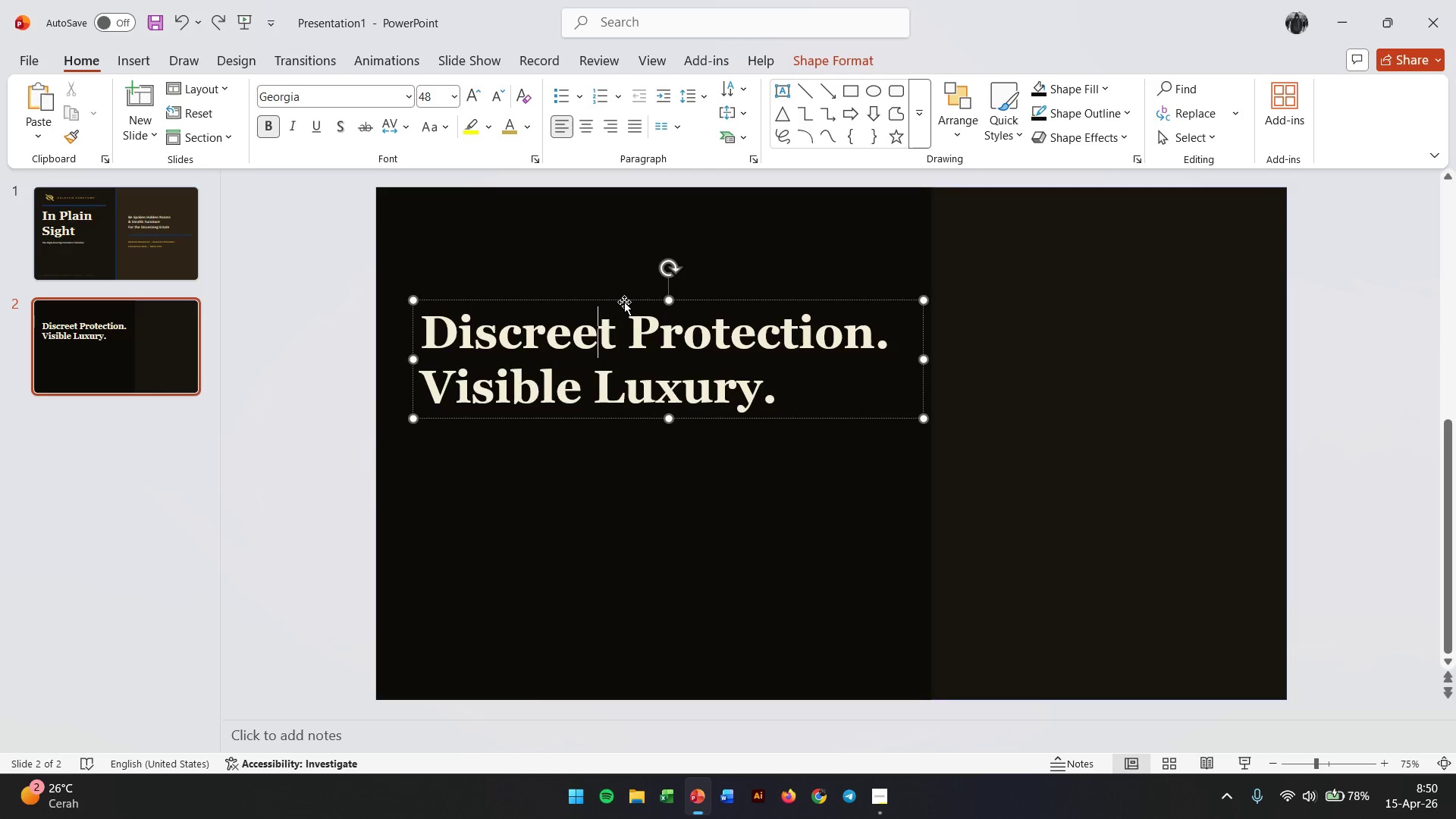 
left_click_drag(start_coordinate=[624, 302], to_coordinate=[624, 258])
 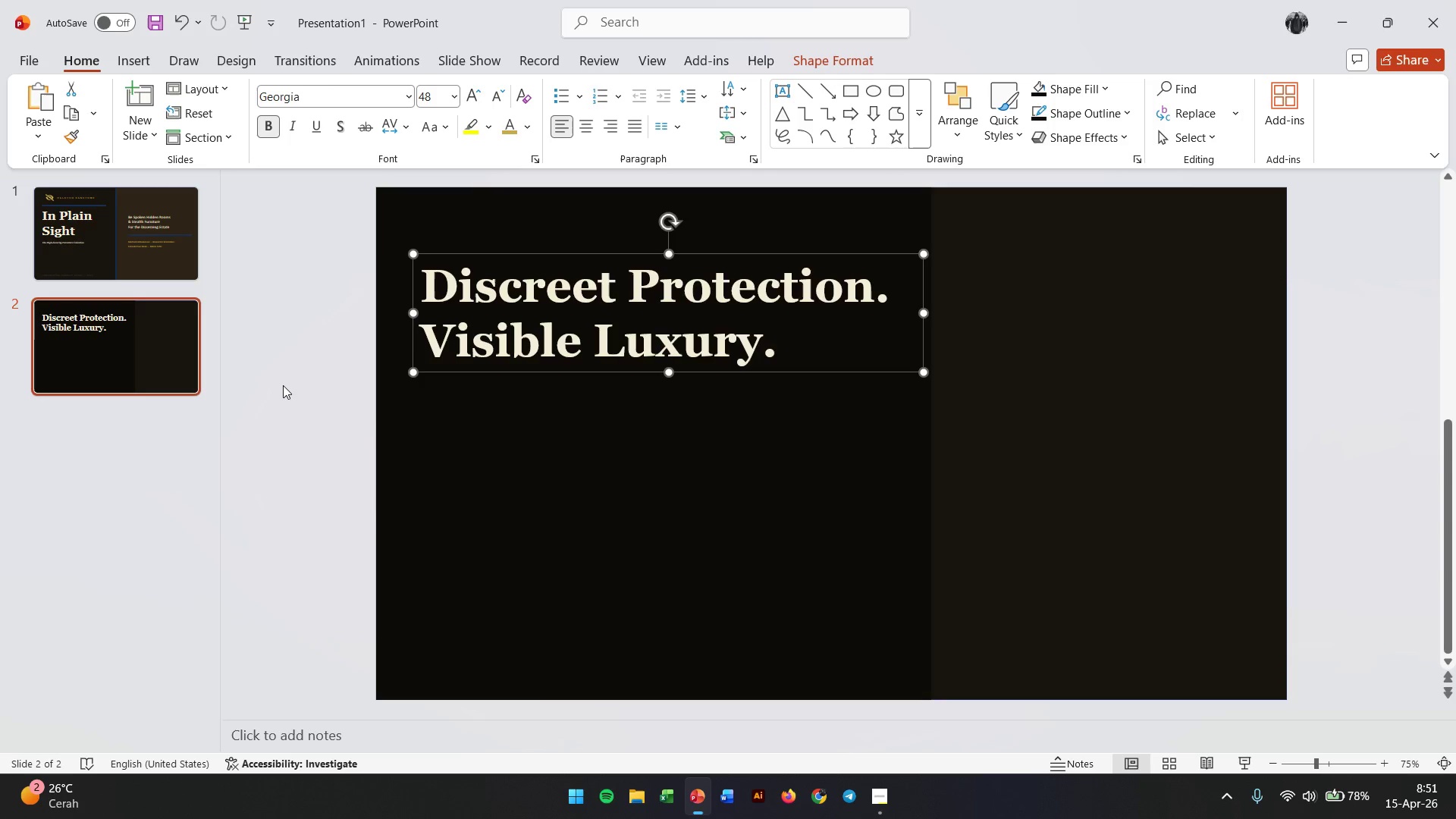 
left_click([283, 385])
 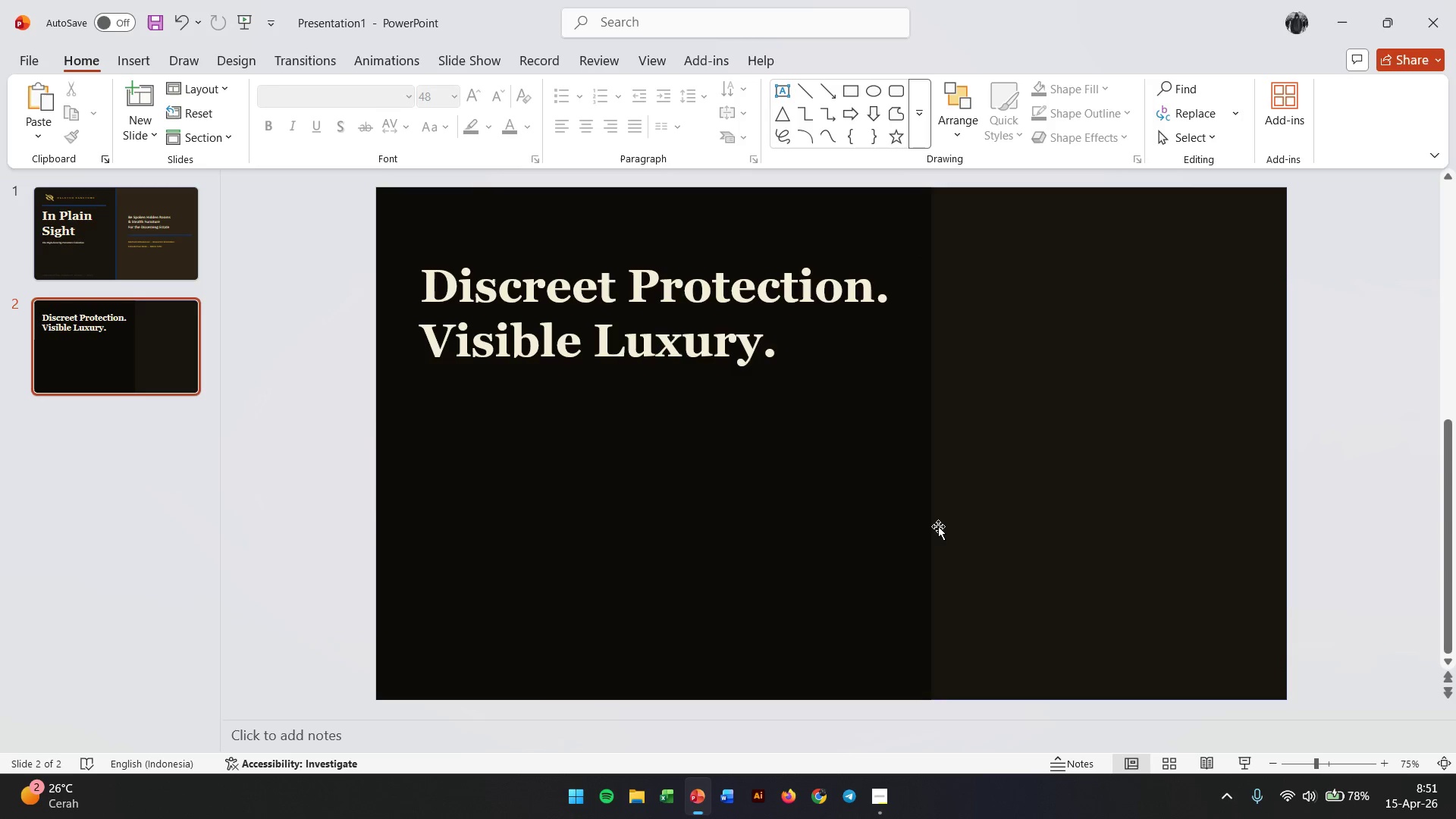 
scroll: coordinate [950, 529], scroll_direction: up, amount: 7.0
 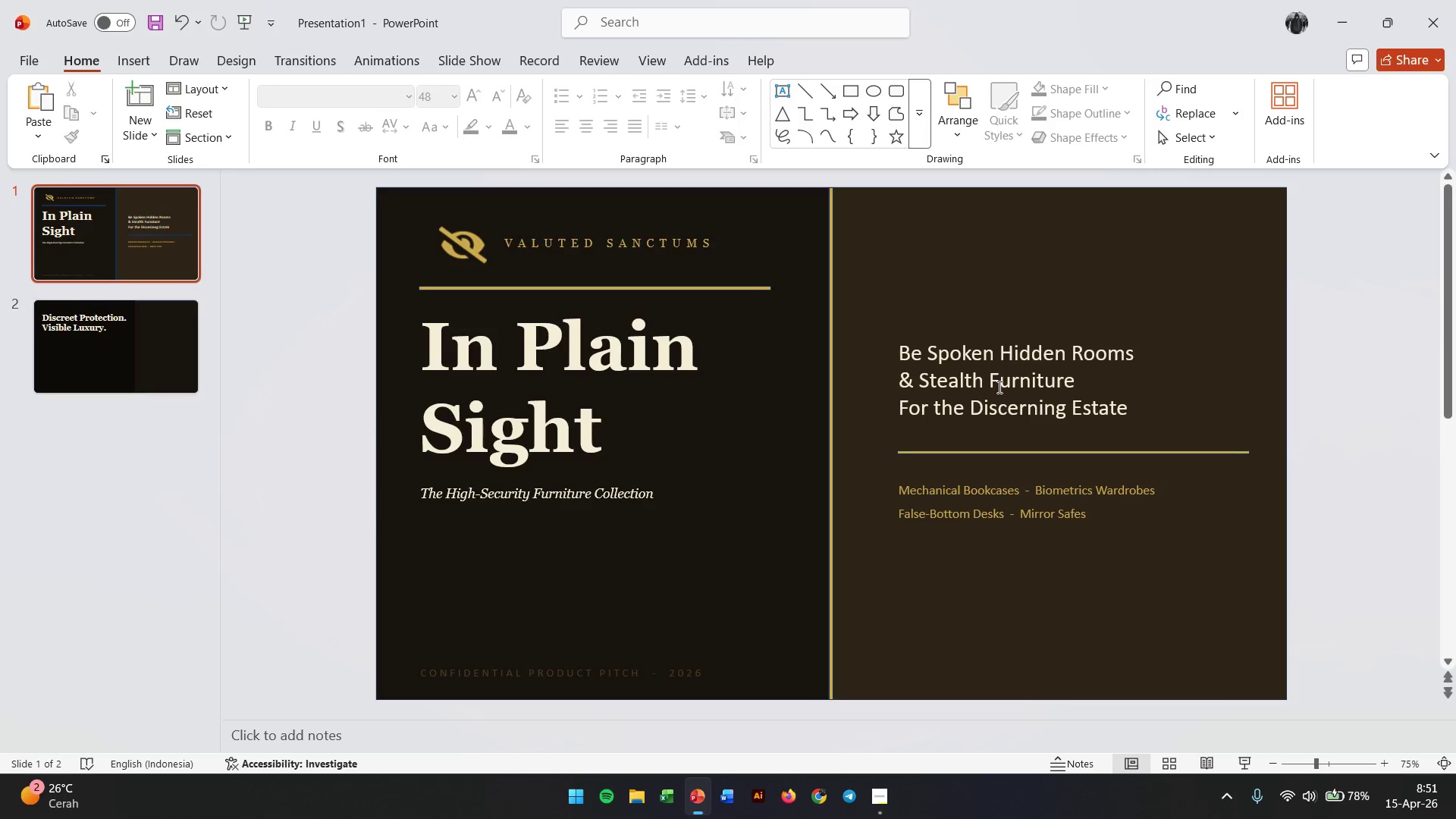 
left_click([998, 387])
 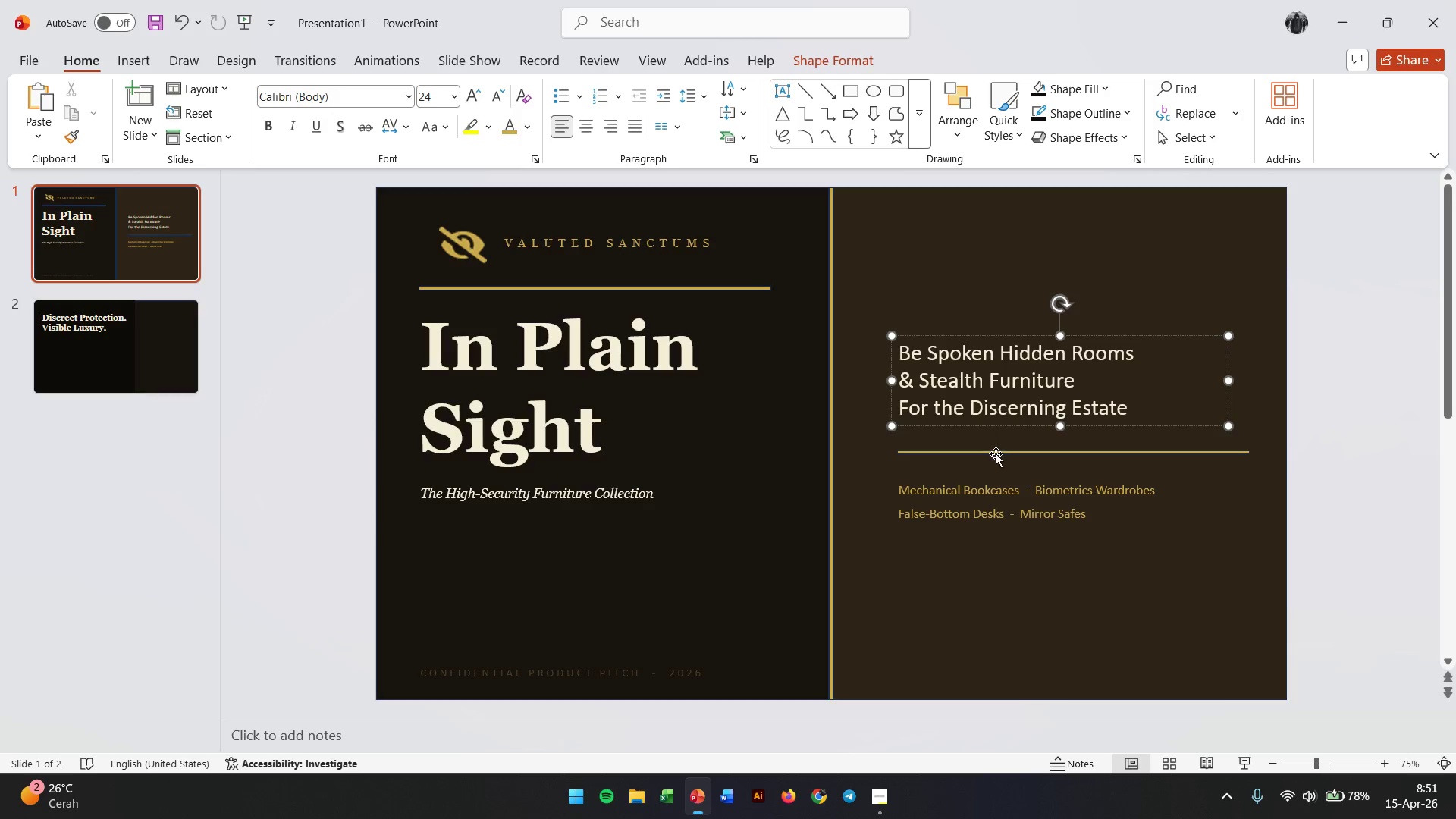 
hold_key(key=ShiftLeft, duration=1.47)
left_click([996, 450])
 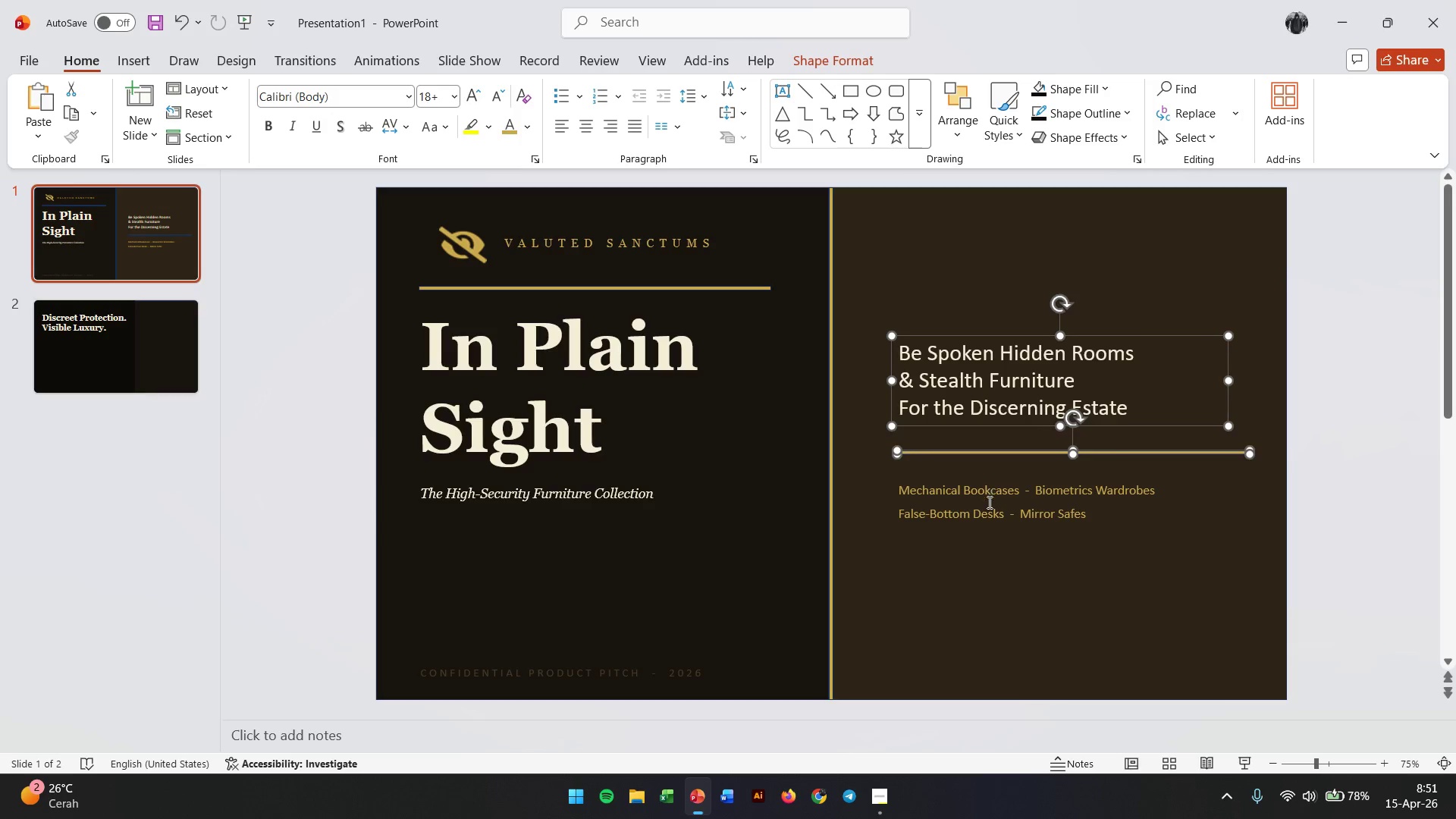 
left_click([988, 502])
 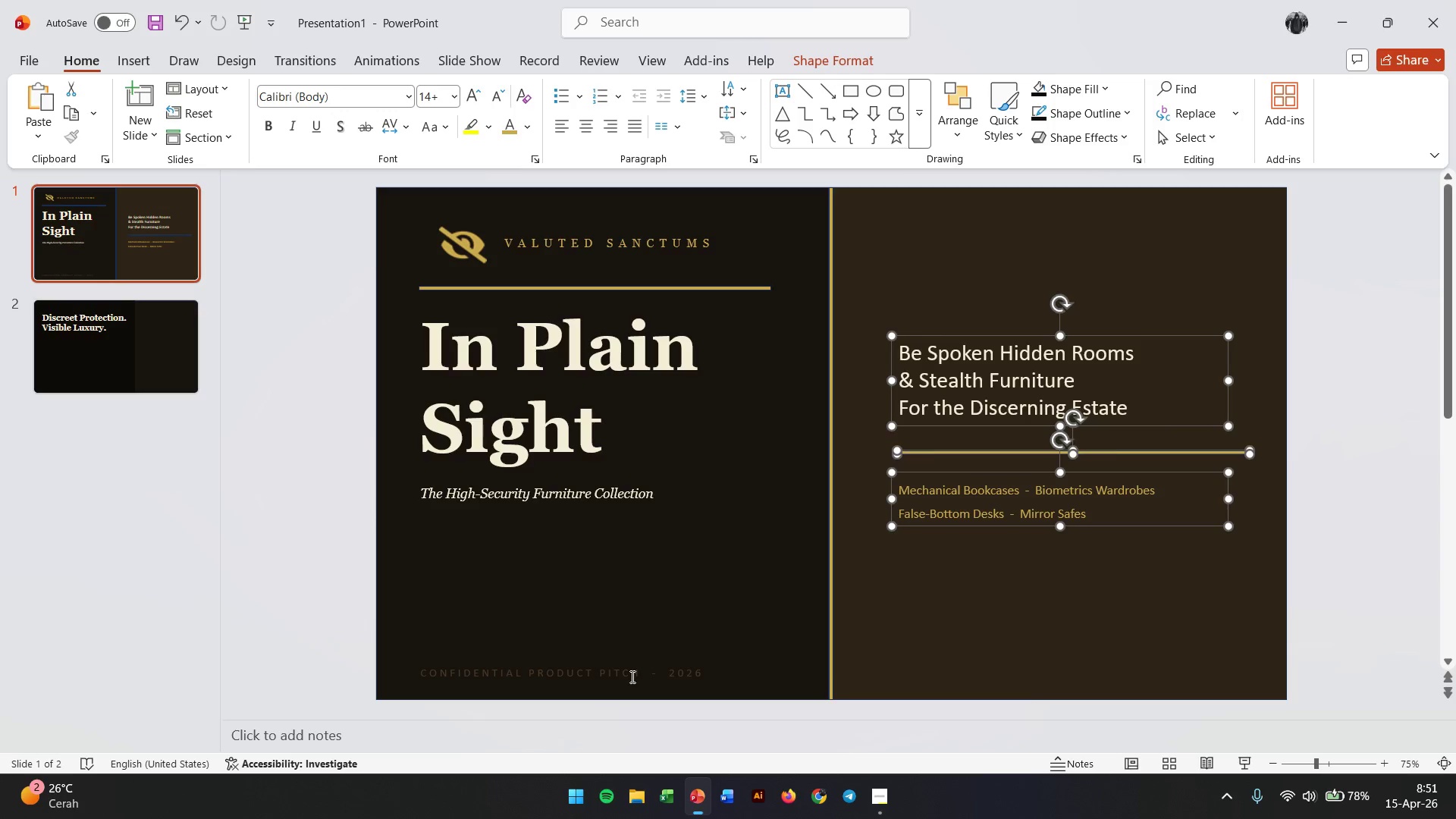 
double_click([977, 407])
 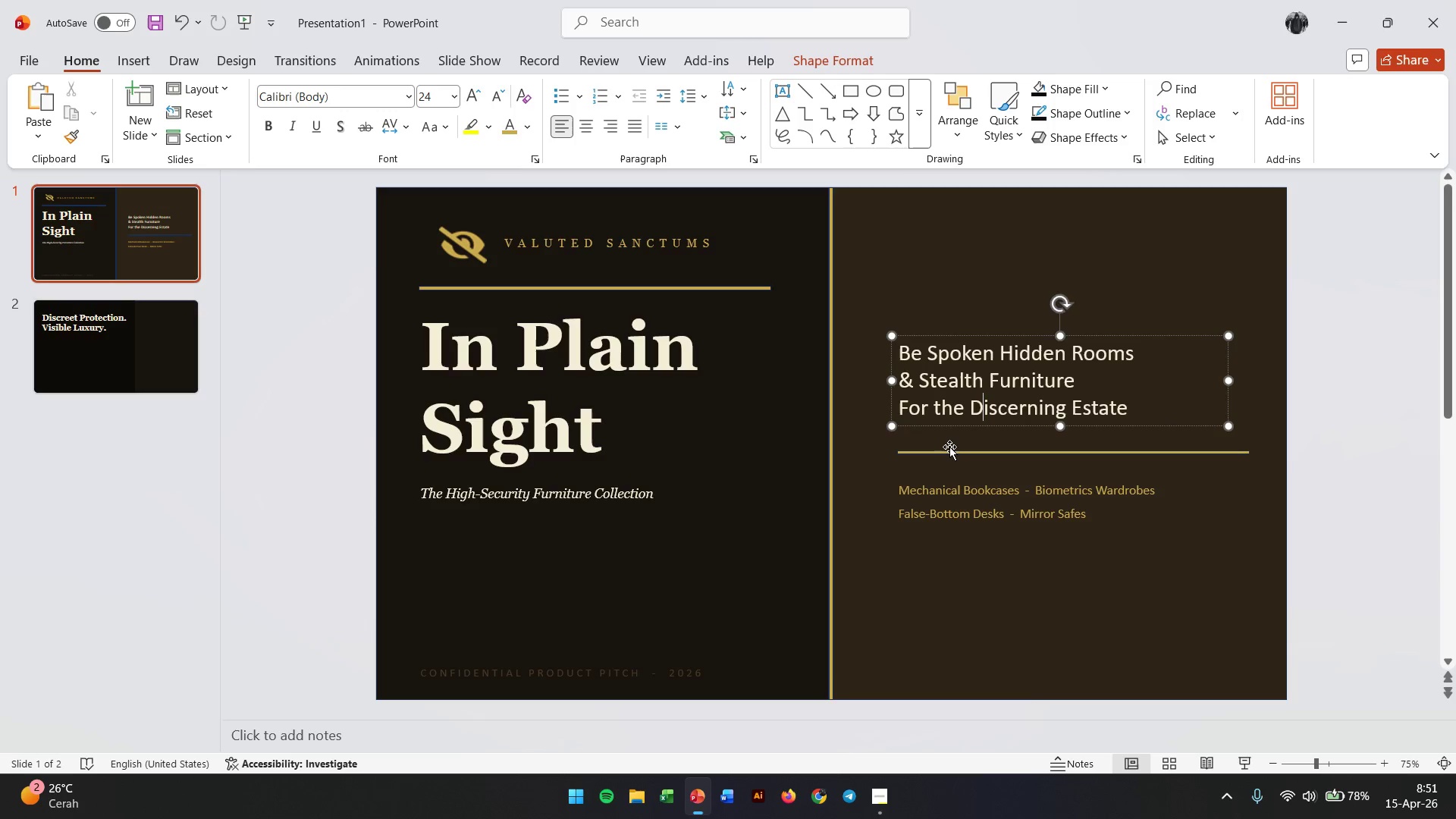 
hold_key(key=ShiftLeft, duration=1.67)
left_click([942, 456])
 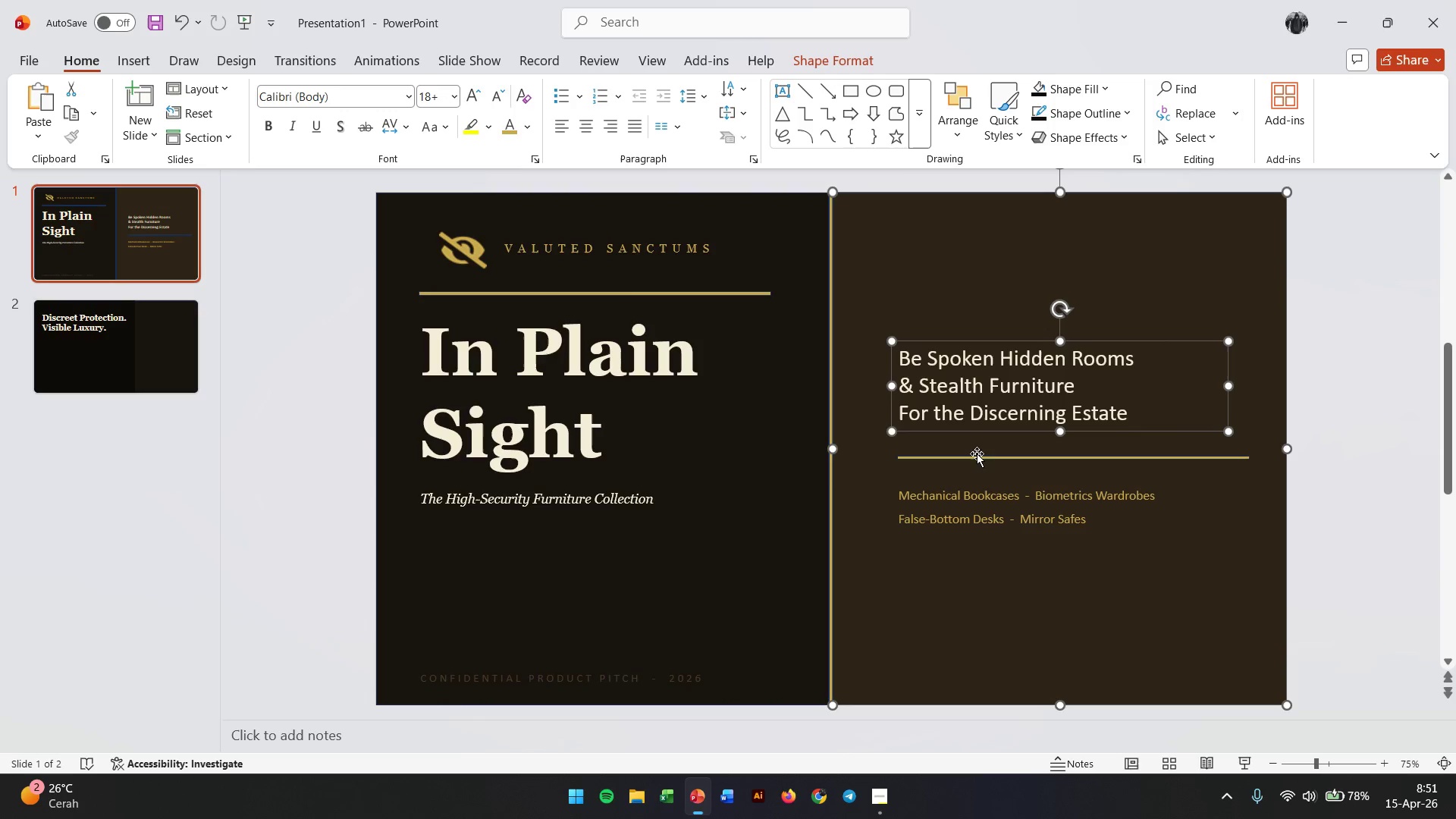 
double_click([999, 371])
 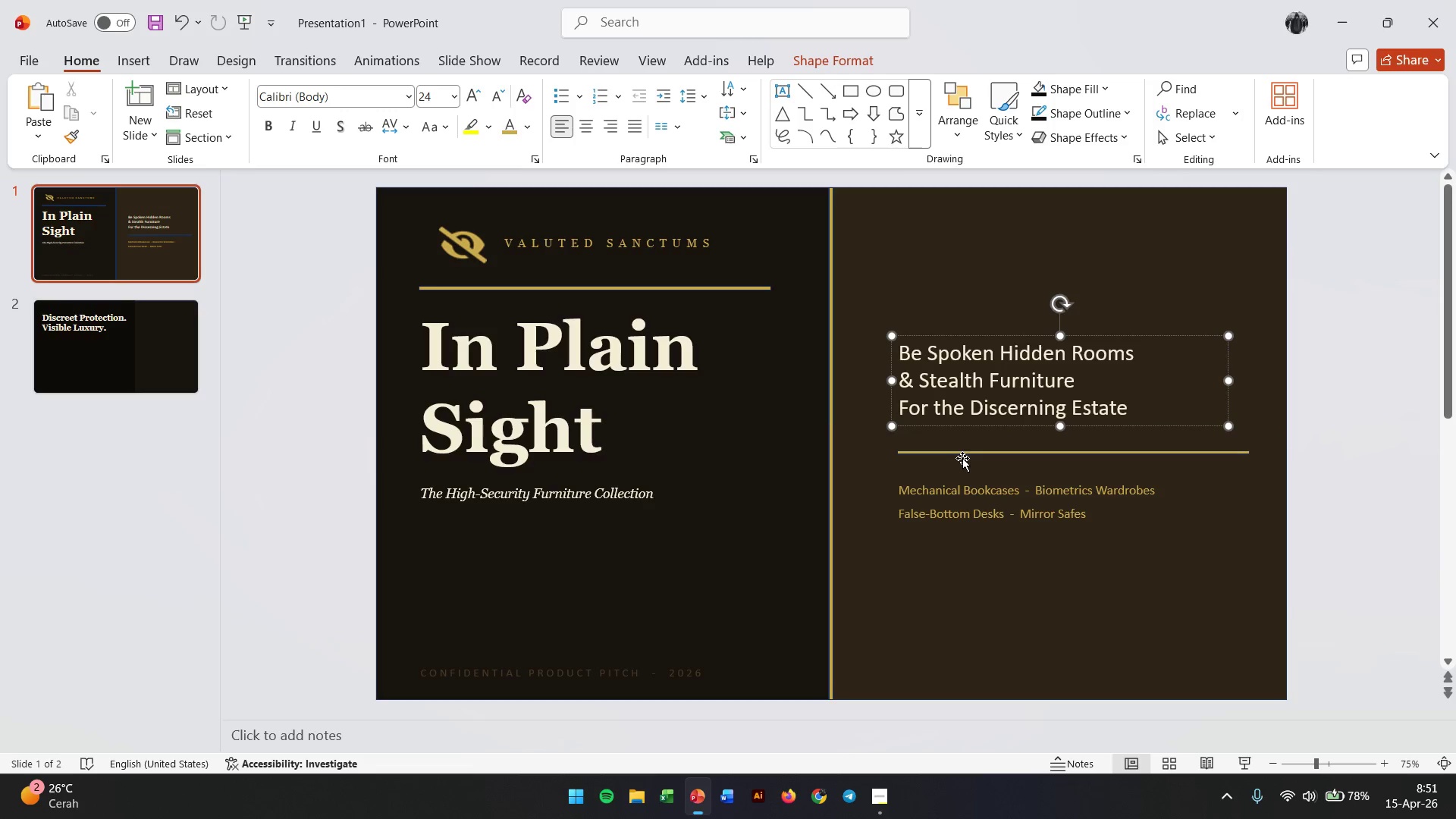 
hold_key(key=ShiftLeft, duration=5.92)
left_click([965, 452])
 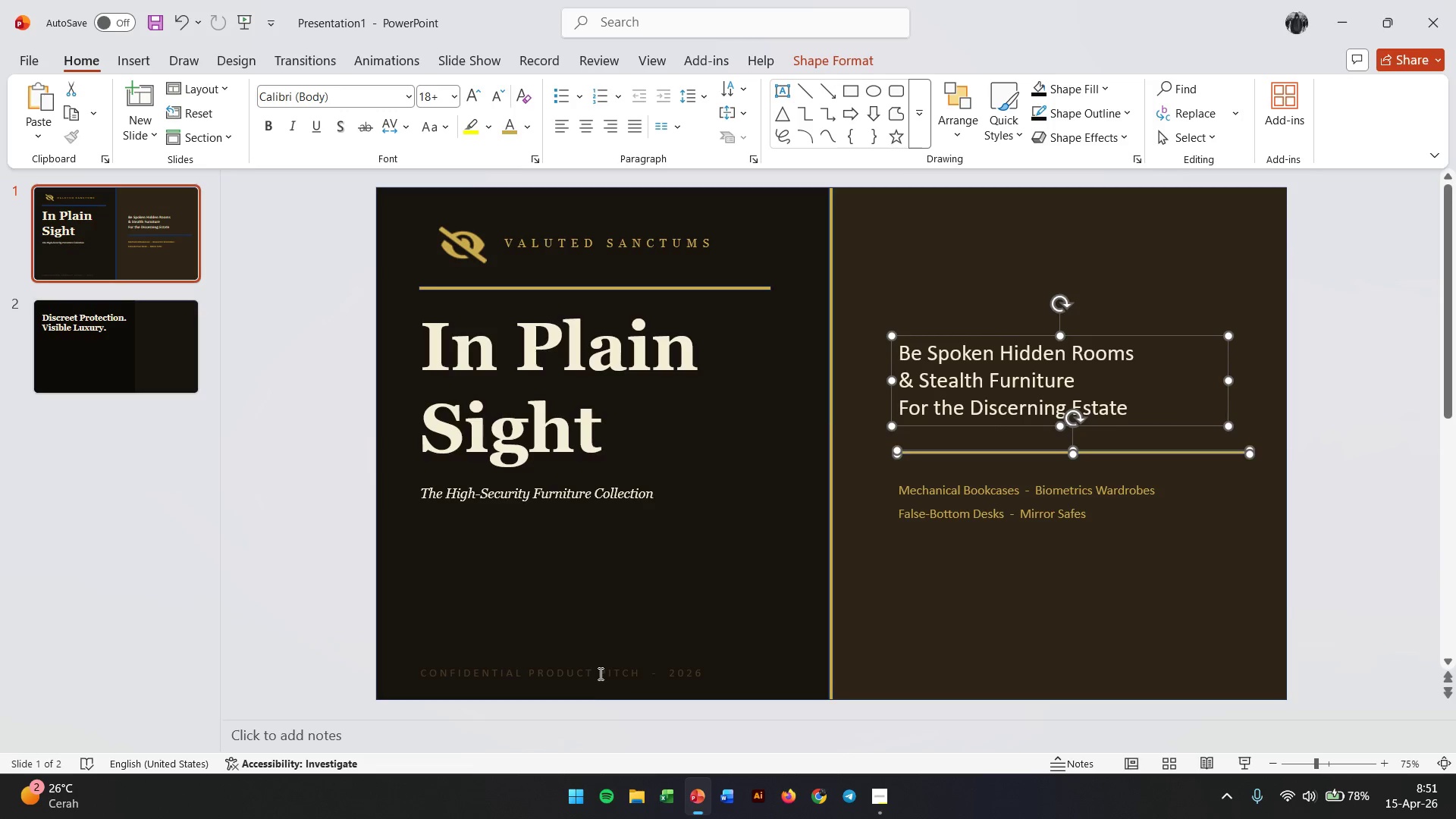 
left_click([580, 673])
 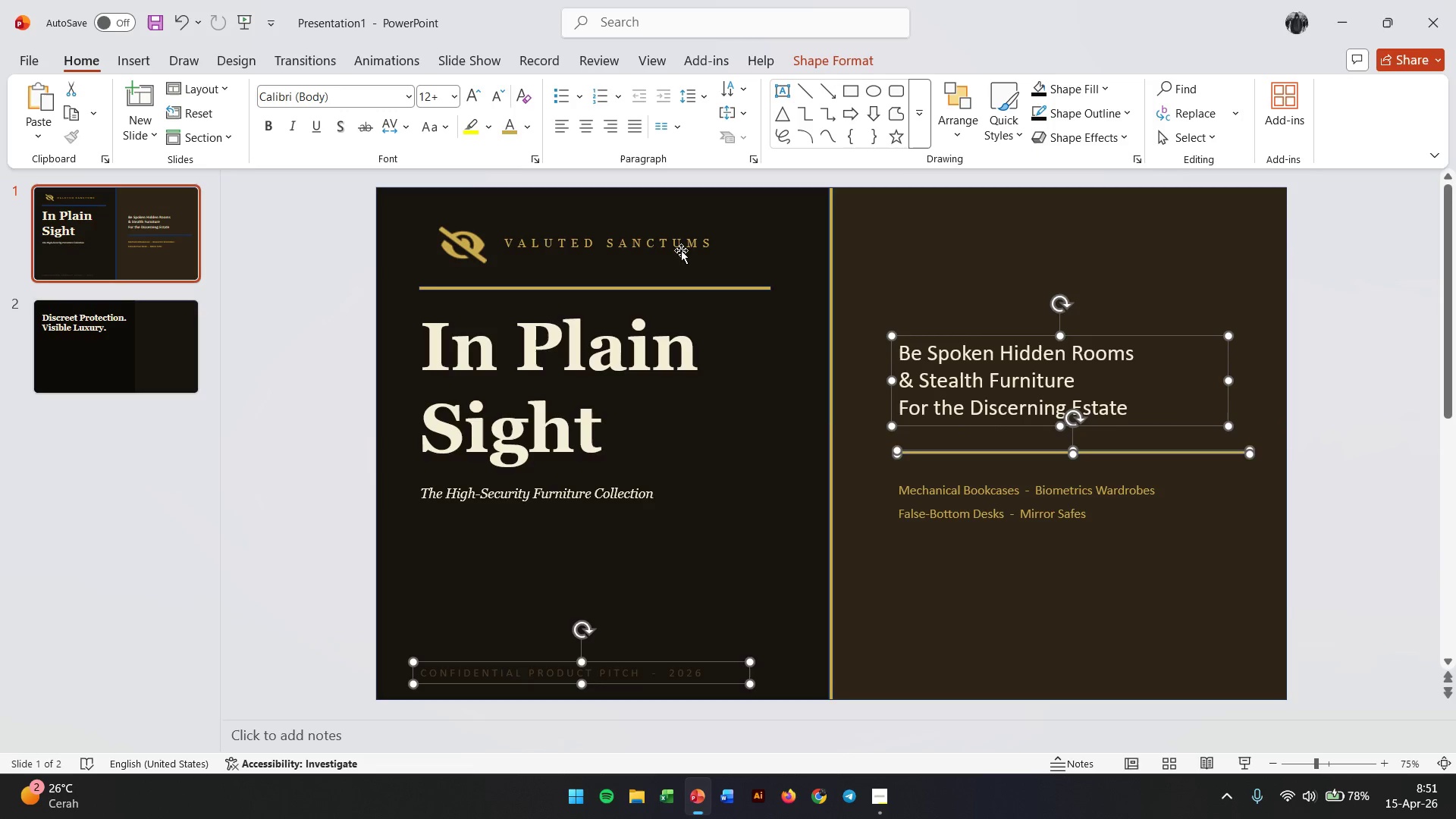 
left_click([680, 237])
 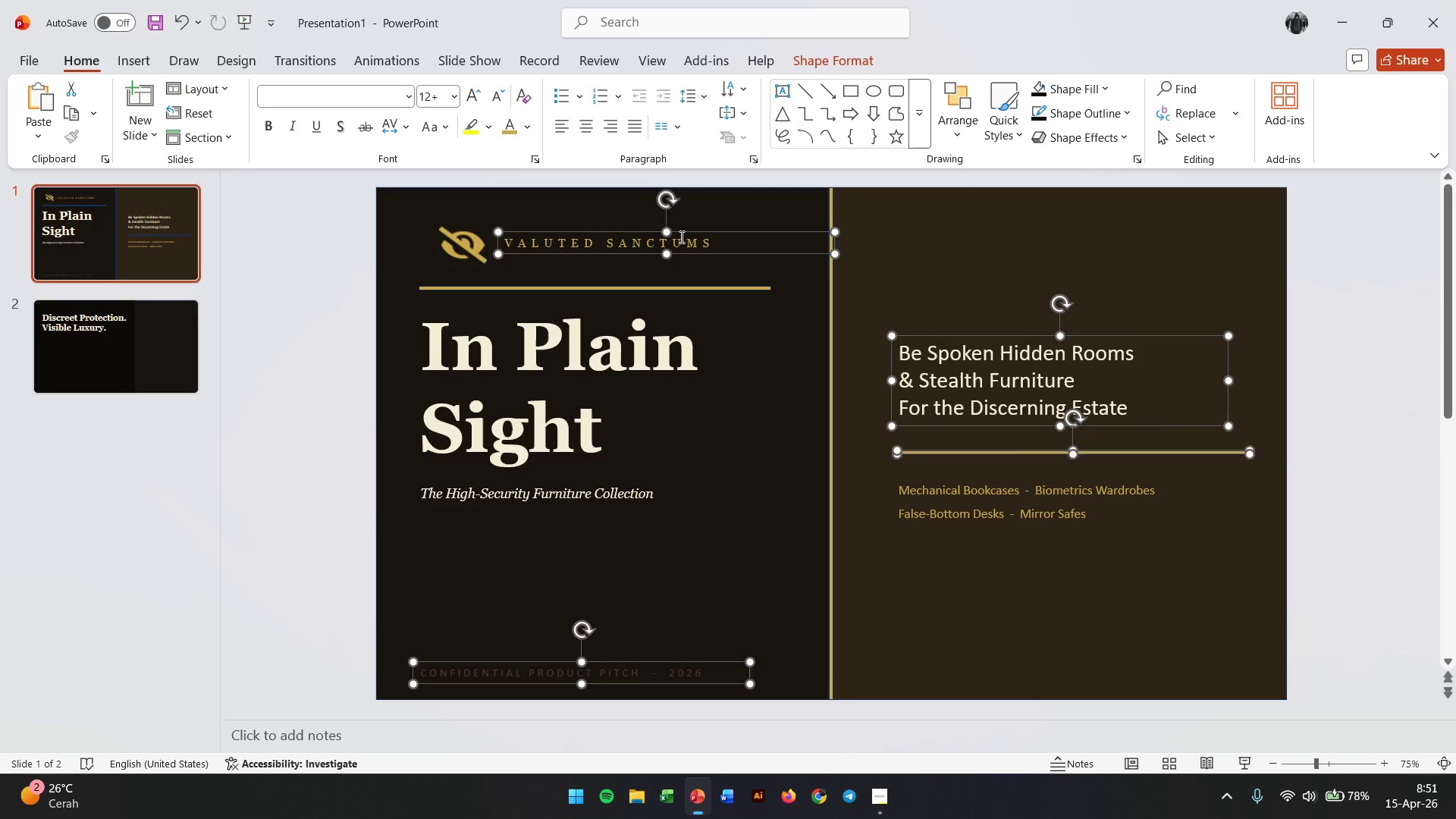 
key(Control+C)
 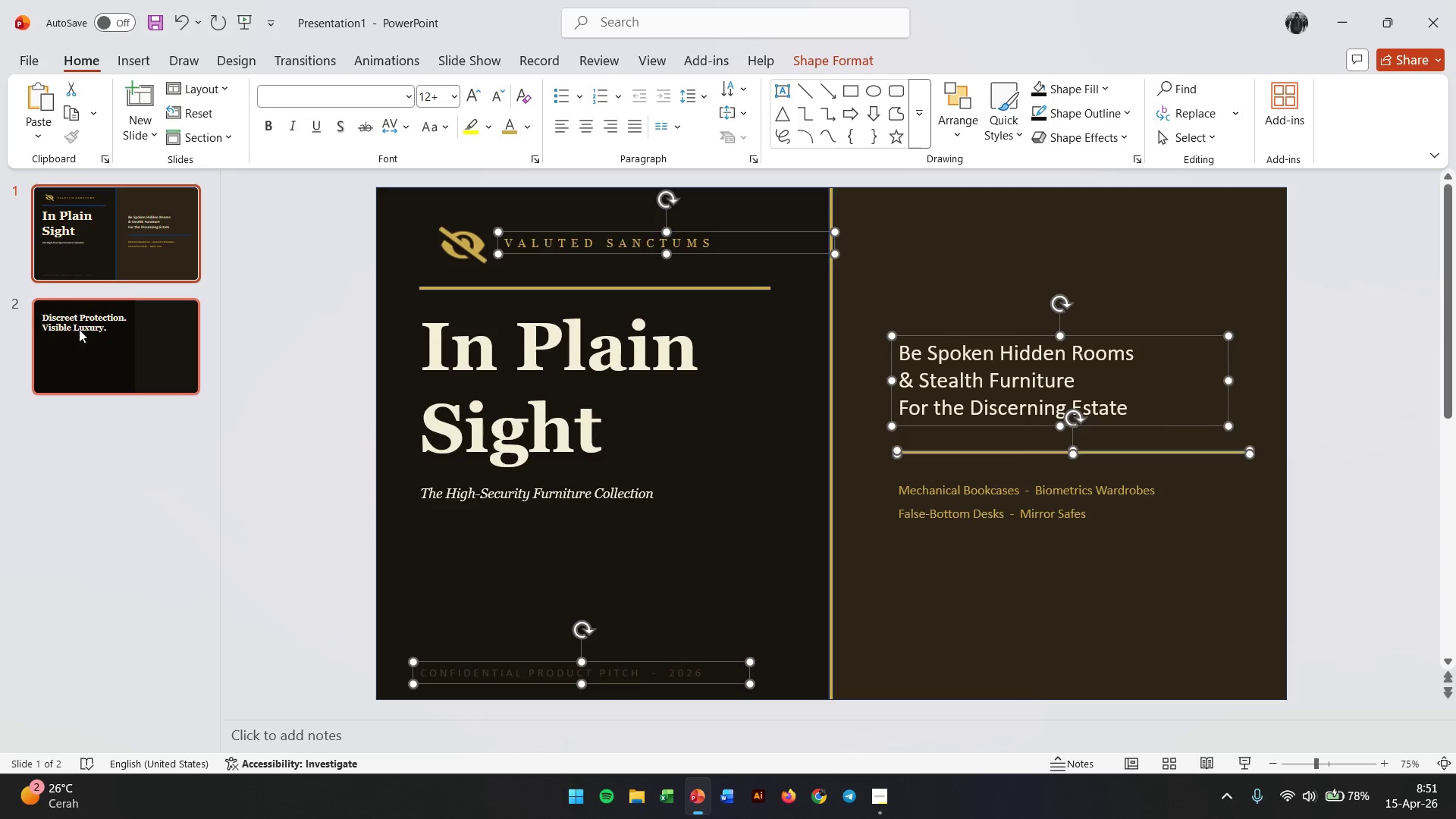 
left_click([155, 351])
 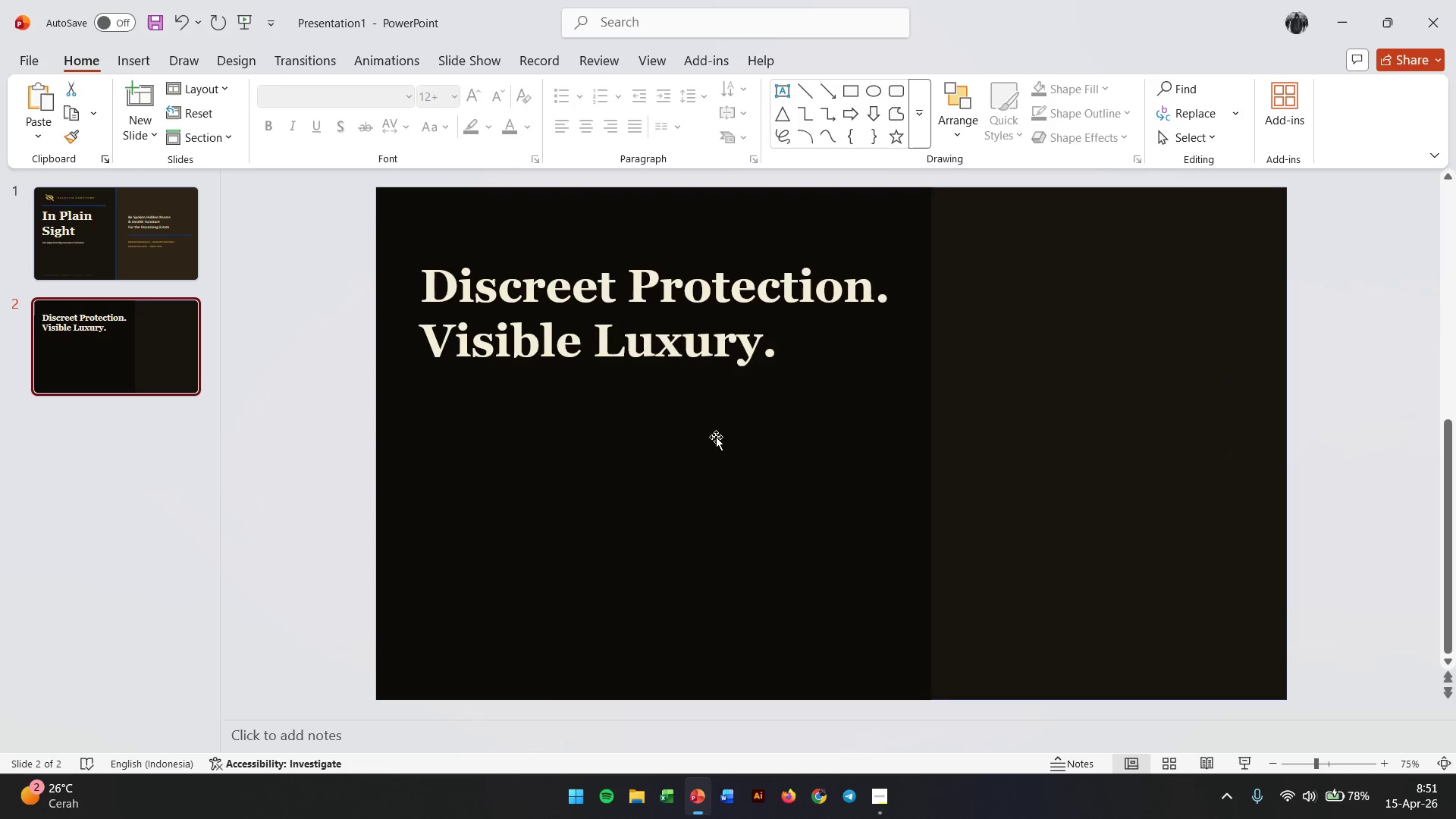 
key(Control+V)
 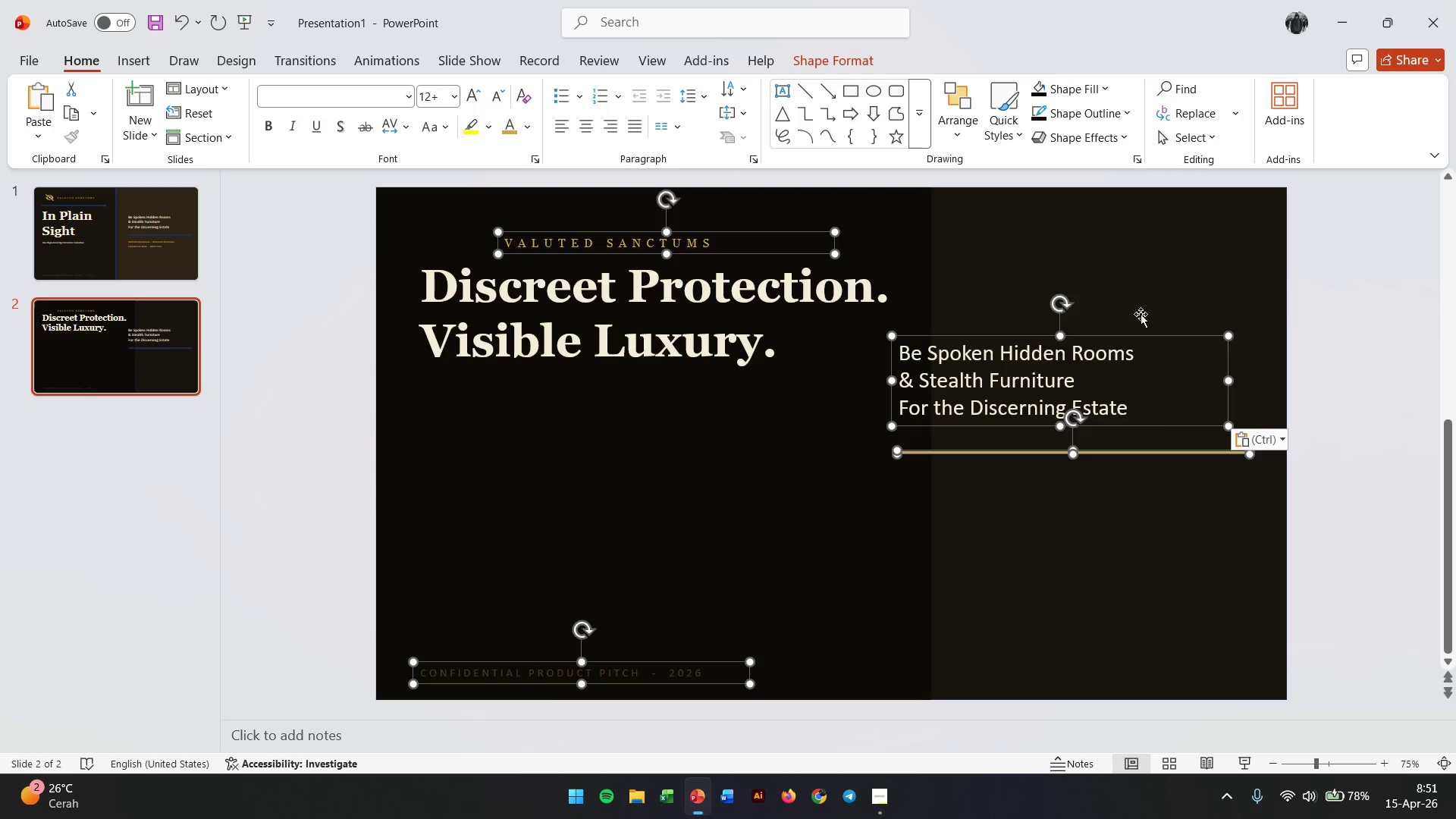 
left_click([1346, 310])
 